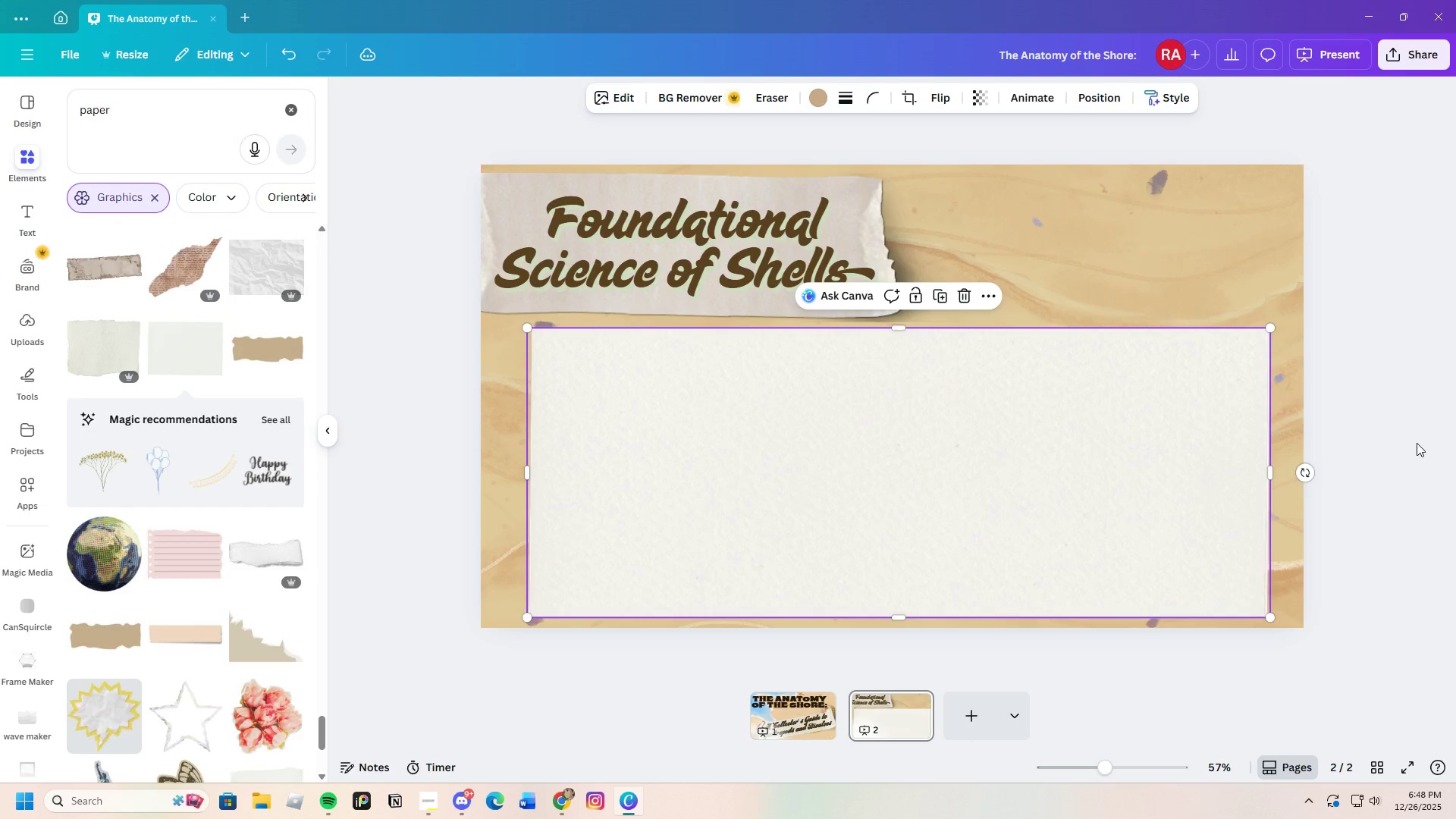 
left_click([1416, 443])
 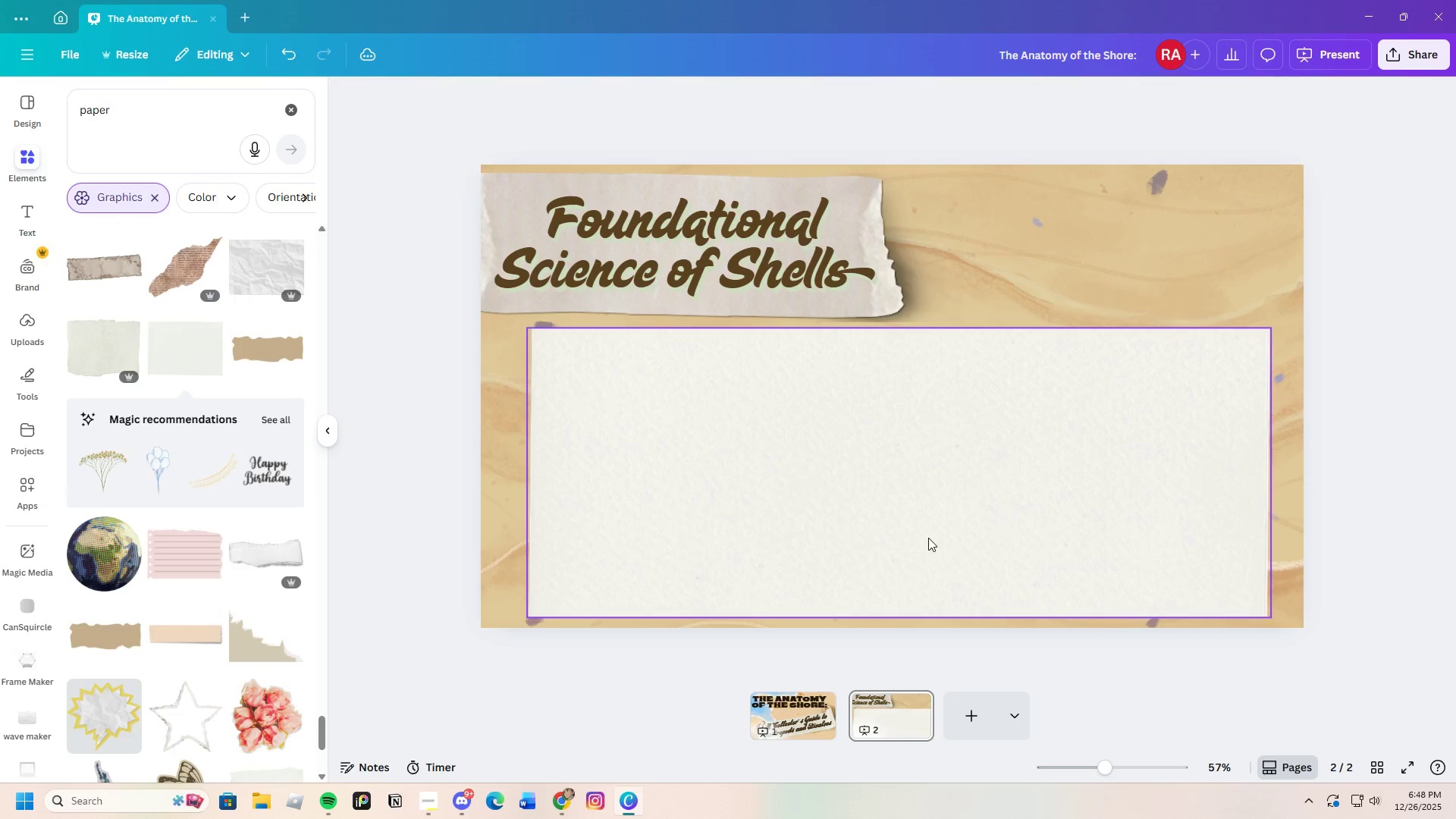 
left_click([915, 532])
 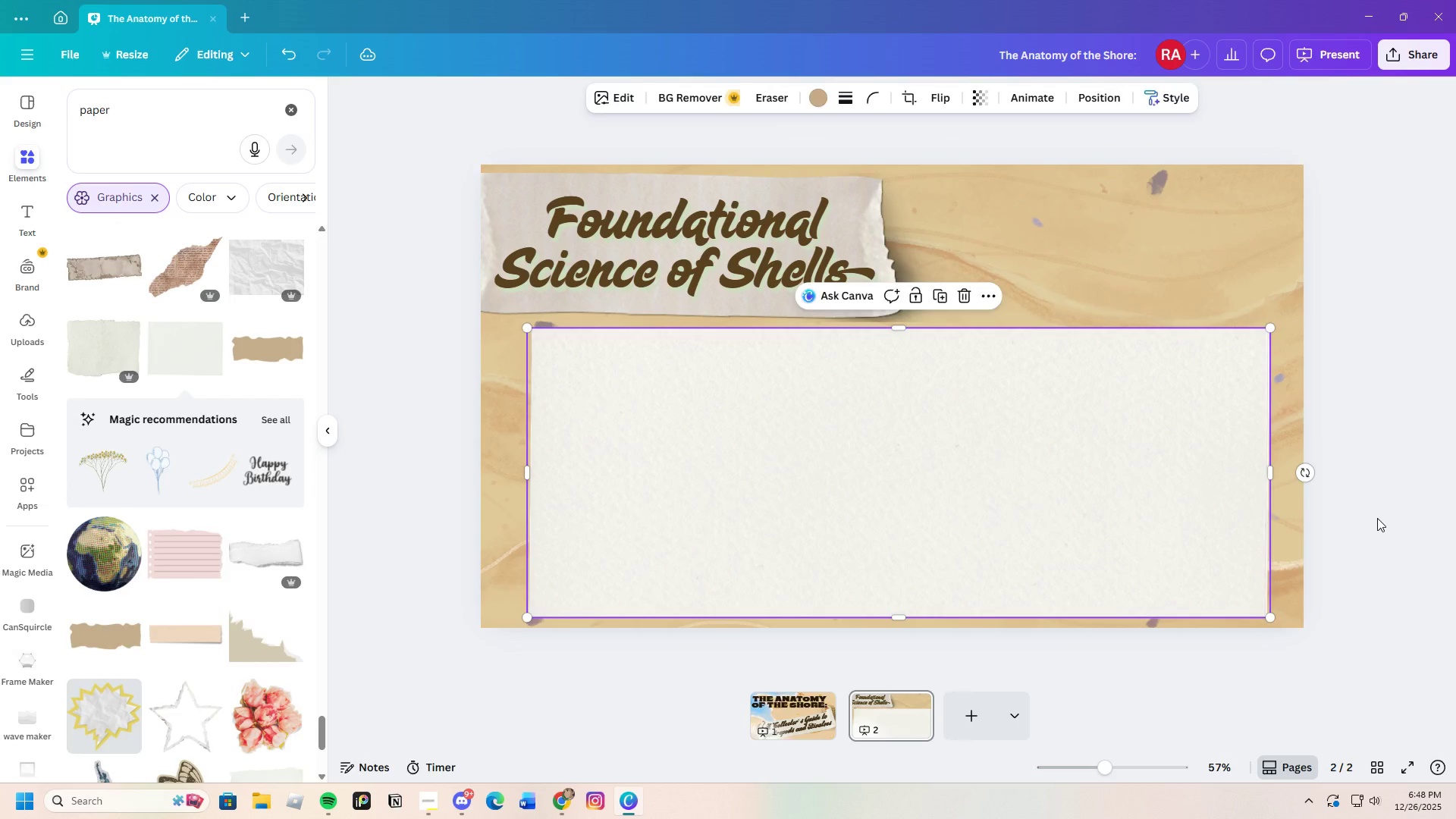 
left_click([1377, 517])
 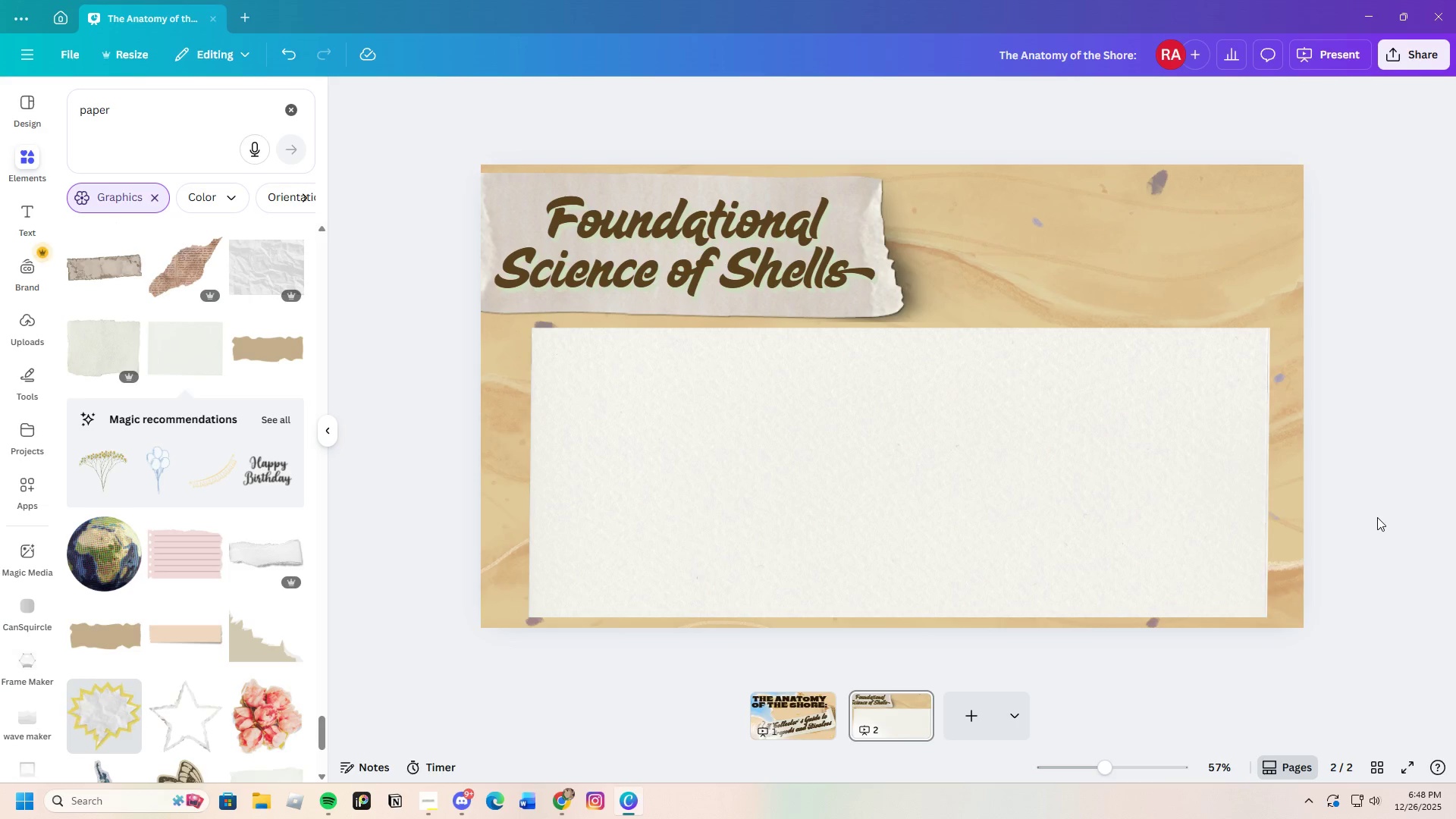 
wait(13.77)
 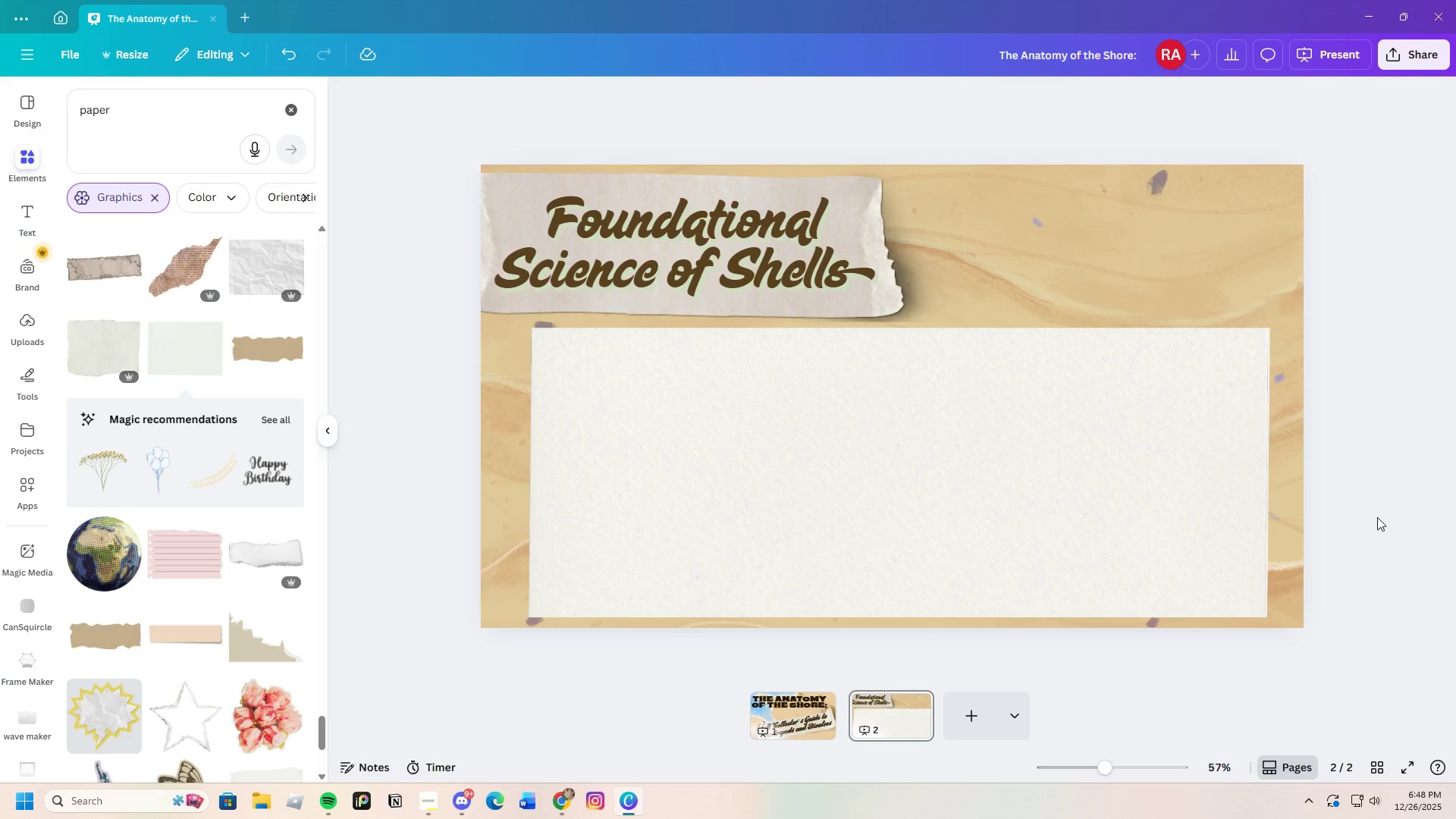 
left_click([1038, 500])
 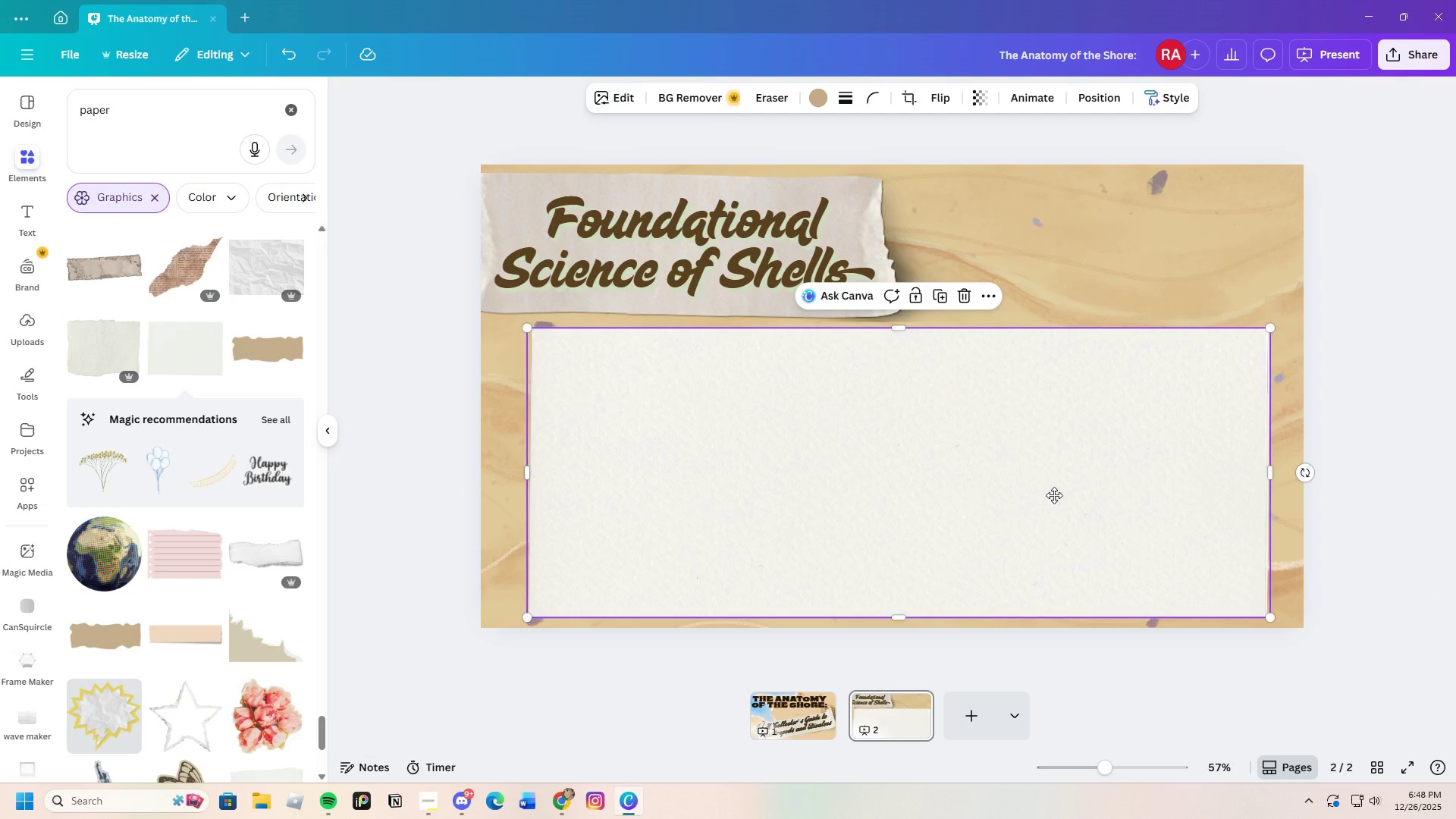 
left_click_drag(start_coordinate=[1038, 500], to_coordinate=[1048, 497])
 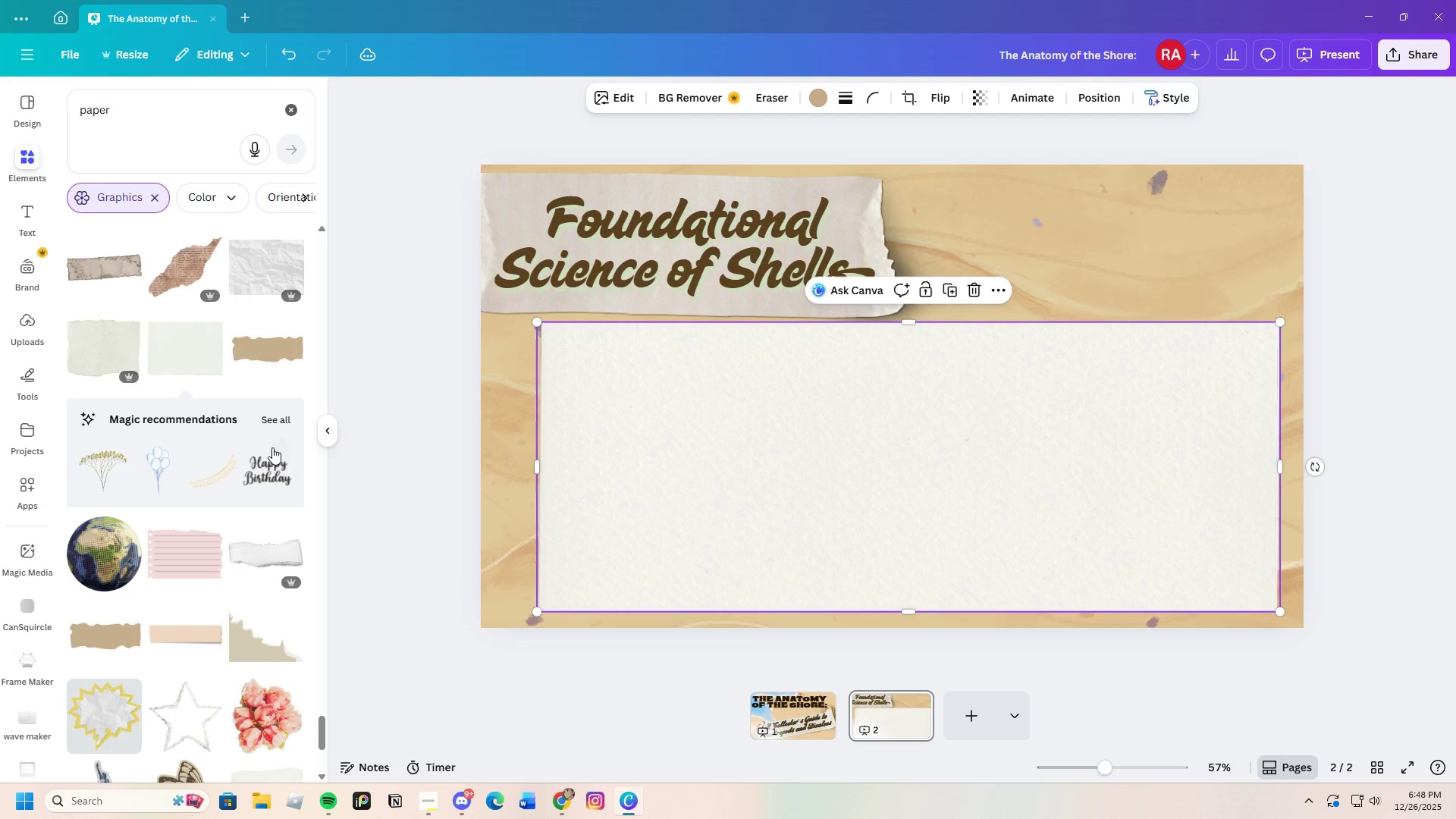 
scroll: coordinate [266, 447], scroll_direction: up, amount: 2.0
 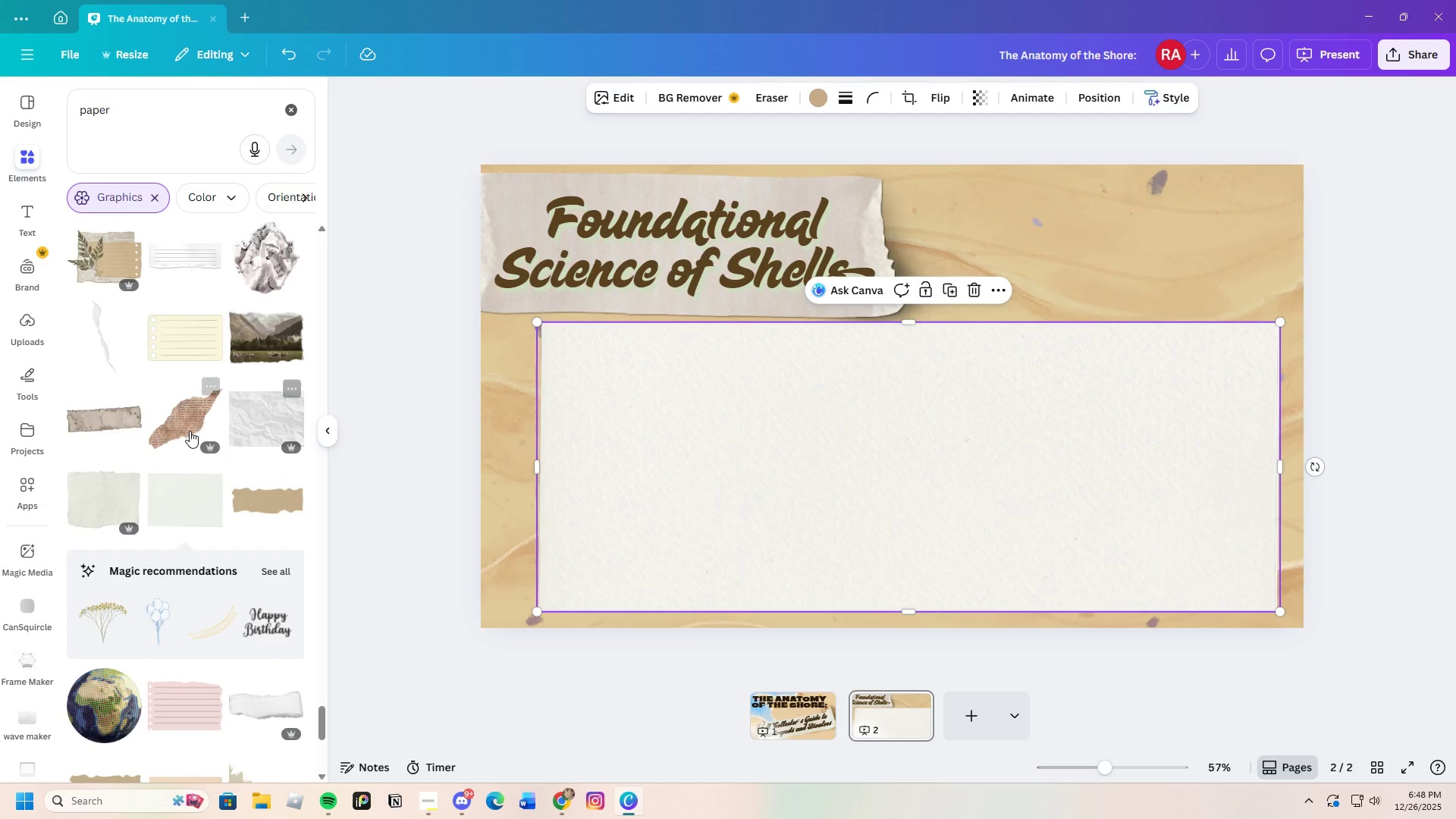 
scroll: coordinate [213, 536], scroll_direction: down, amount: 7.0
 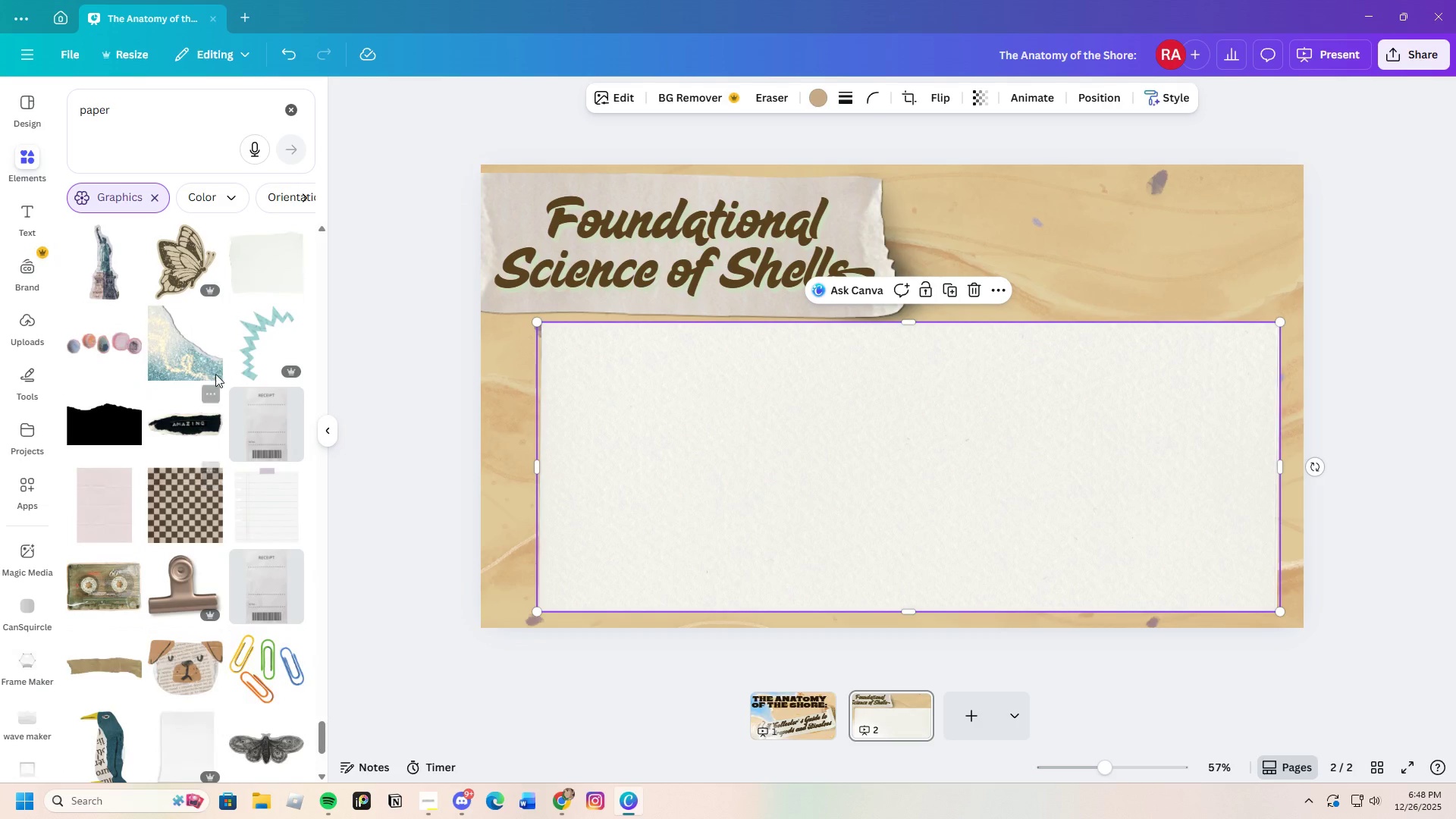 
left_click([212, 347])
 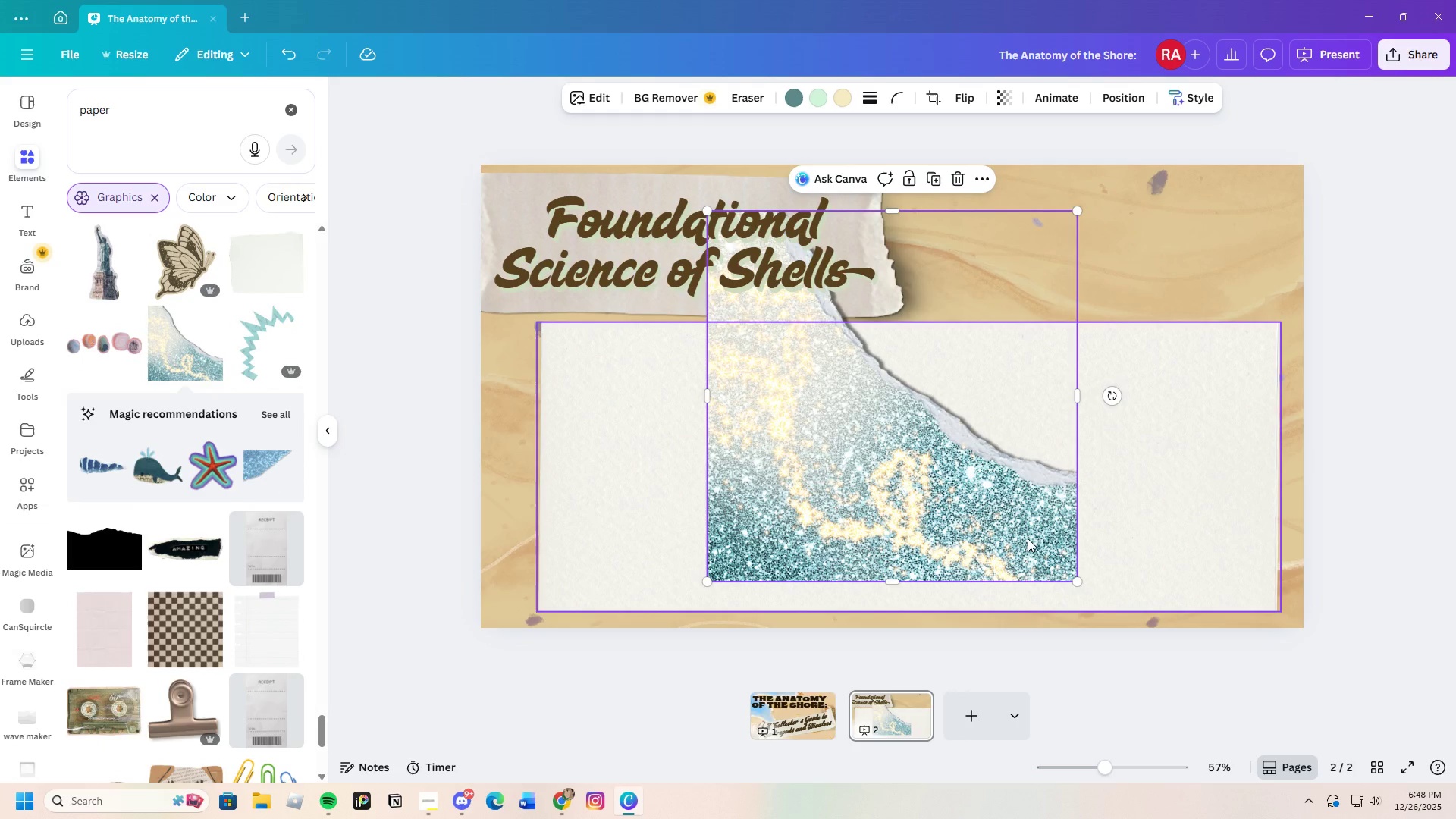 
left_click_drag(start_coordinate=[1109, 397], to_coordinate=[893, 293])
 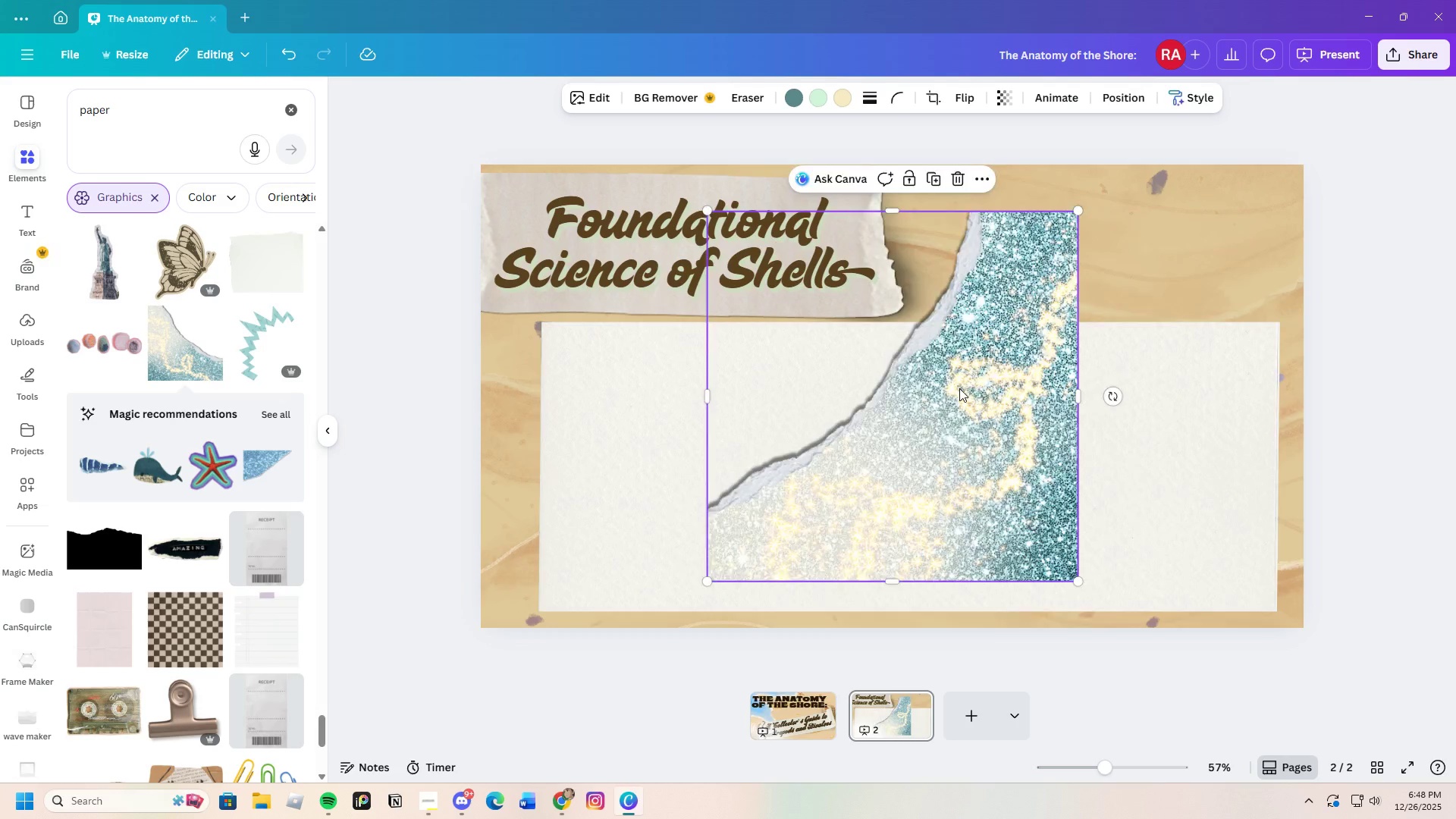 
left_click_drag(start_coordinate=[949, 386], to_coordinate=[1276, 524])
 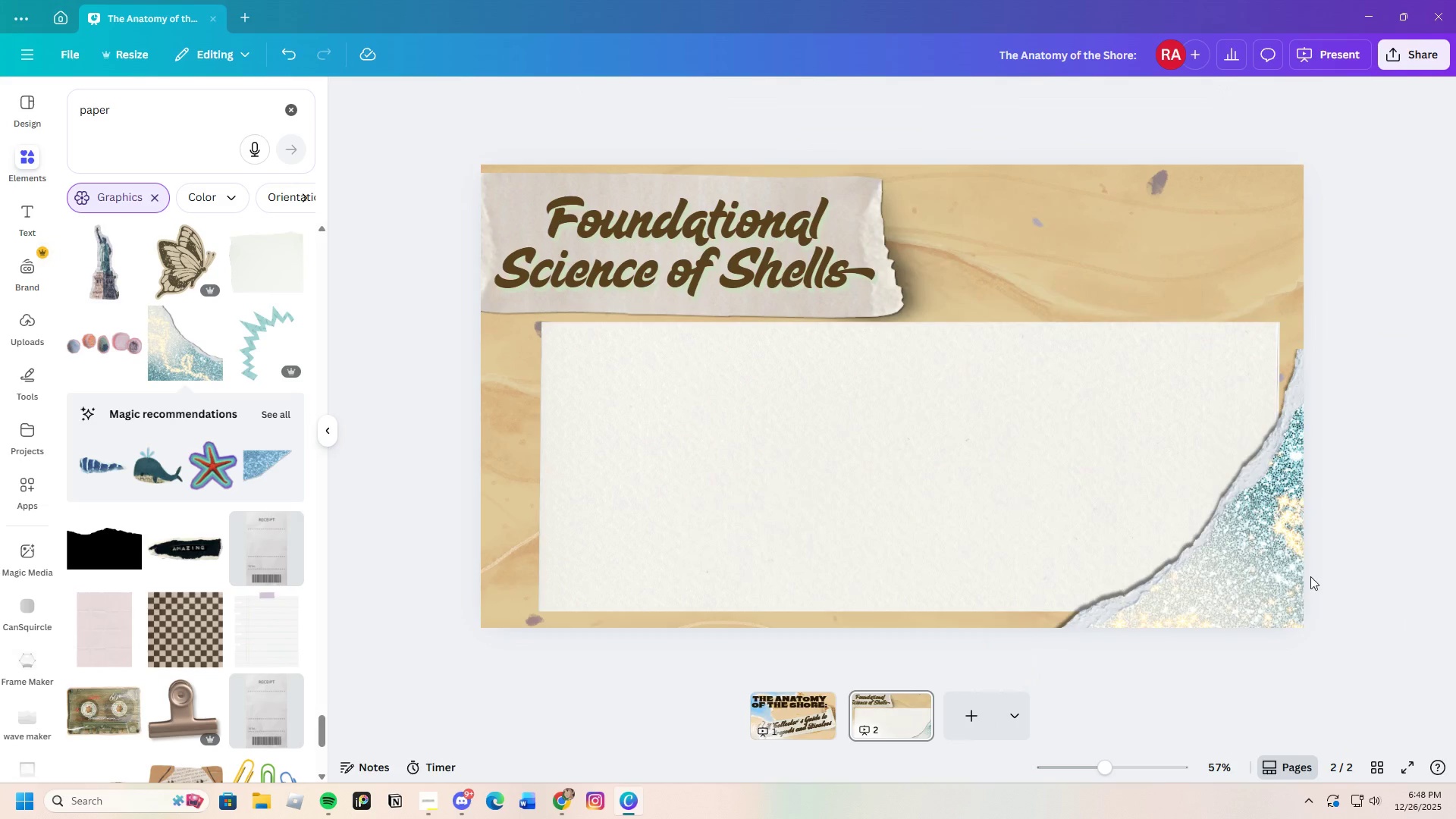 
left_click([1260, 585])
 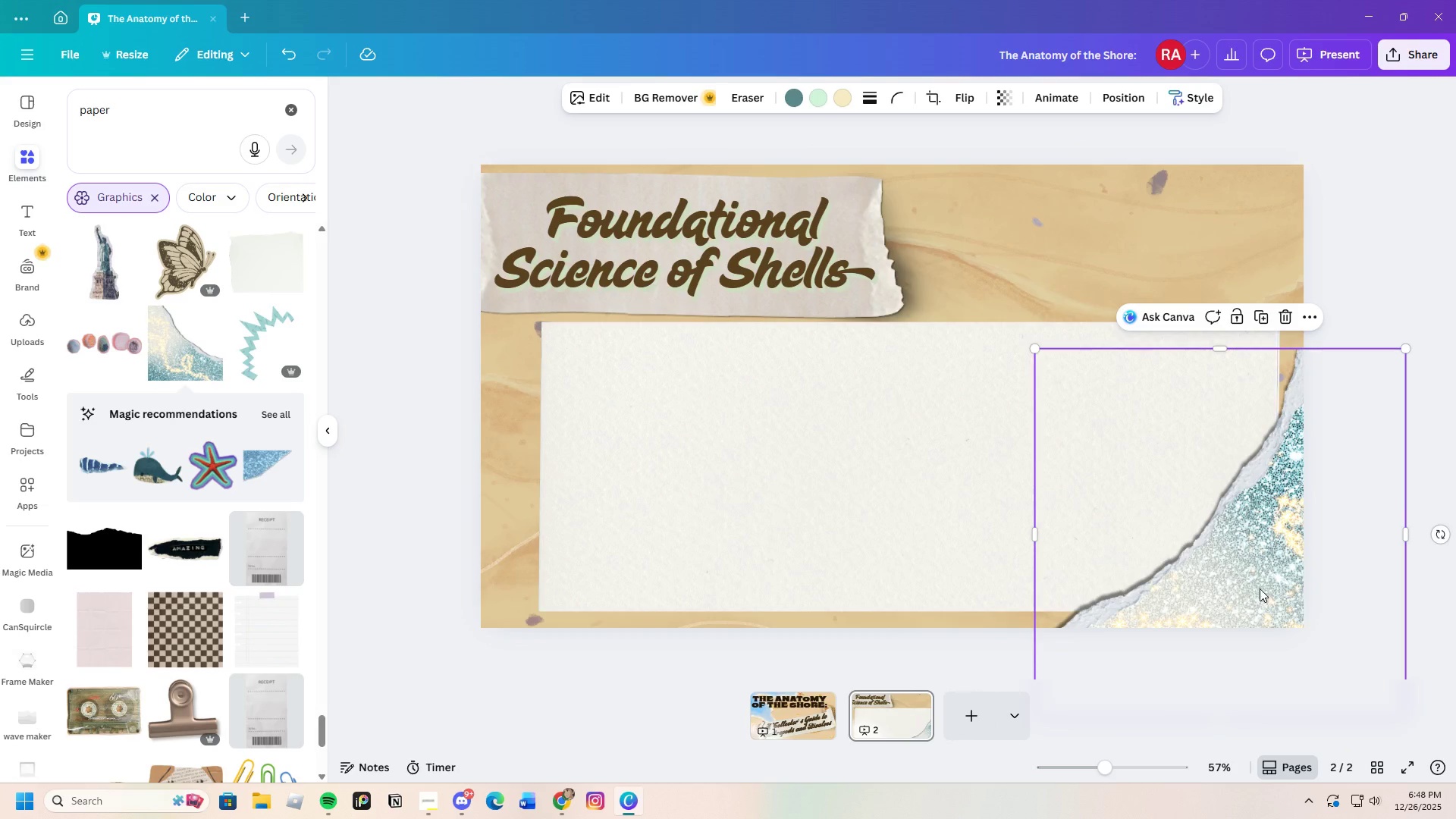 
left_click_drag(start_coordinate=[1260, 585], to_coordinate=[1269, 582])
 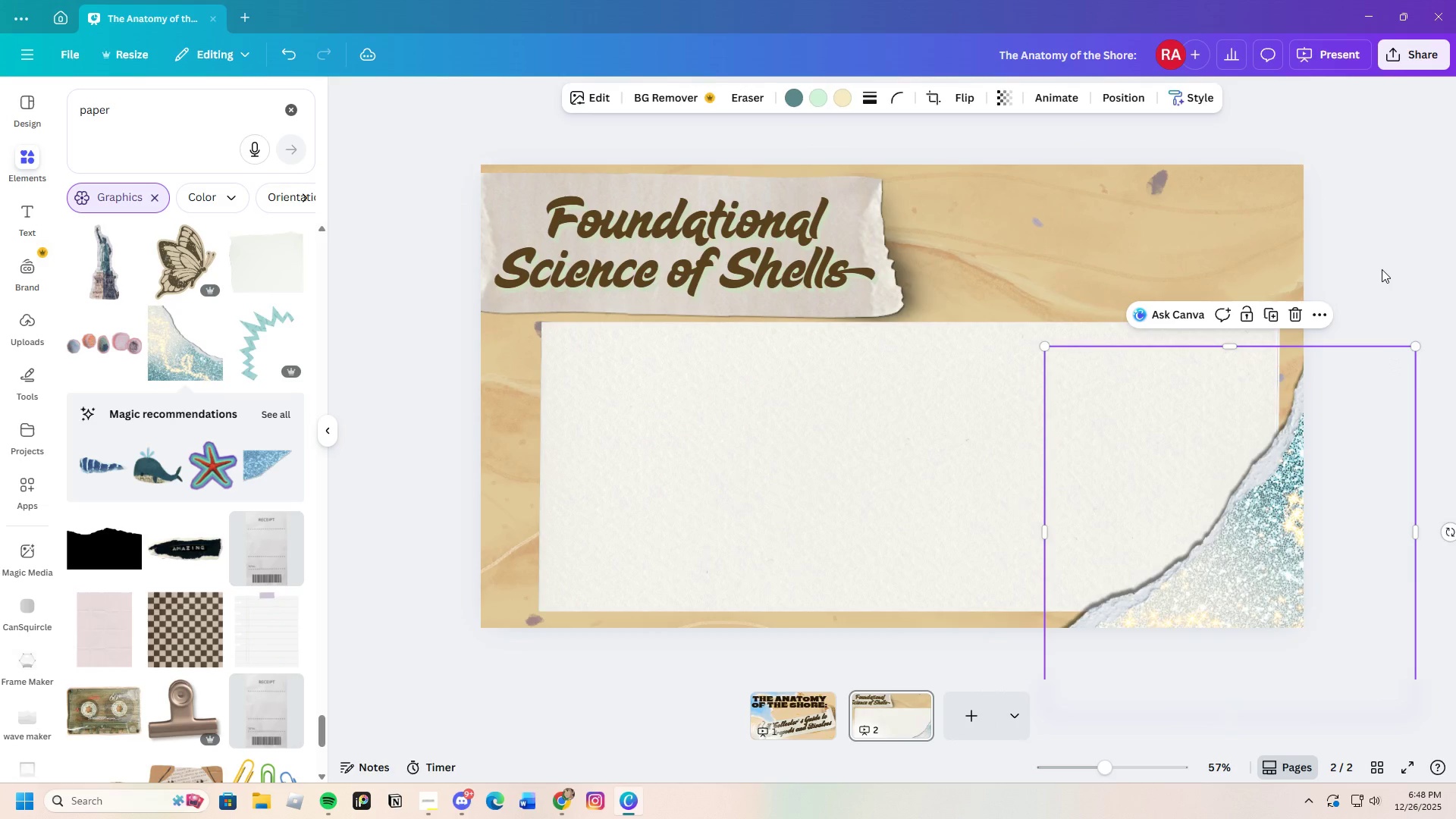 
left_click([1382, 269])
 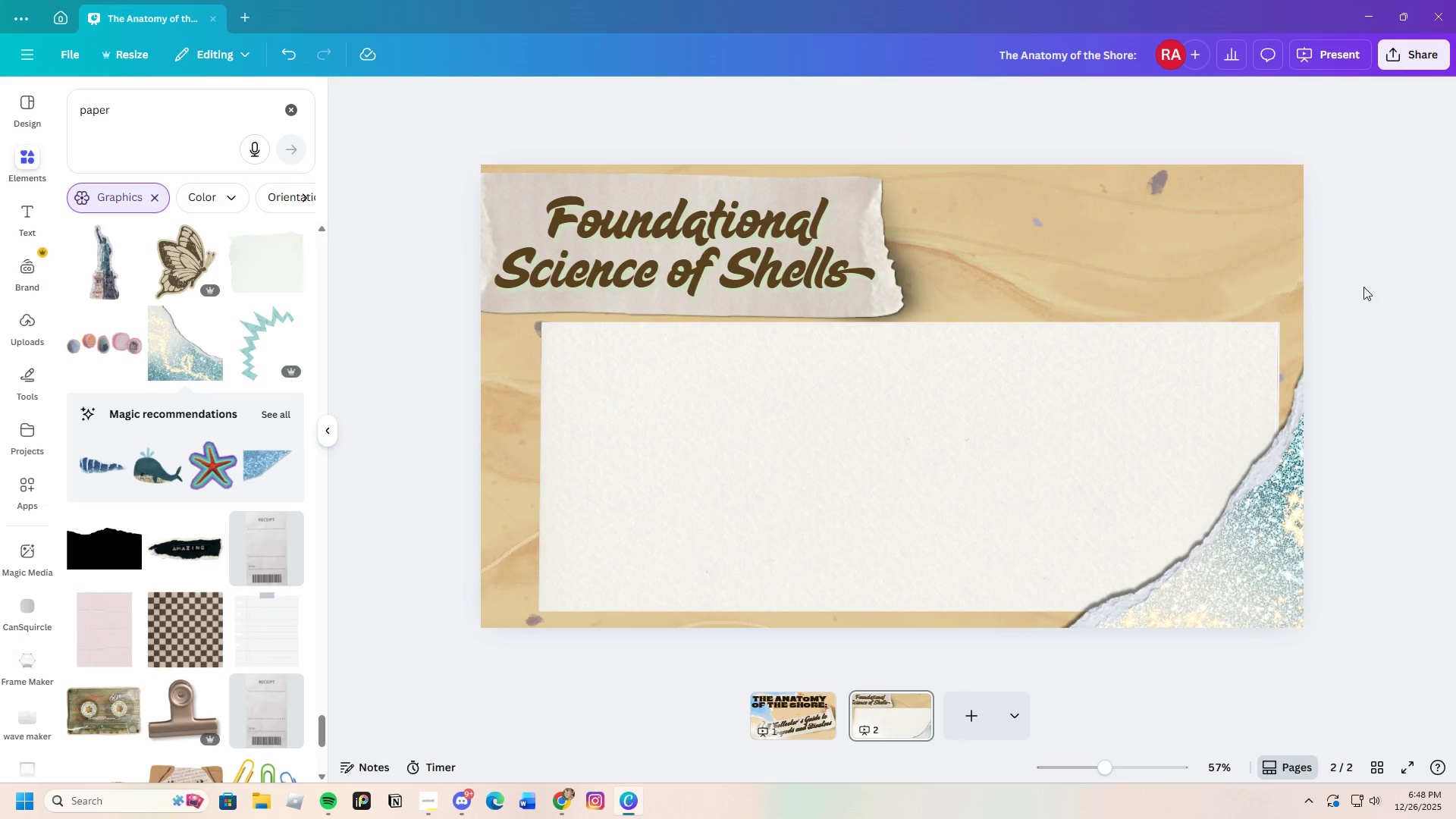 
left_click([1276, 585])
 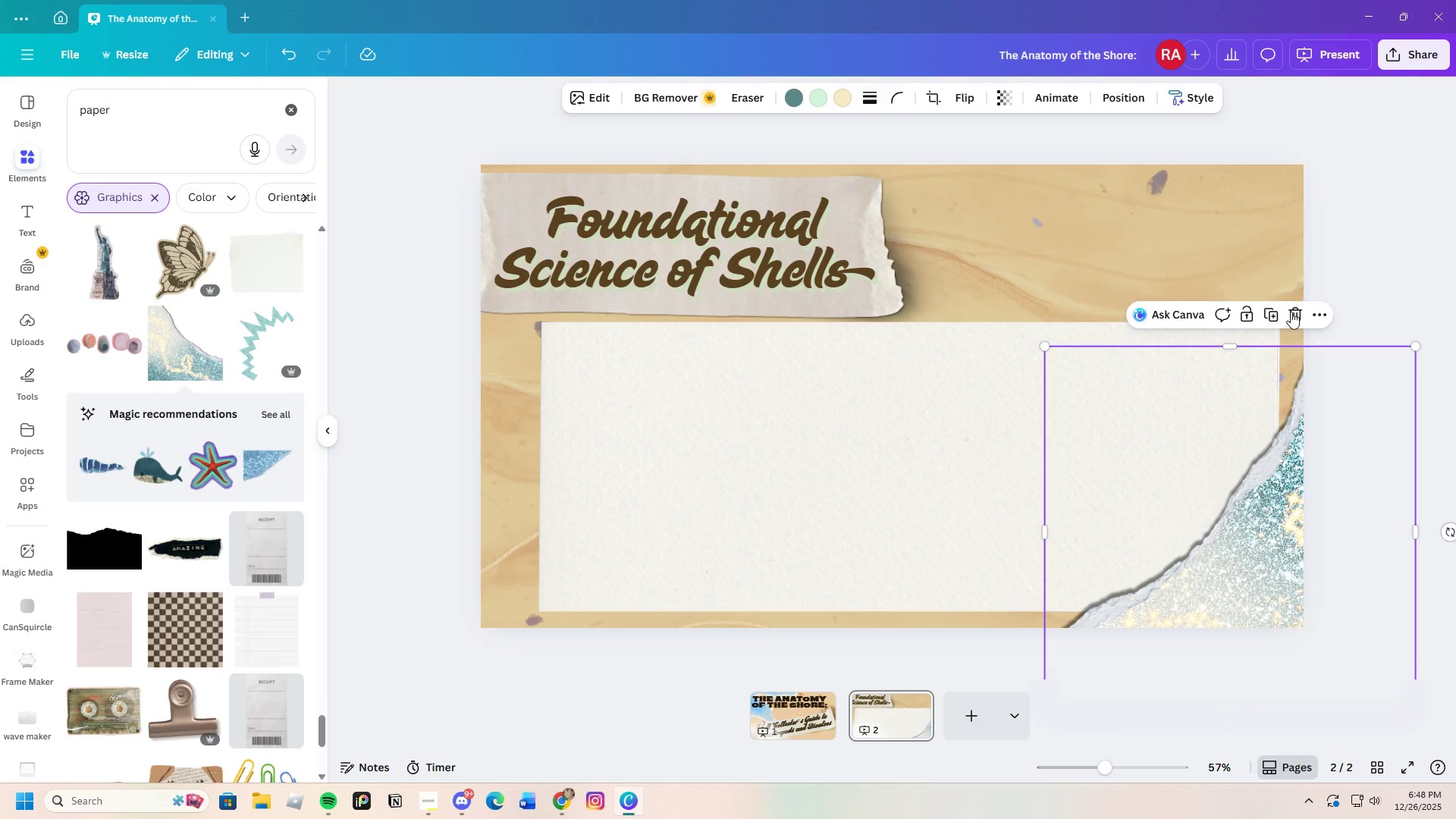 
left_click([1291, 315])
 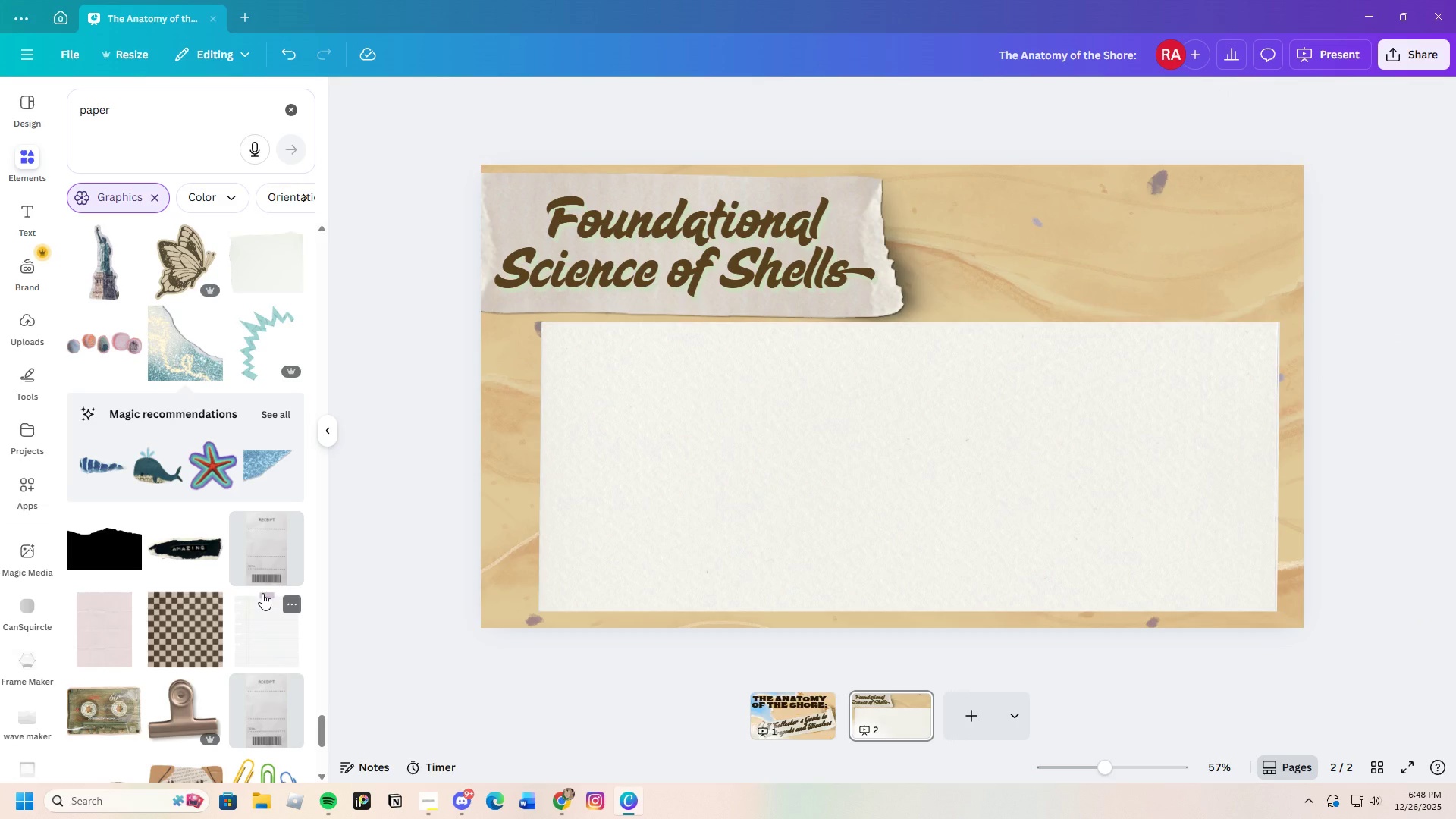 
scroll: coordinate [237, 601], scroll_direction: down, amount: 16.0
 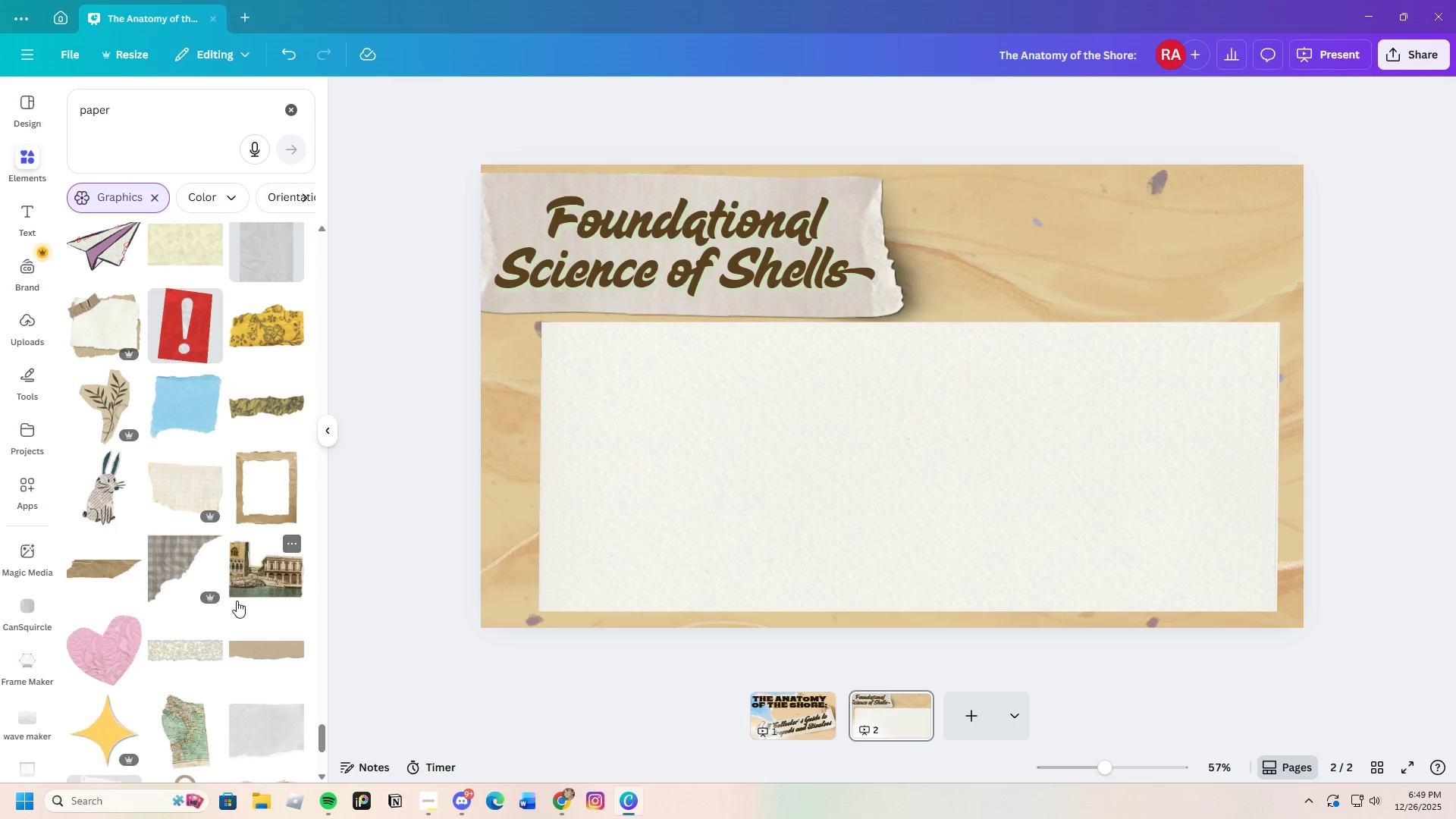 
scroll: coordinate [216, 705], scroll_direction: down, amount: 23.0
 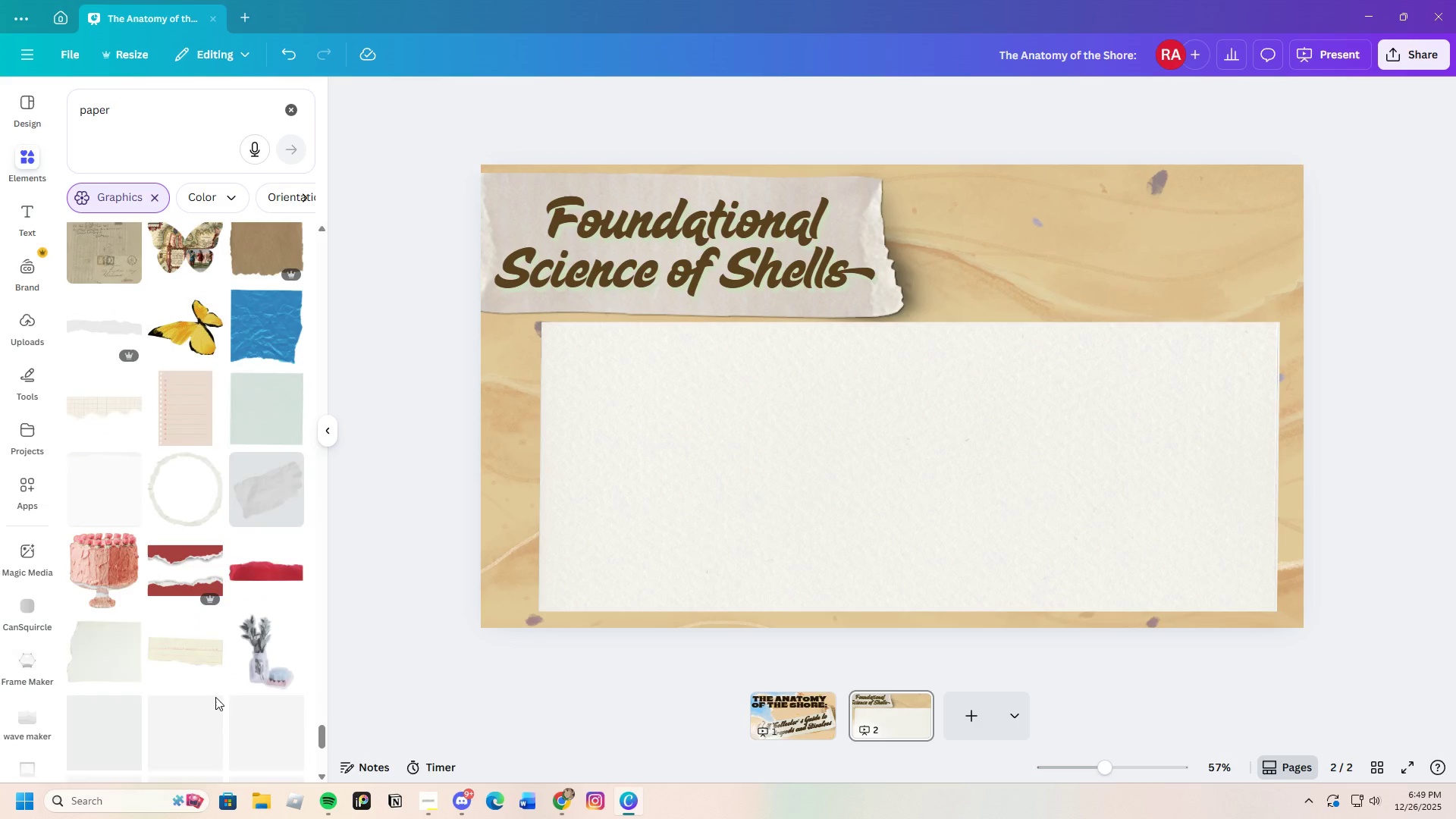 
mouse_move([216, 682])
 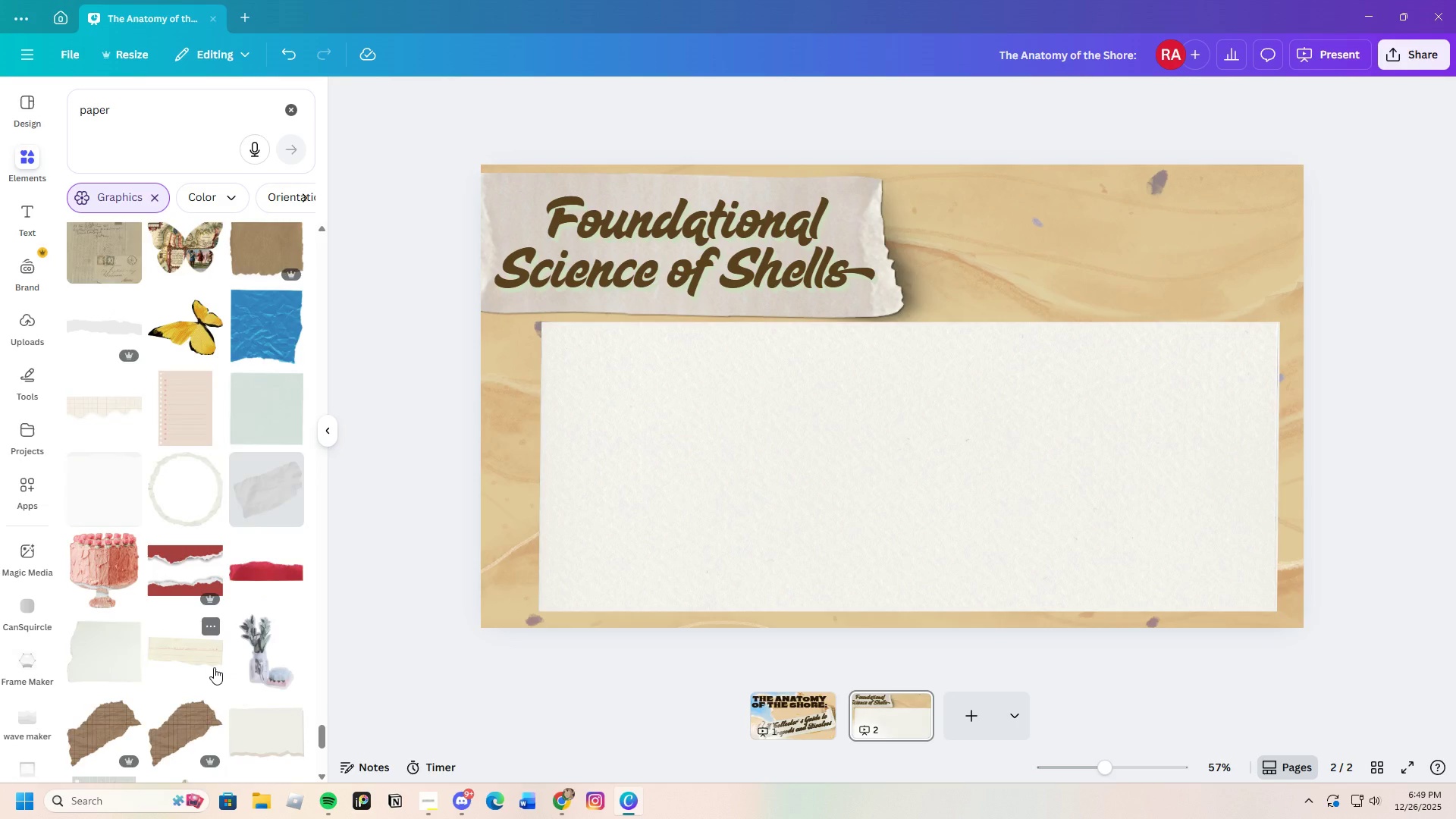 
scroll: coordinate [212, 661], scroll_direction: down, amount: 6.0
 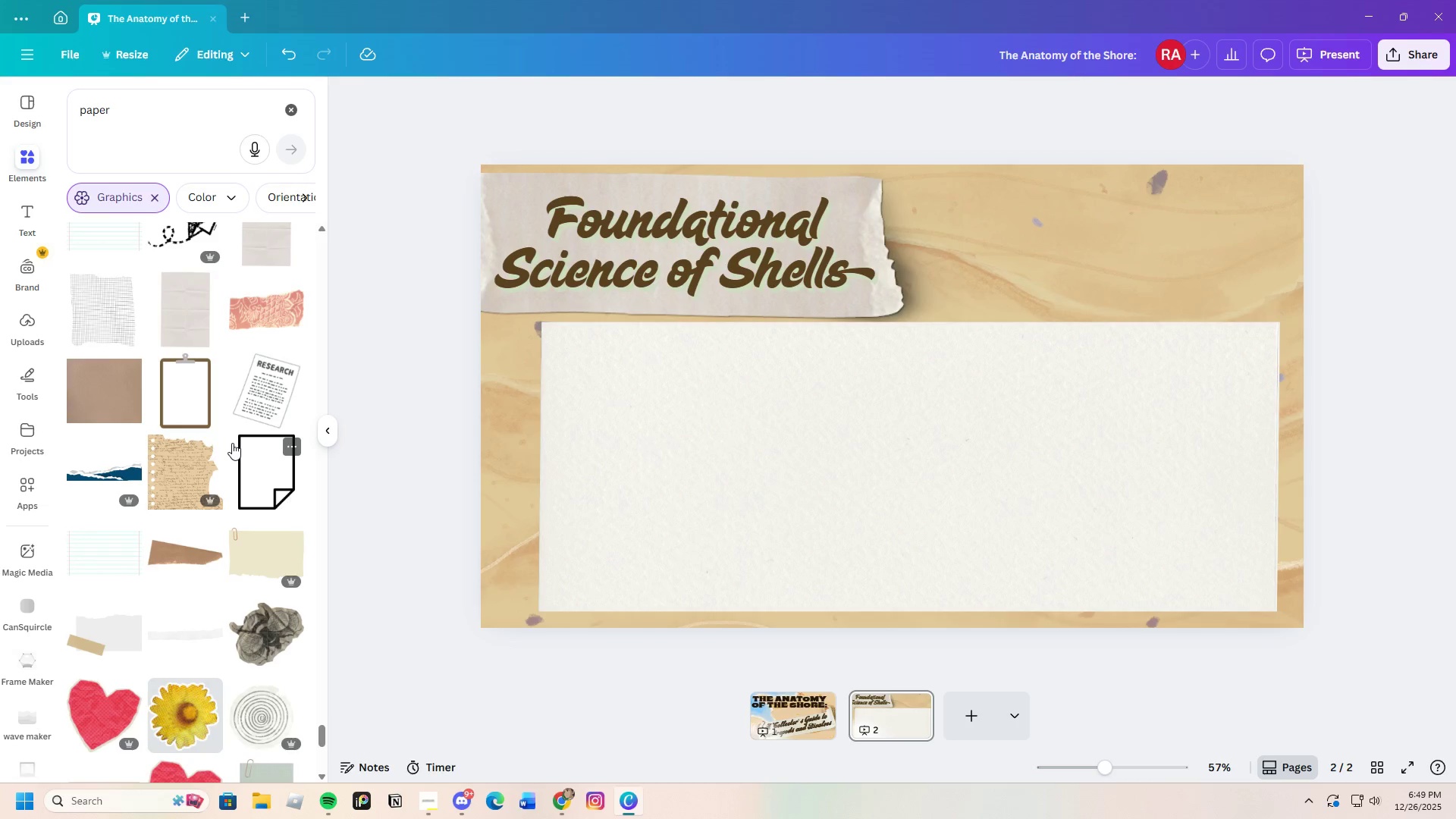 
wait(5.31)
 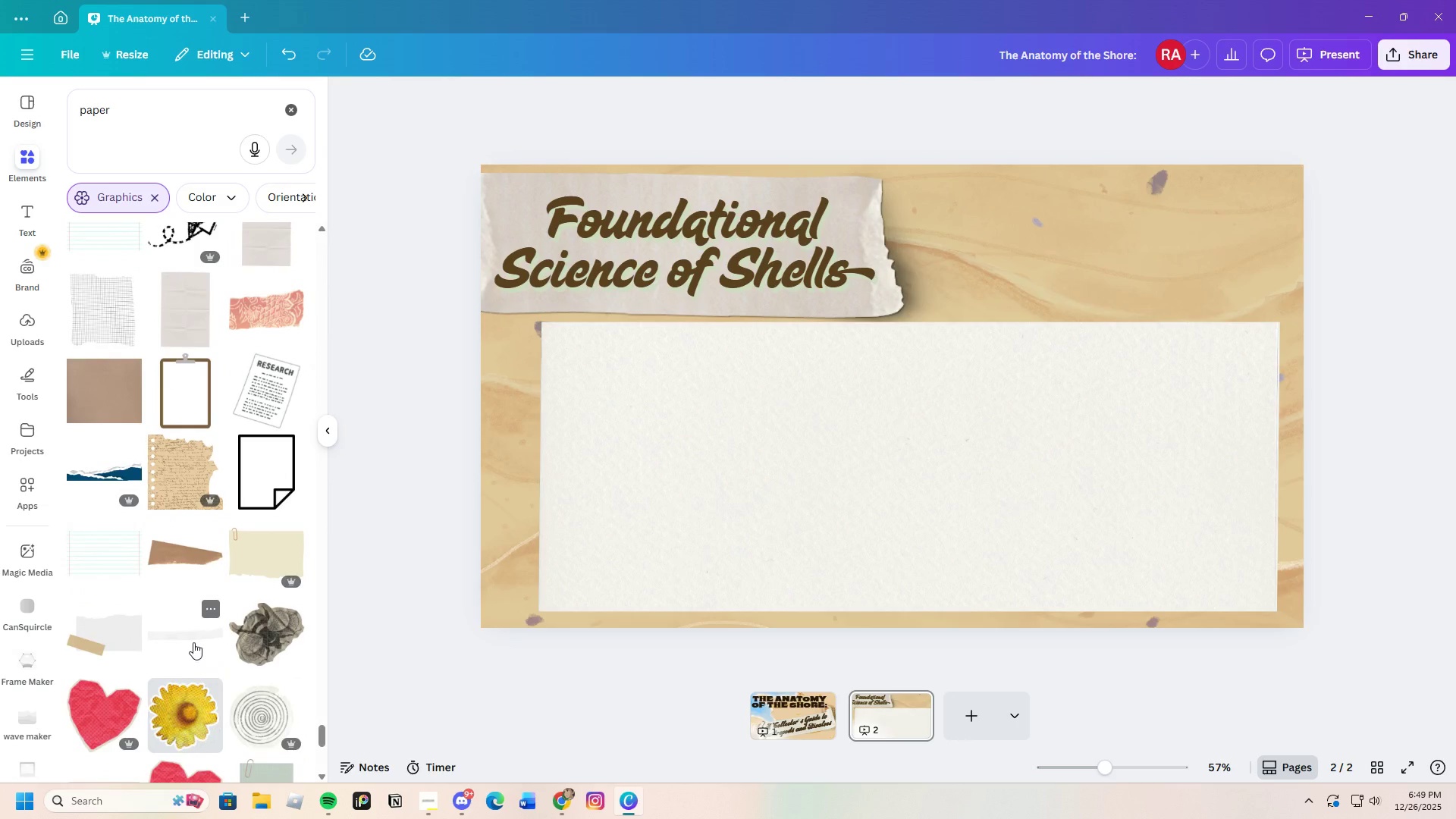 
scroll: coordinate [240, 677], scroll_direction: down, amount: 6.0
 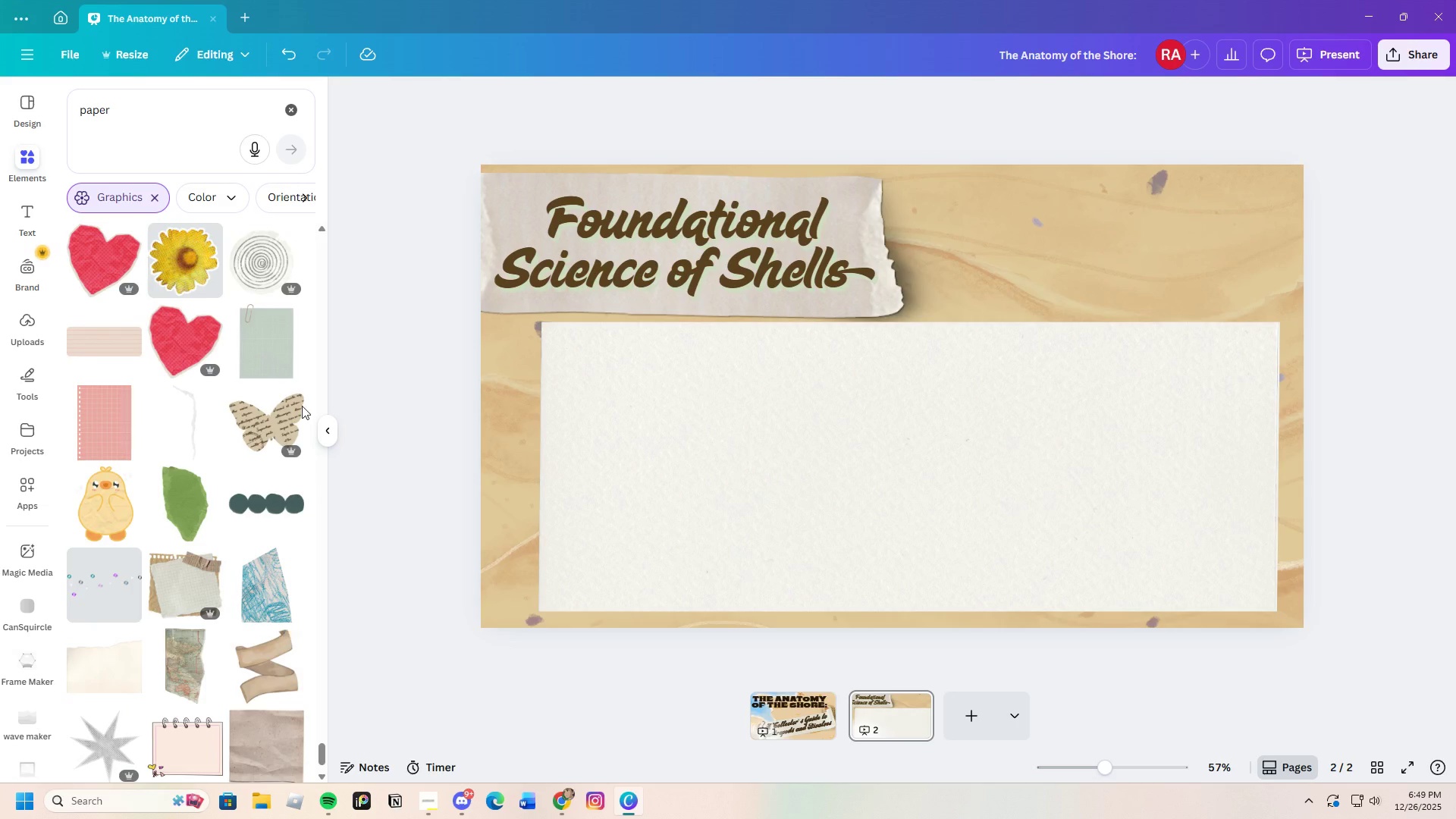 
left_click([261, 360])
 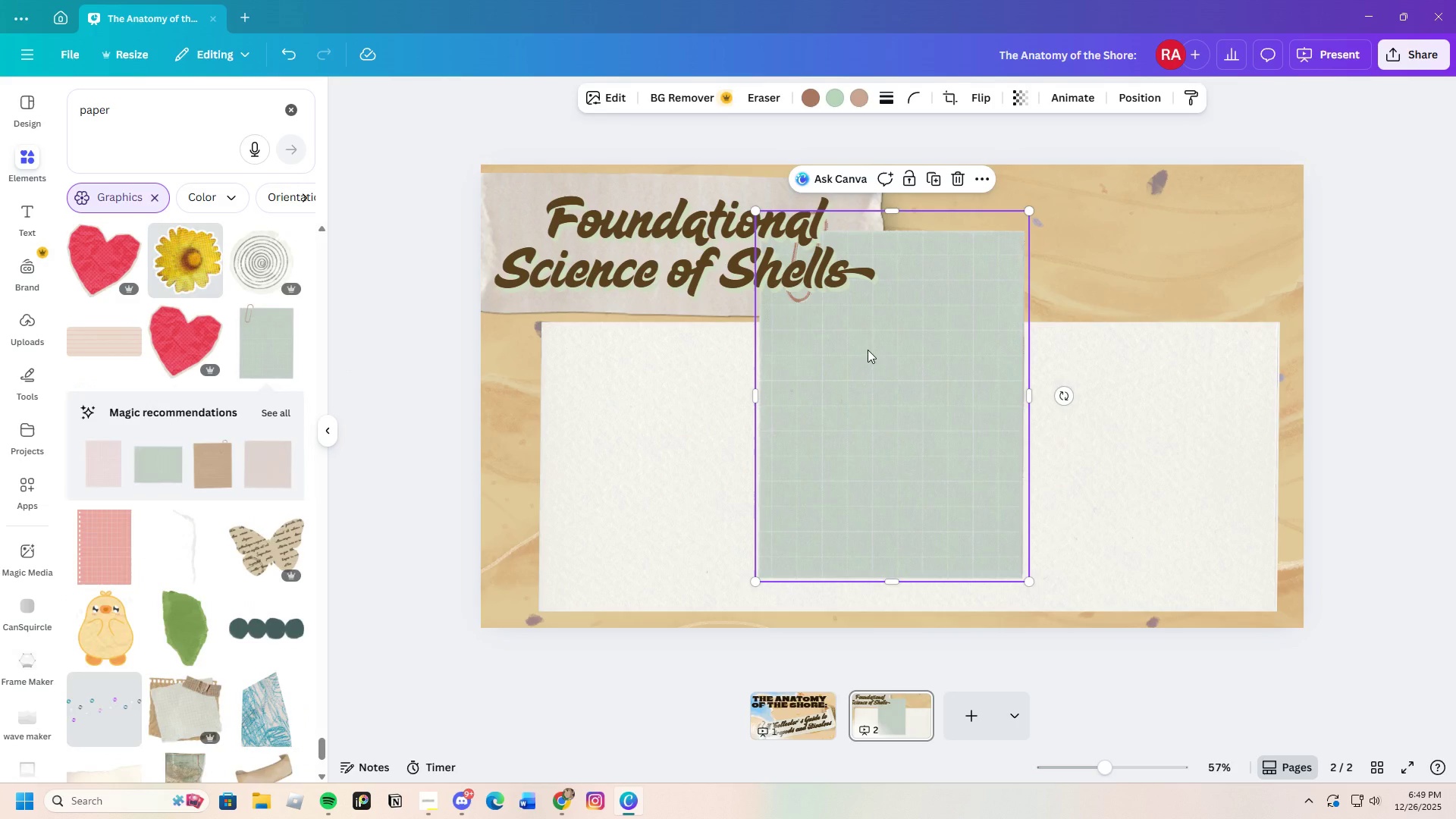 
left_click_drag(start_coordinate=[886, 366], to_coordinate=[1192, 426])
 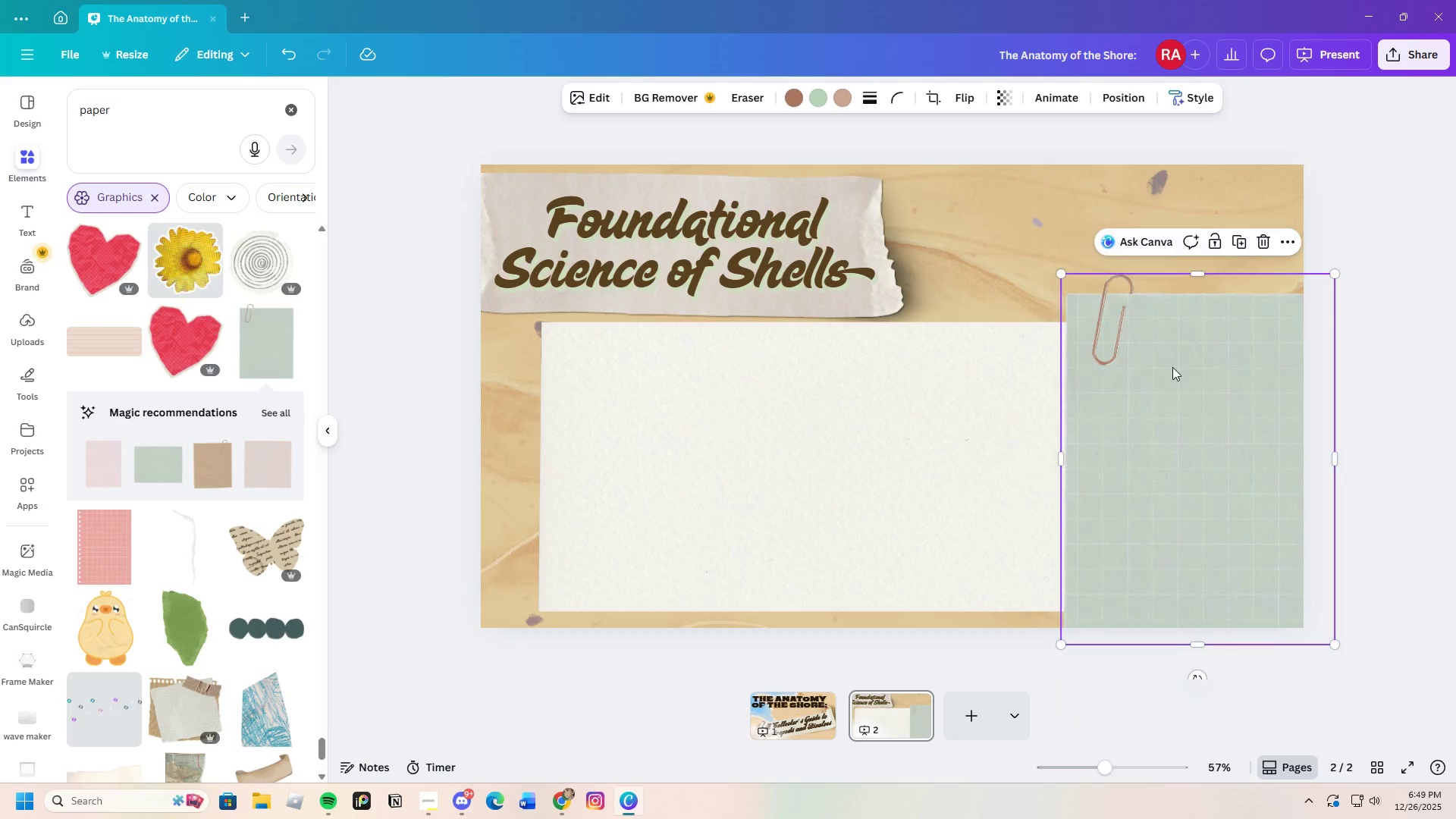 
left_click_drag(start_coordinate=[1172, 367], to_coordinate=[1161, 284])
 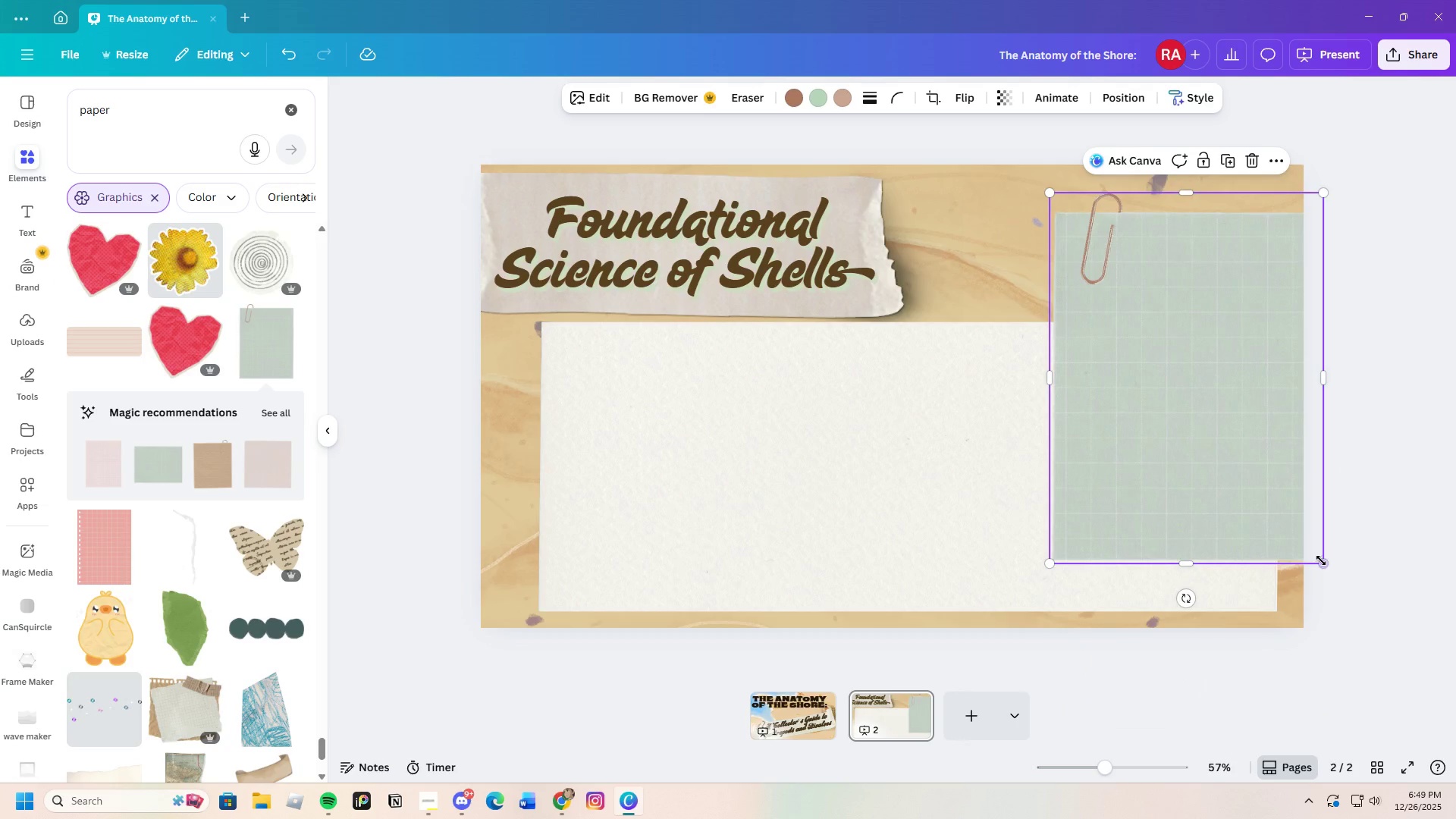 
left_click_drag(start_coordinate=[1321, 560], to_coordinate=[1343, 566])
 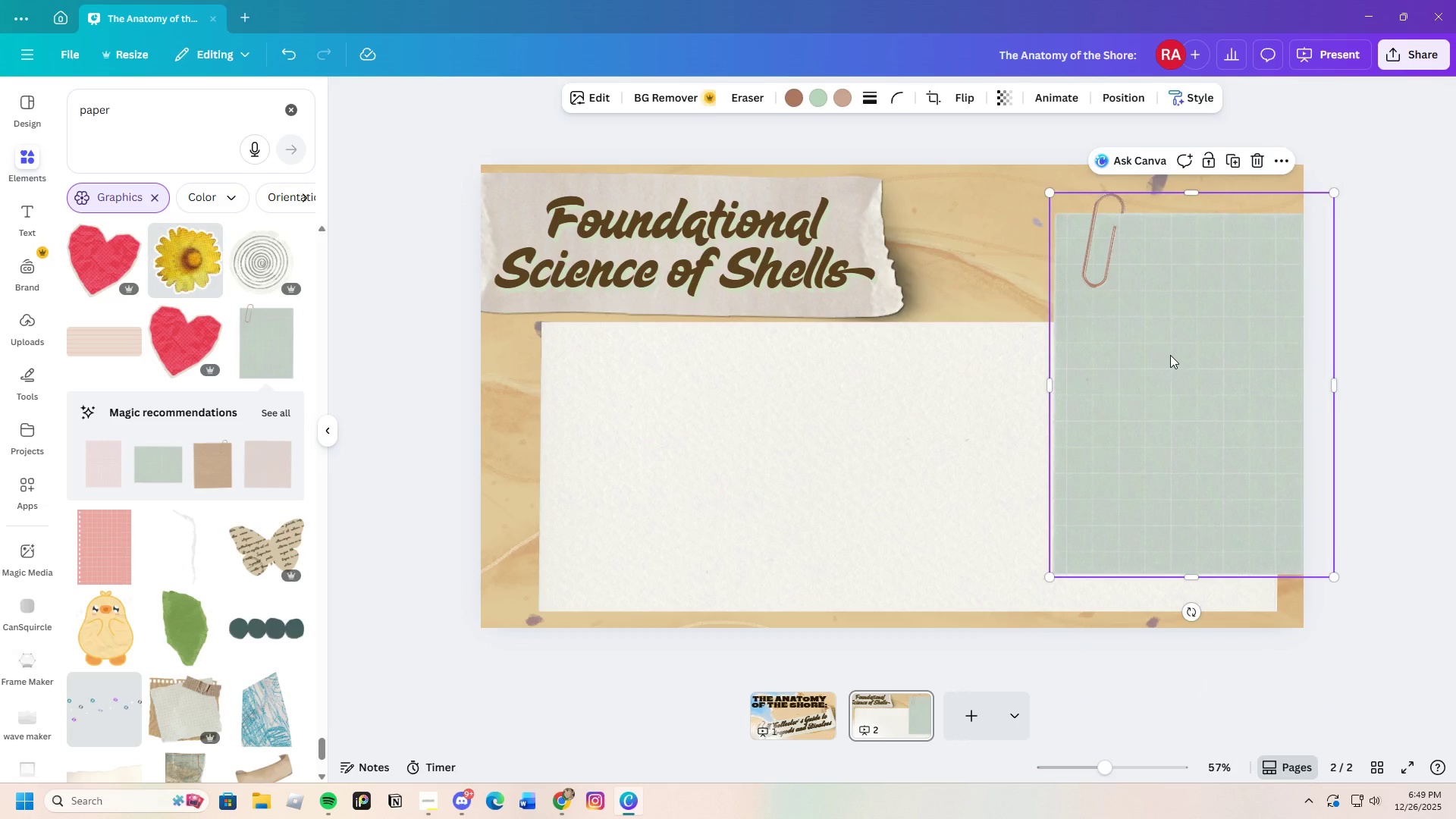 
right_click([1170, 355])
 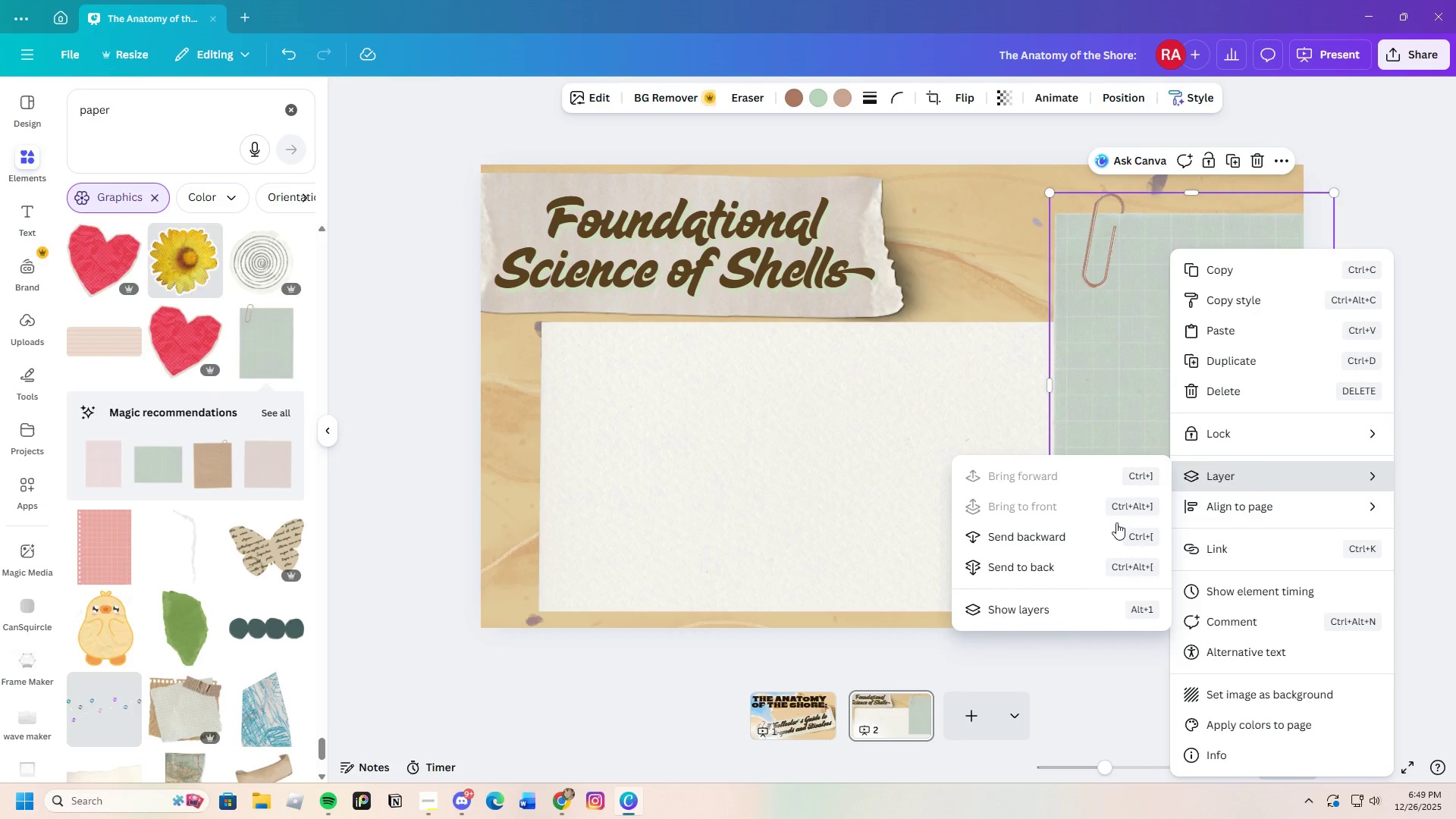 
left_click([1075, 538])
 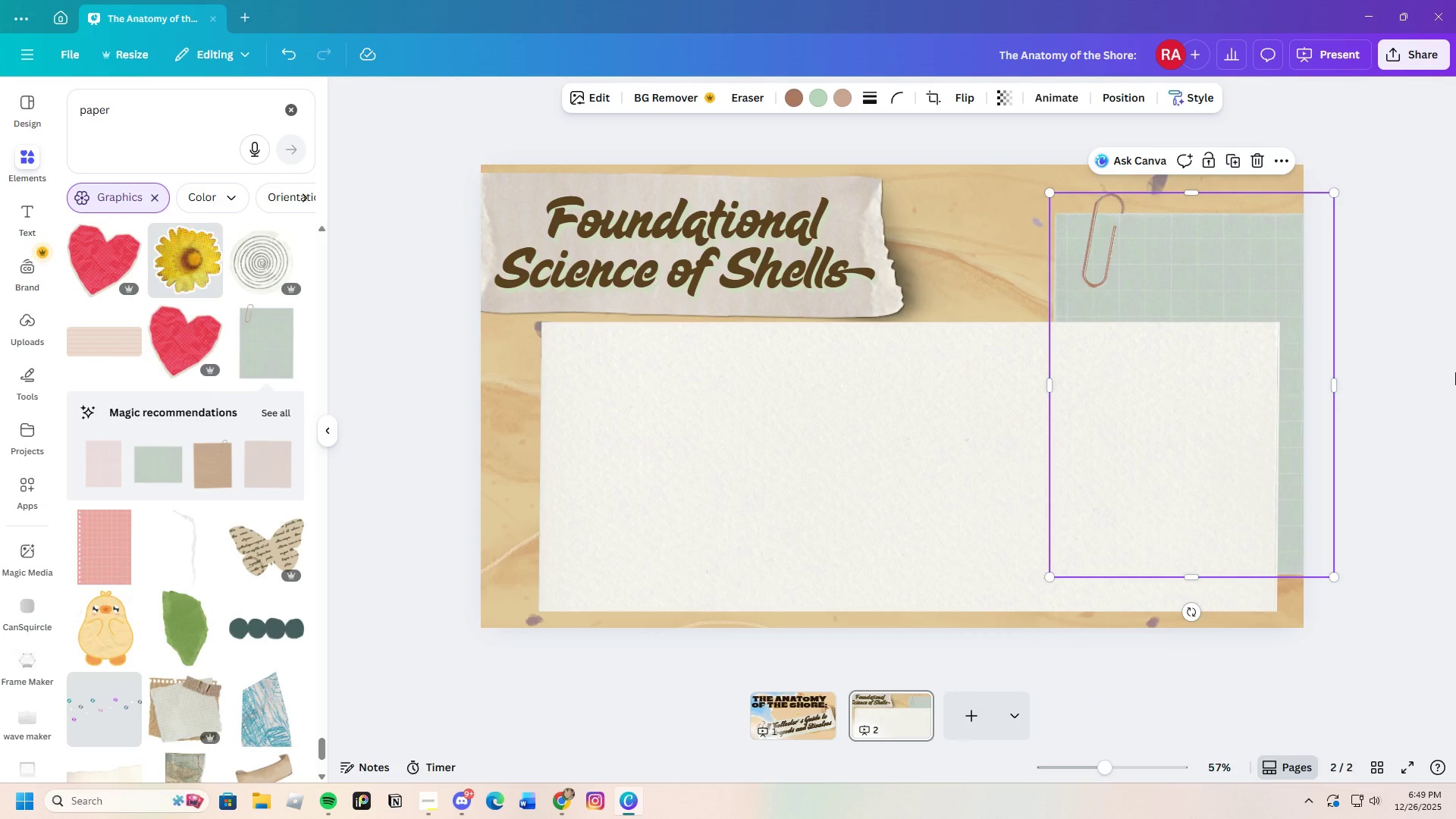 
left_click([1455, 372])
 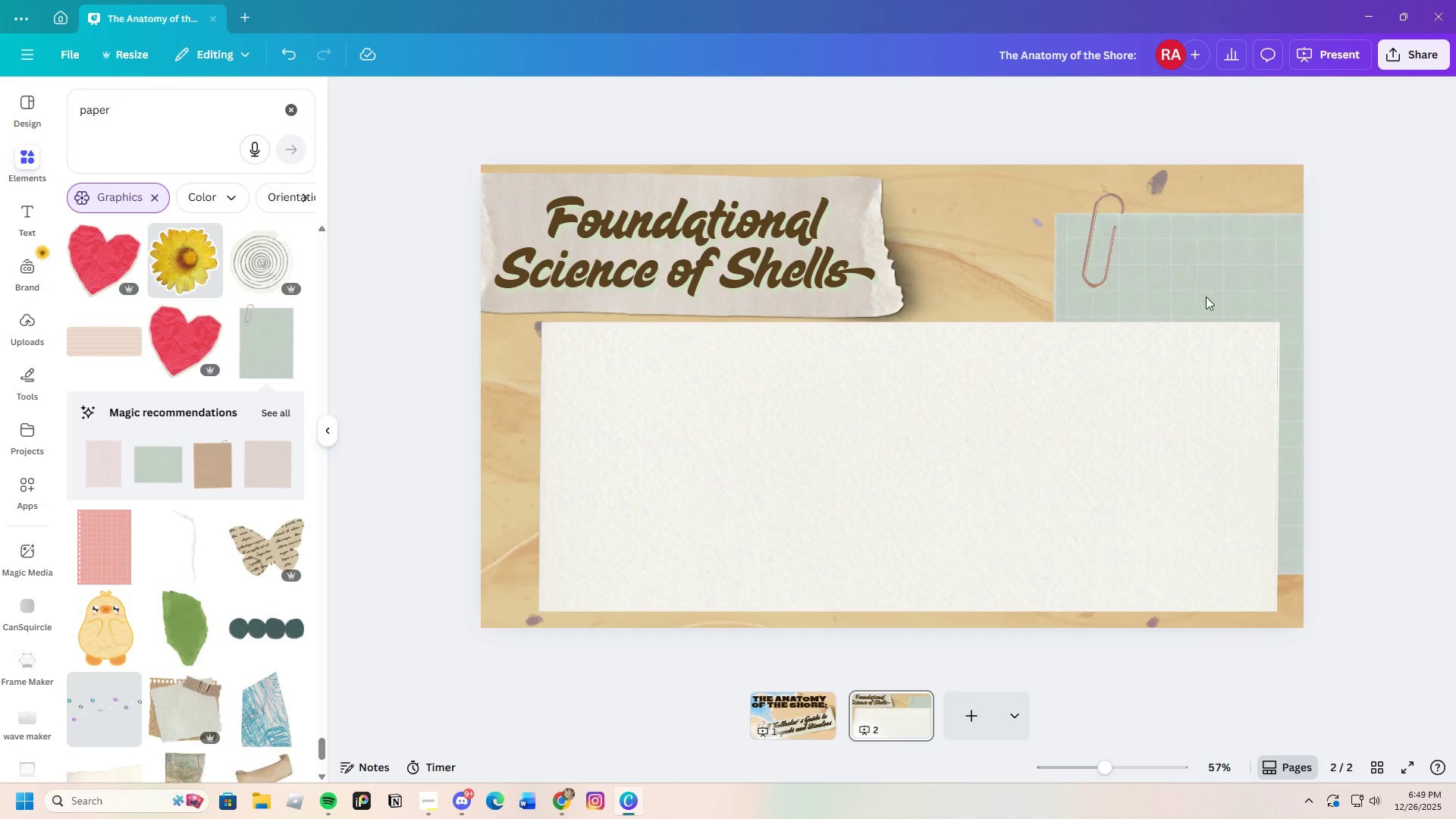 
left_click([1133, 262])
 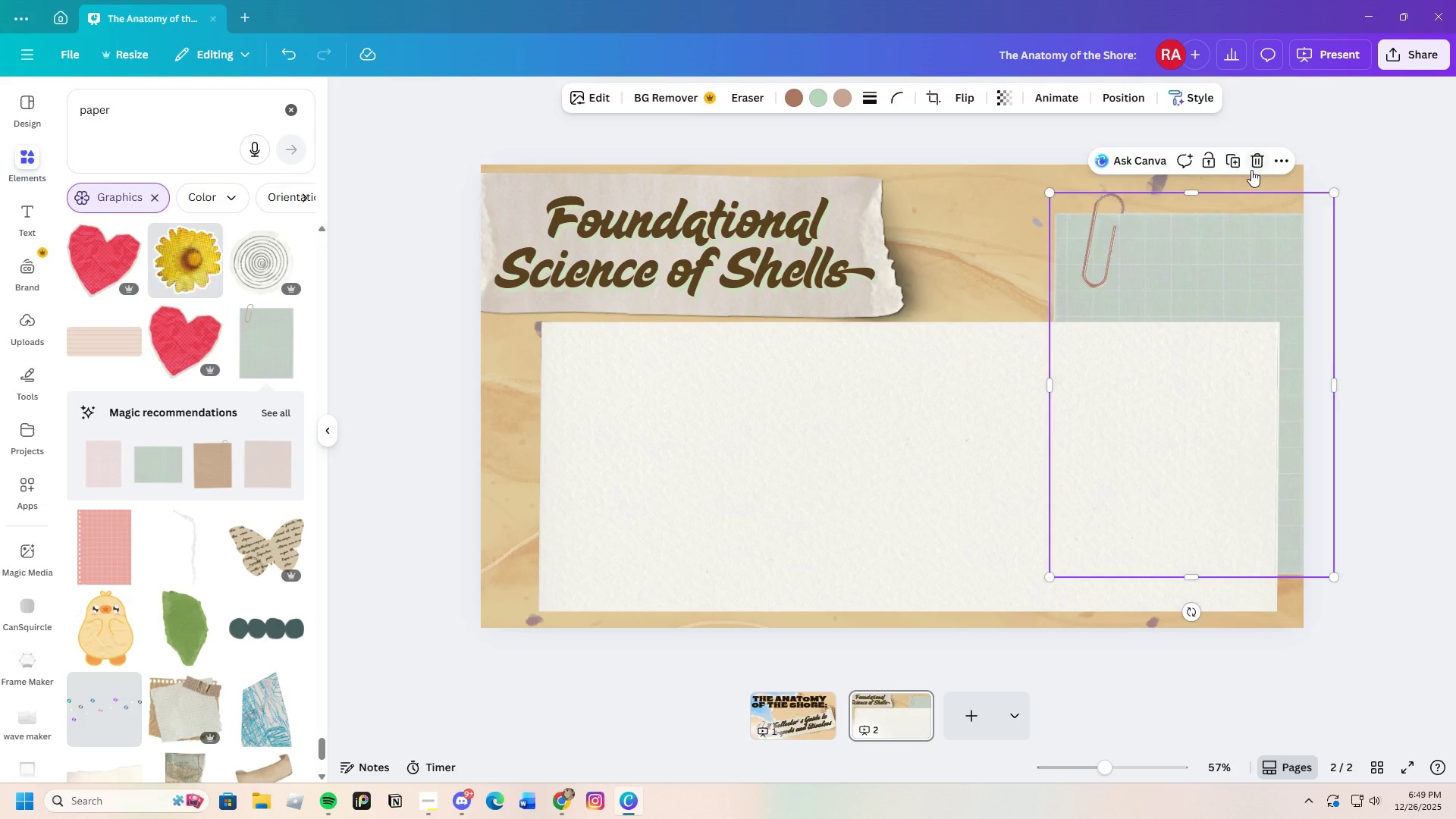 
left_click([1254, 159])
 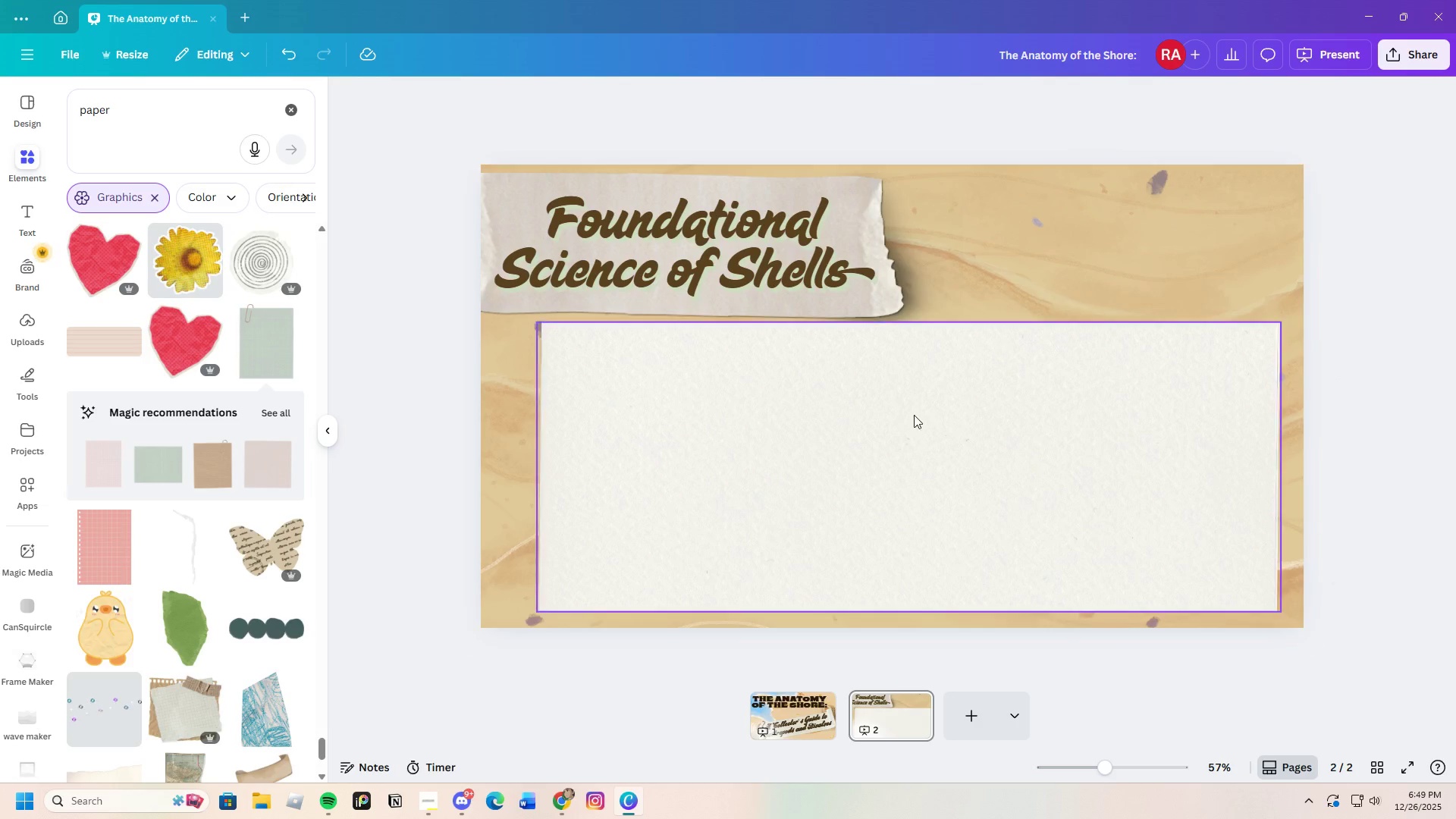 
left_click([914, 415])
 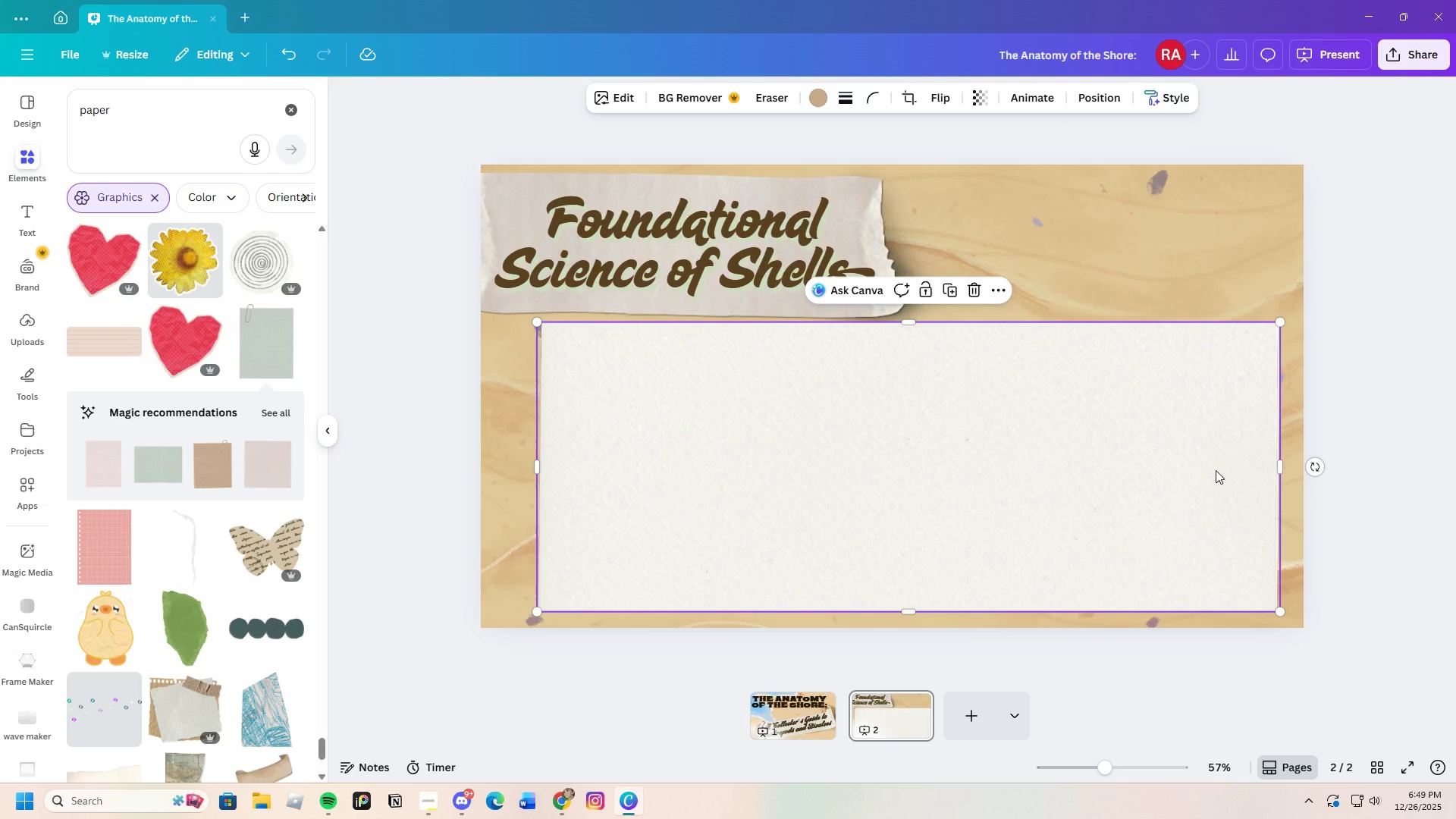 
left_click([1410, 487])
 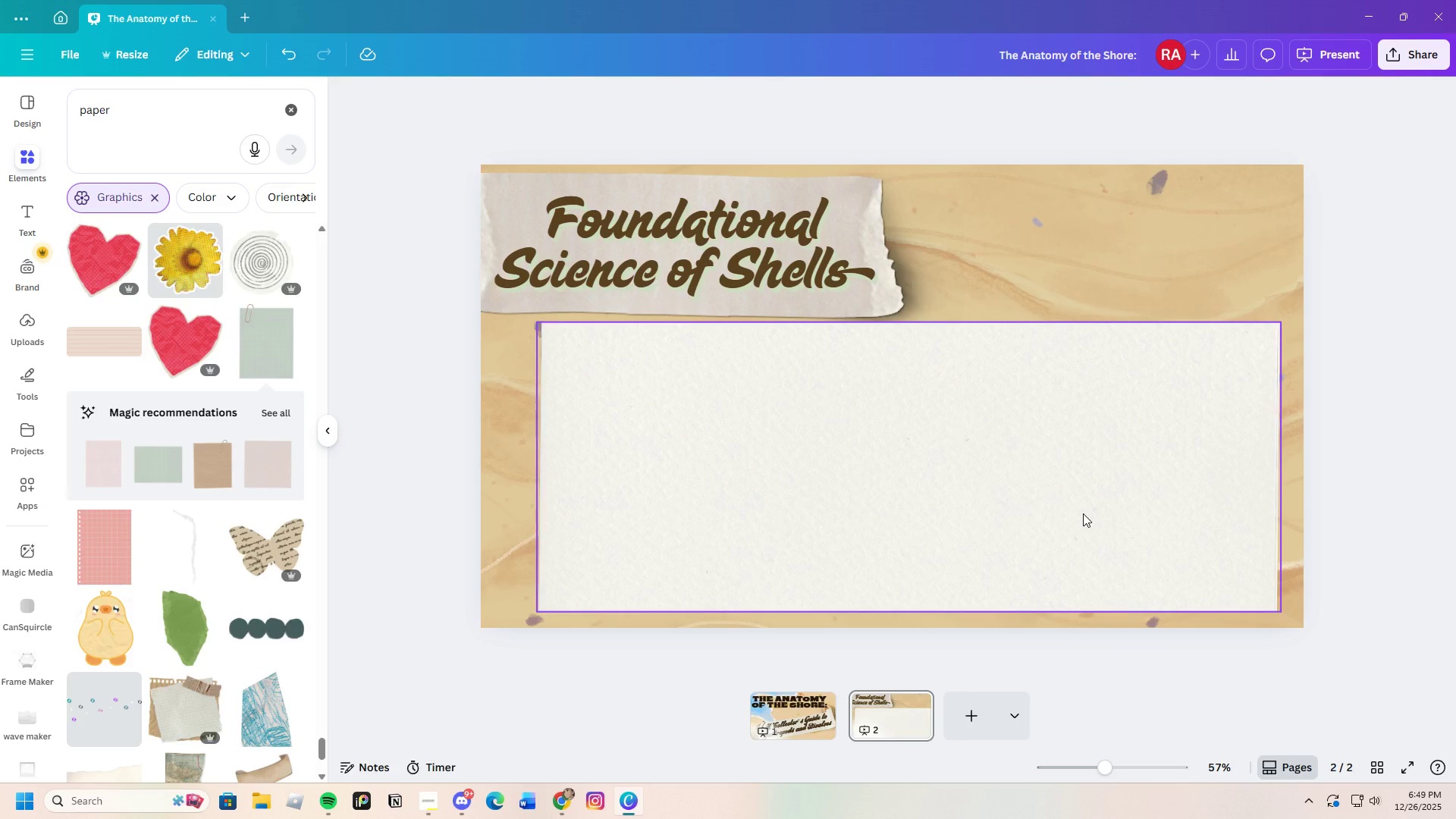 
wait(9.02)
 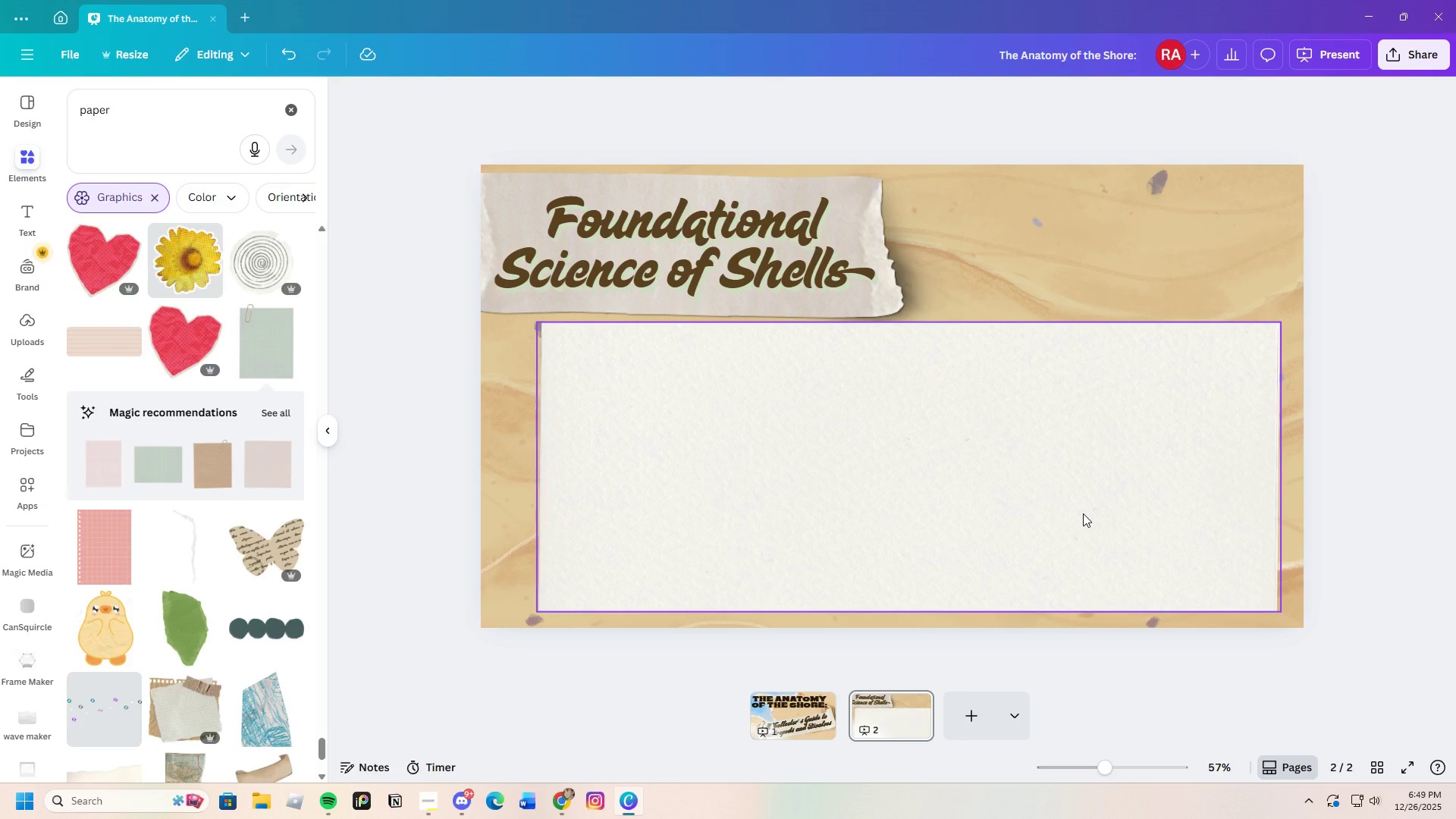 
left_click([18, 208])
 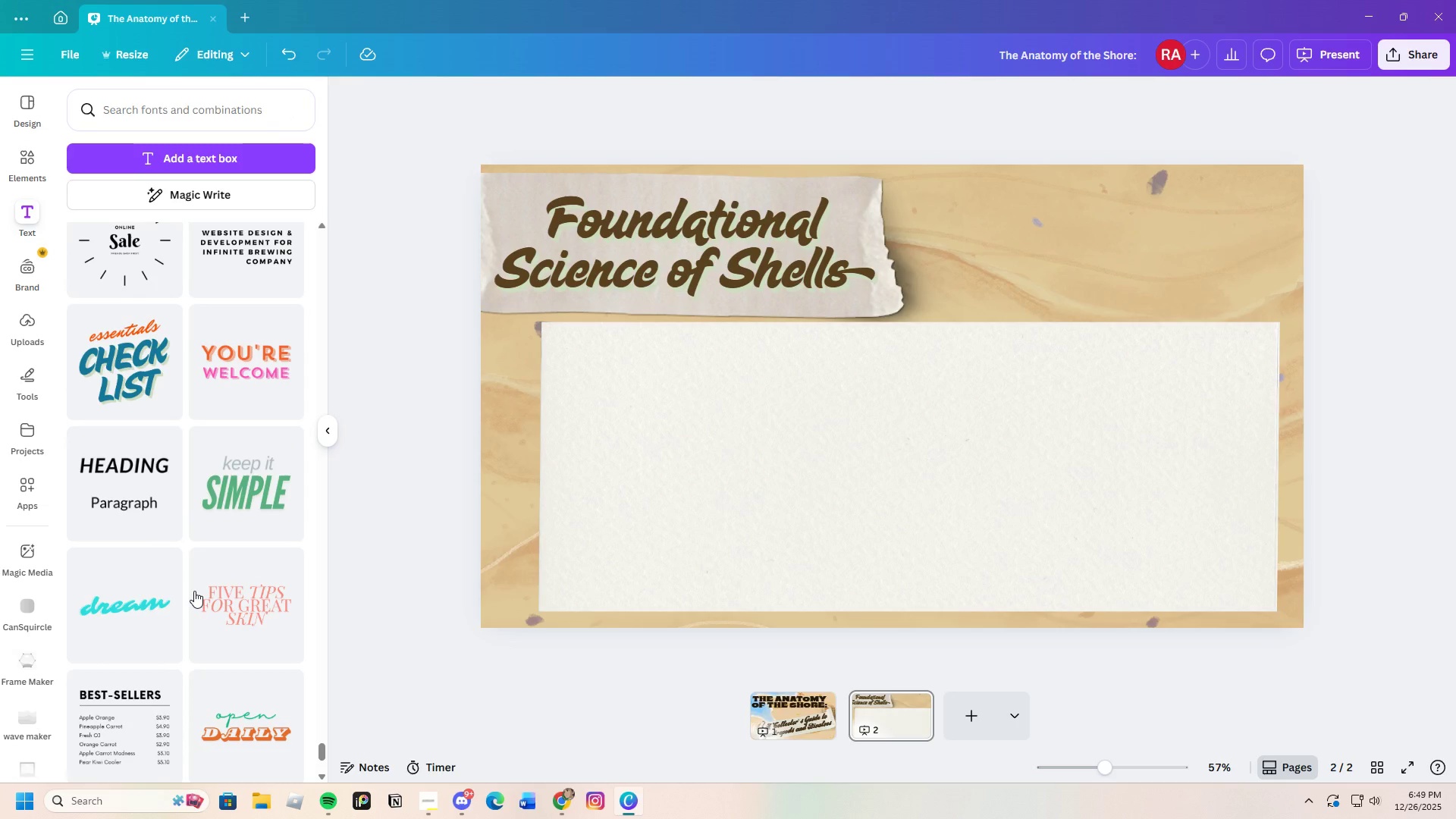 
scroll: coordinate [208, 581], scroll_direction: down, amount: 8.0
 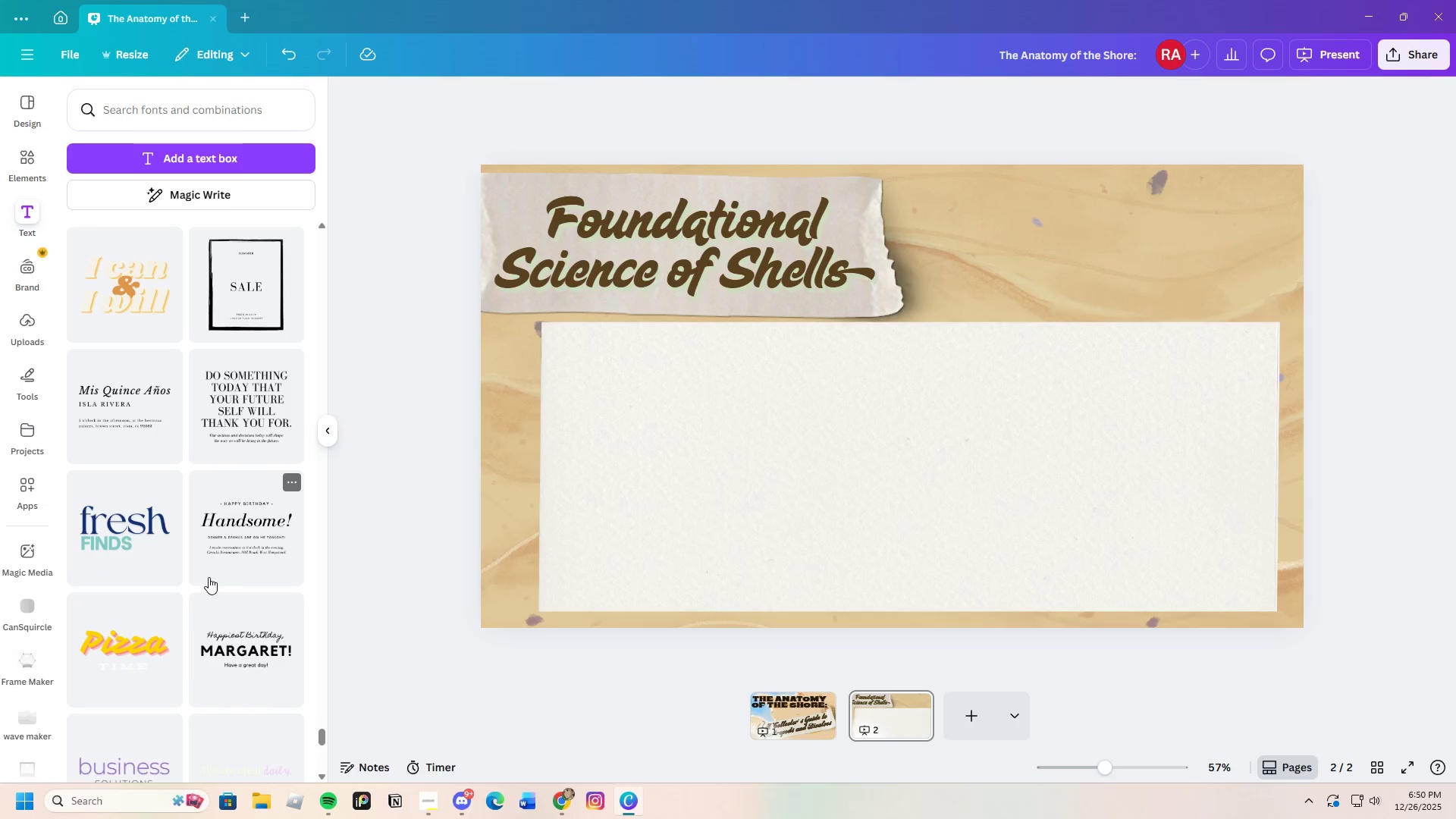 
left_click([238, 526])
 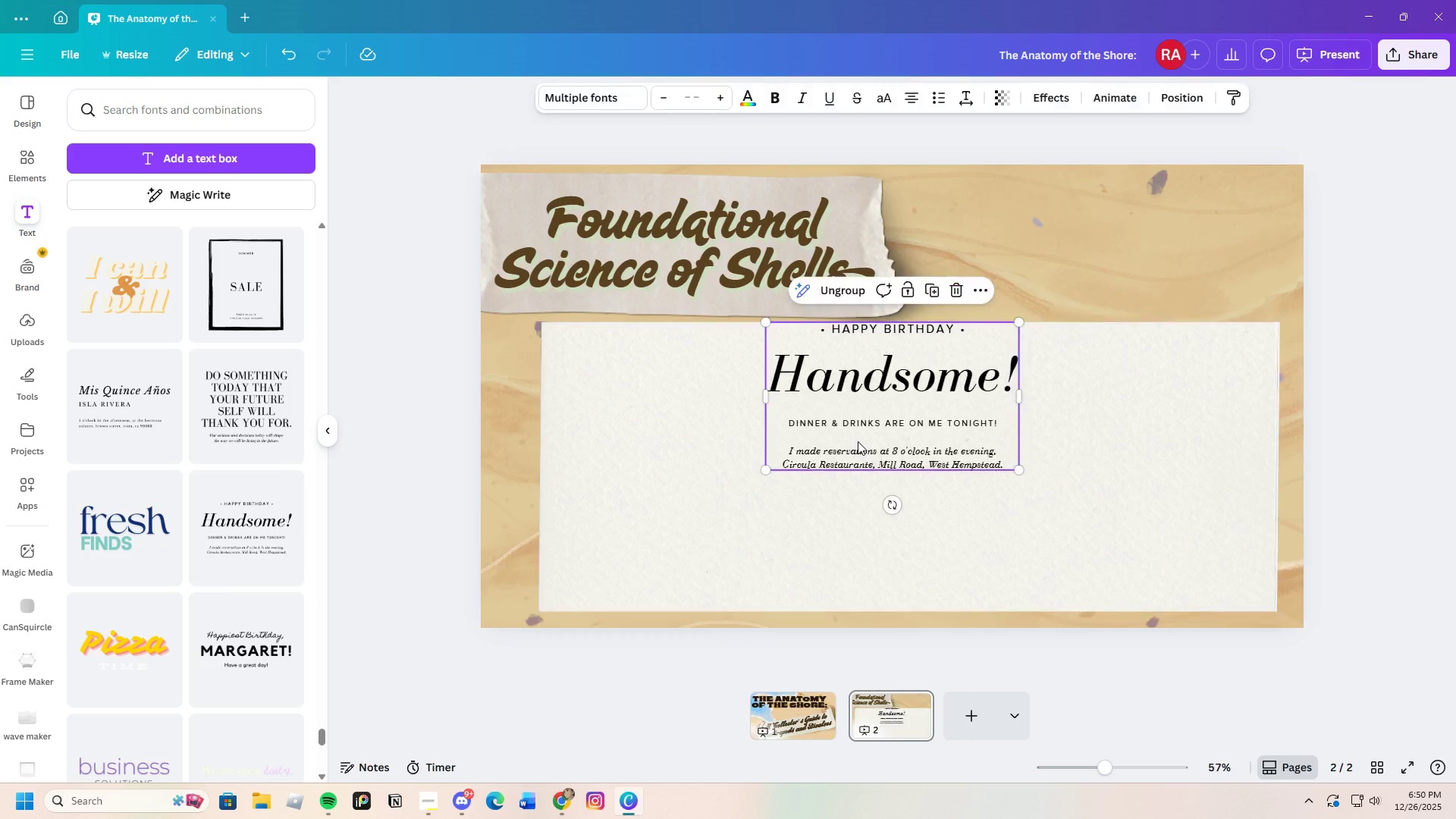 
left_click_drag(start_coordinate=[896, 440], to_coordinate=[914, 506])
 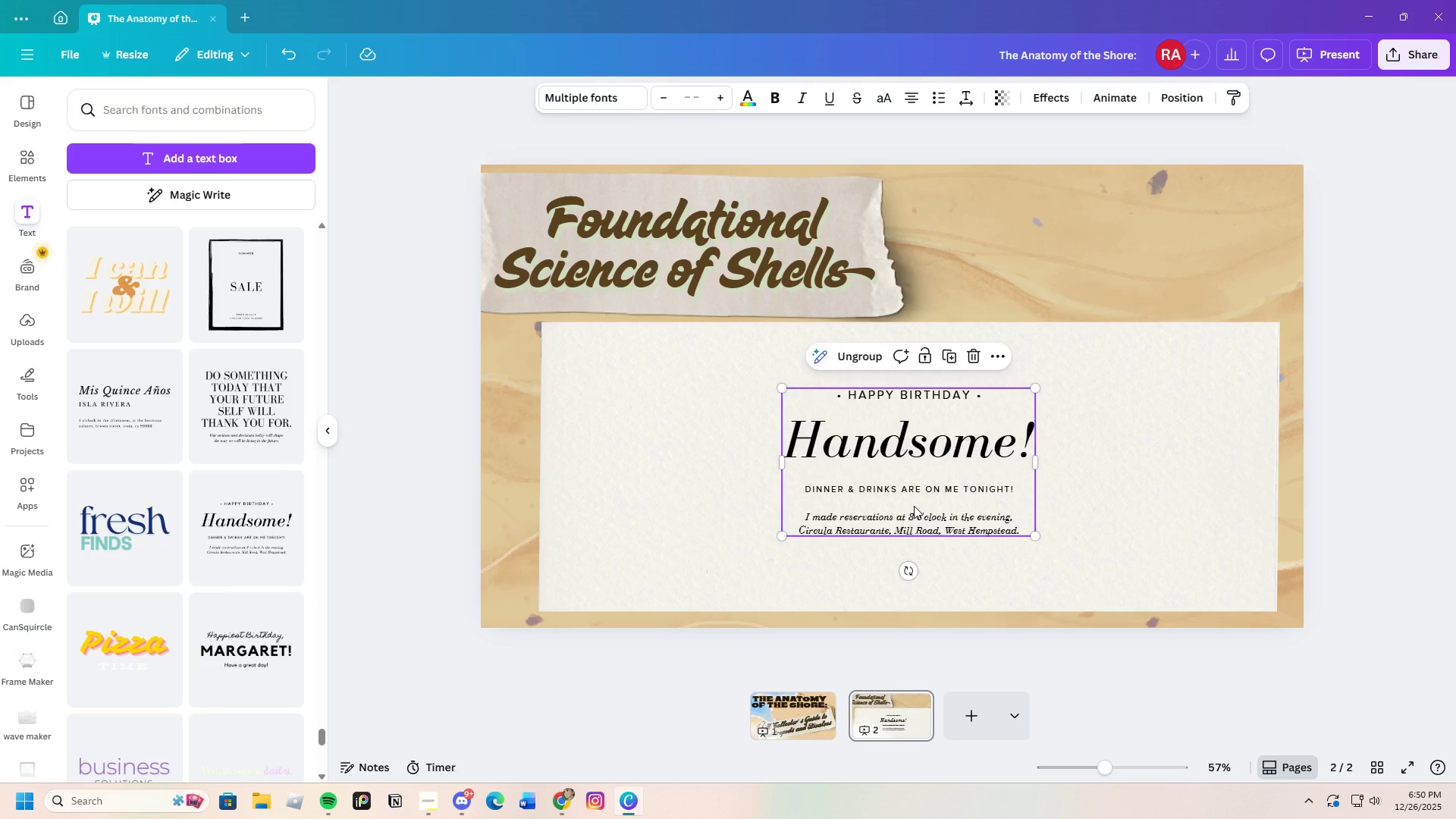 
double_click([914, 506])
 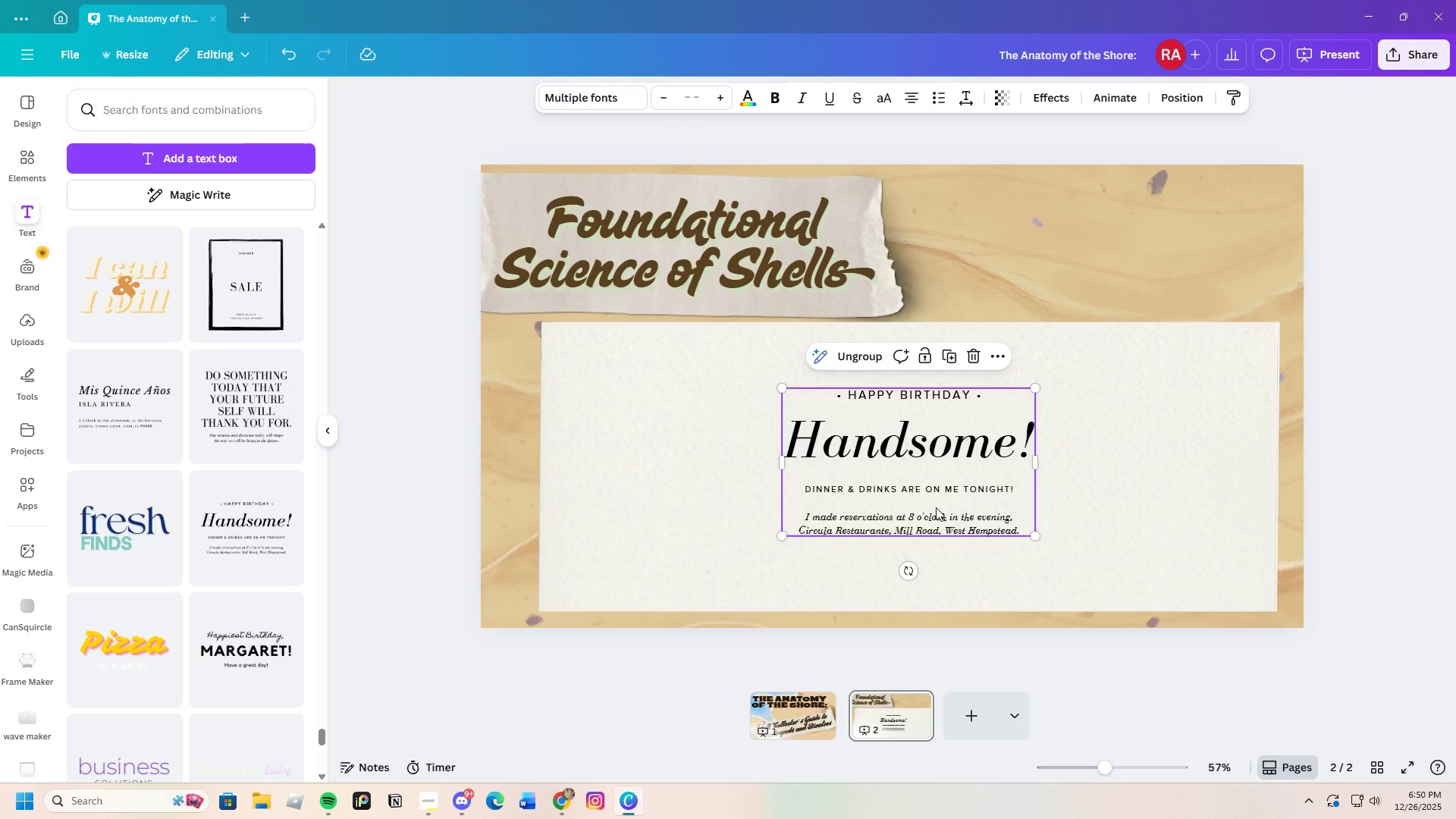 
double_click([936, 507])
 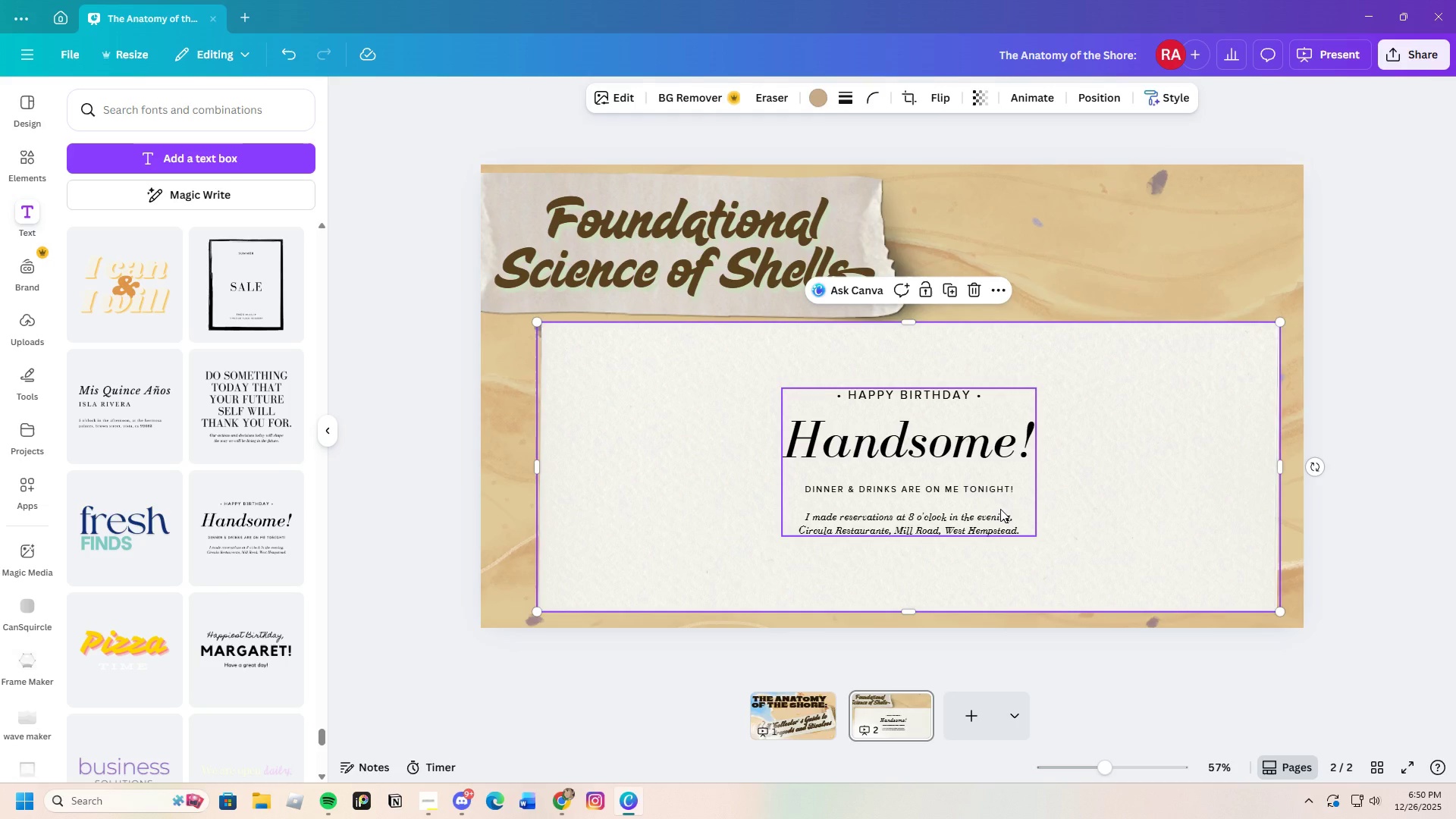 
double_click([1000, 509])
 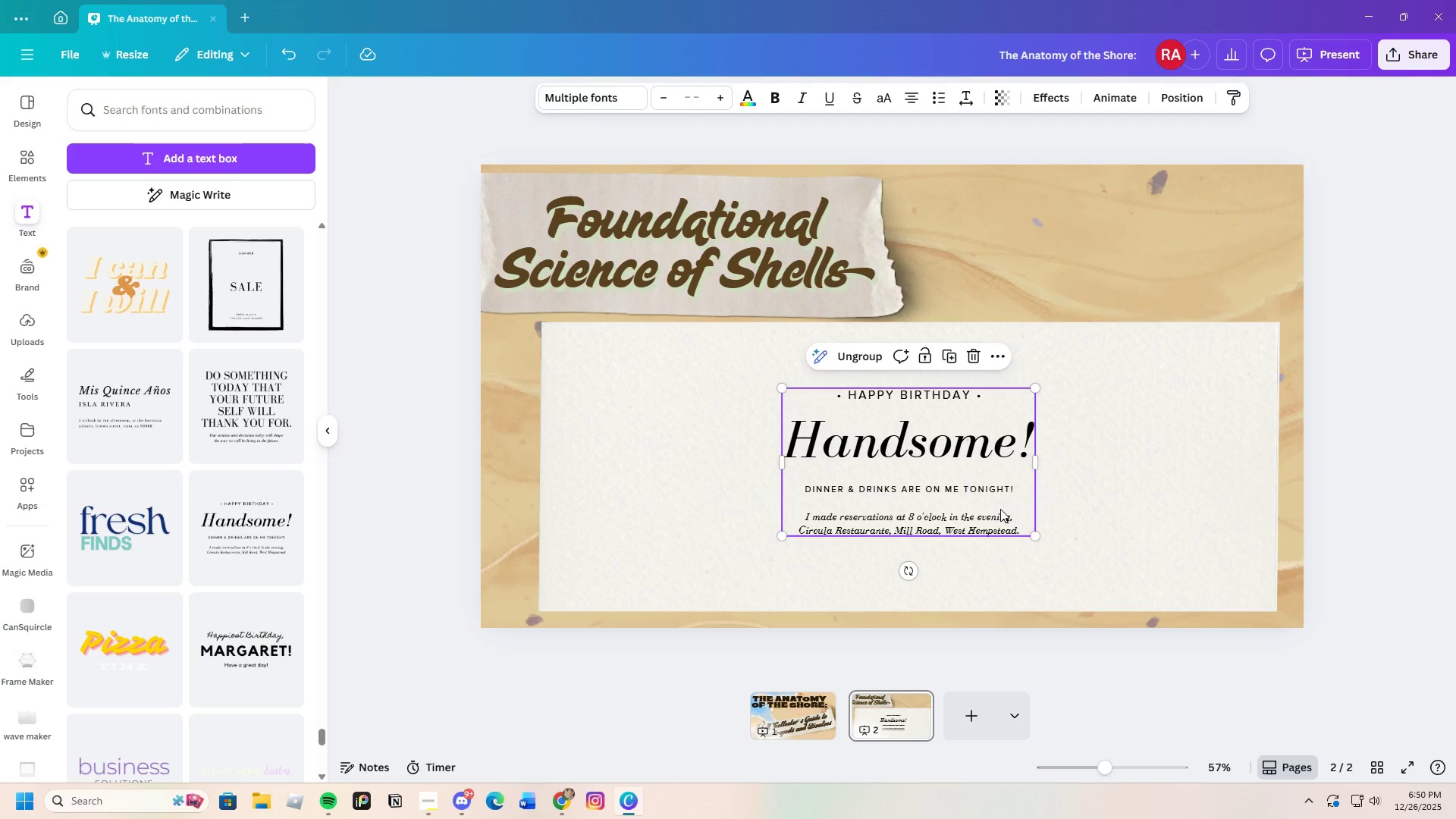 
triple_click([1000, 509])
 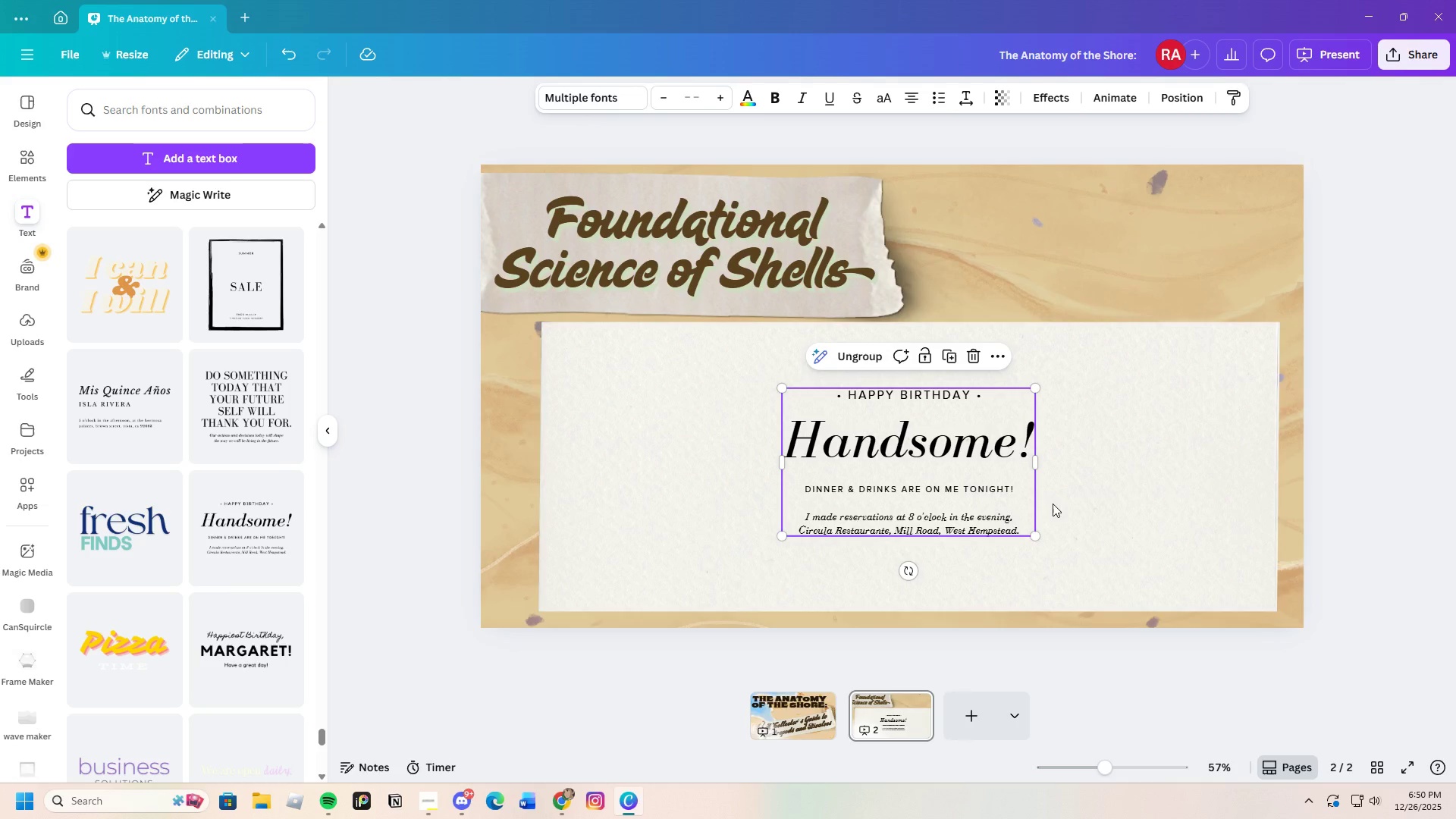 
left_click([1141, 492])
 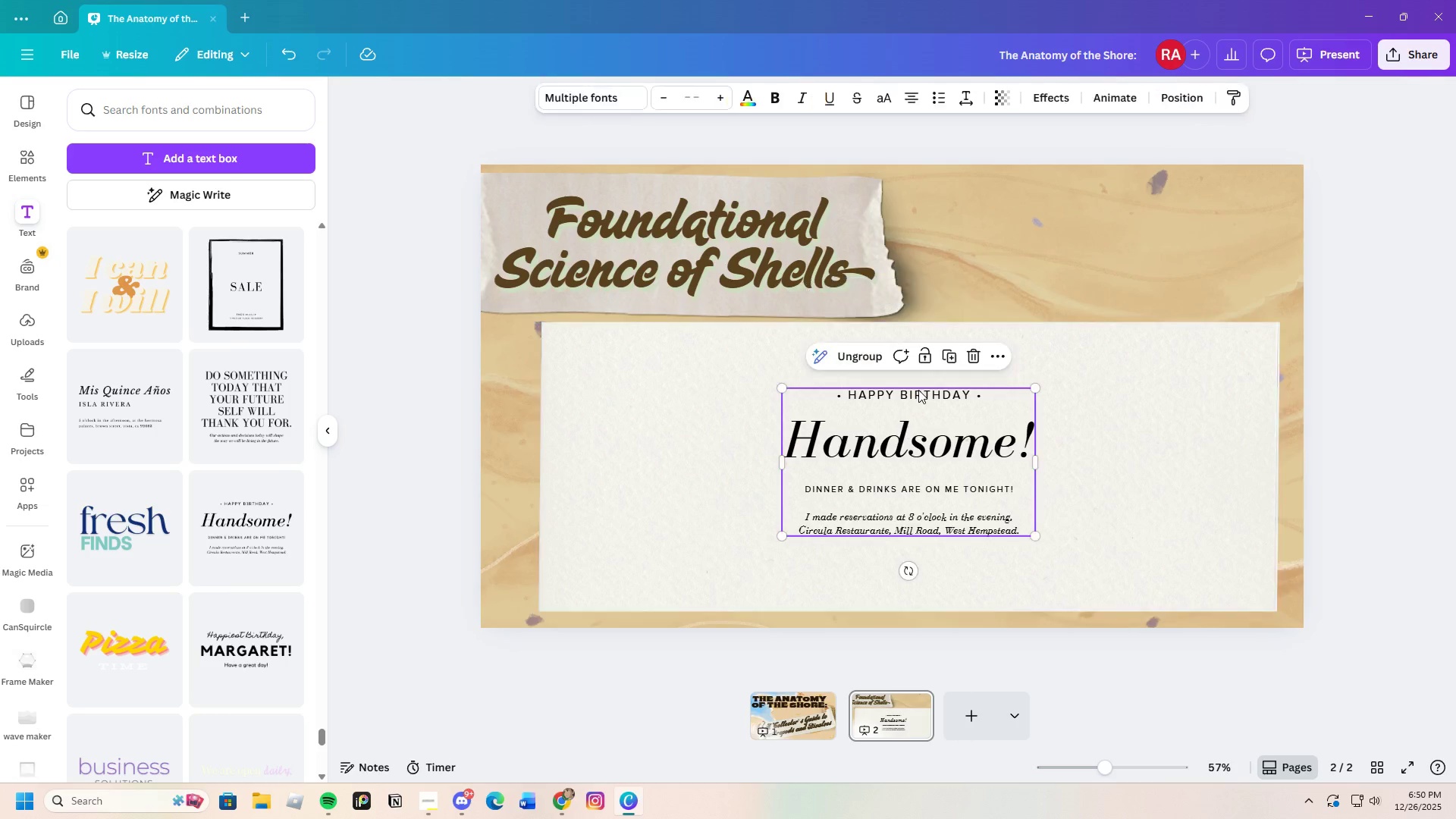 
double_click([918, 390])
 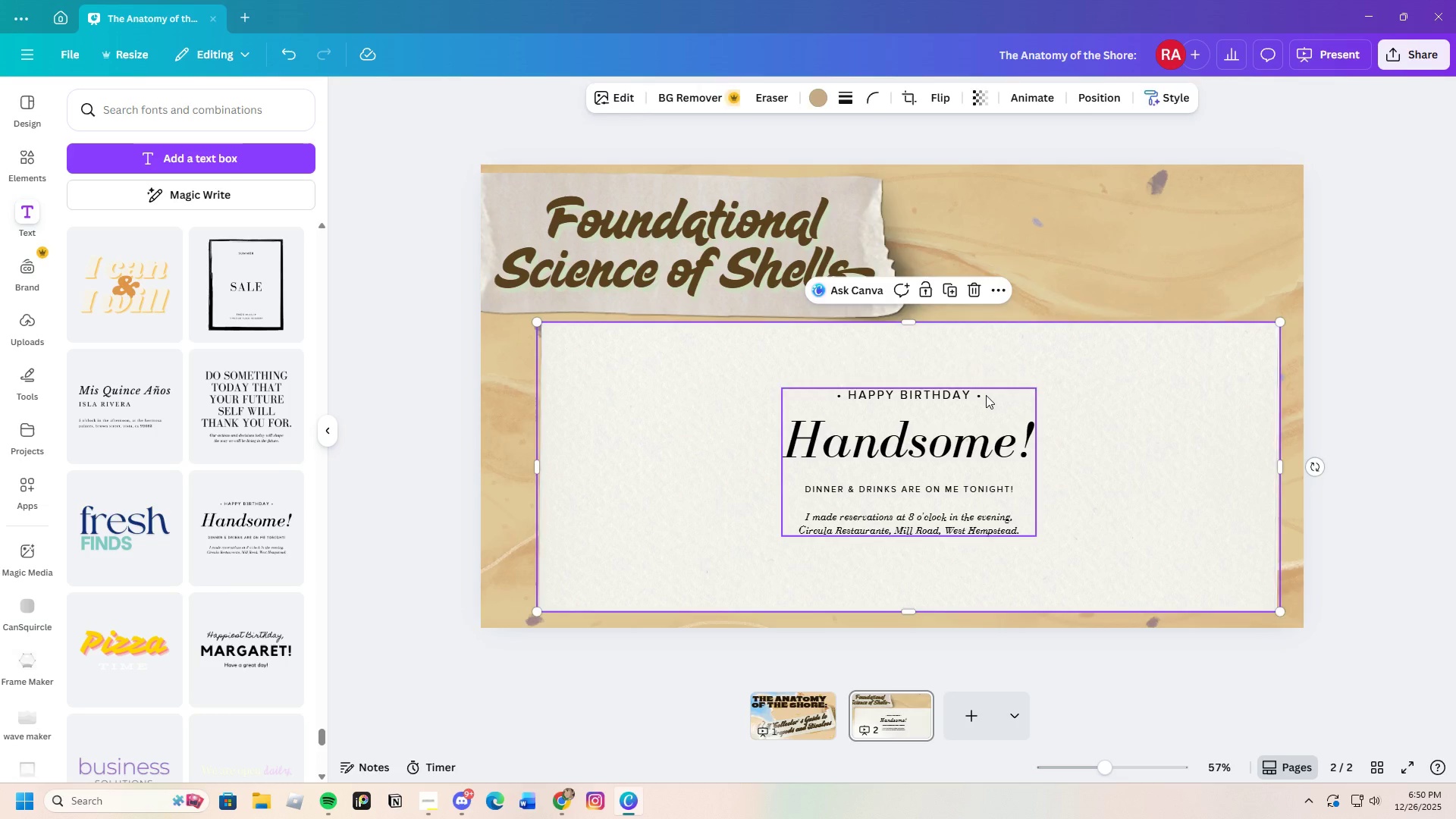 
double_click([974, 394])
 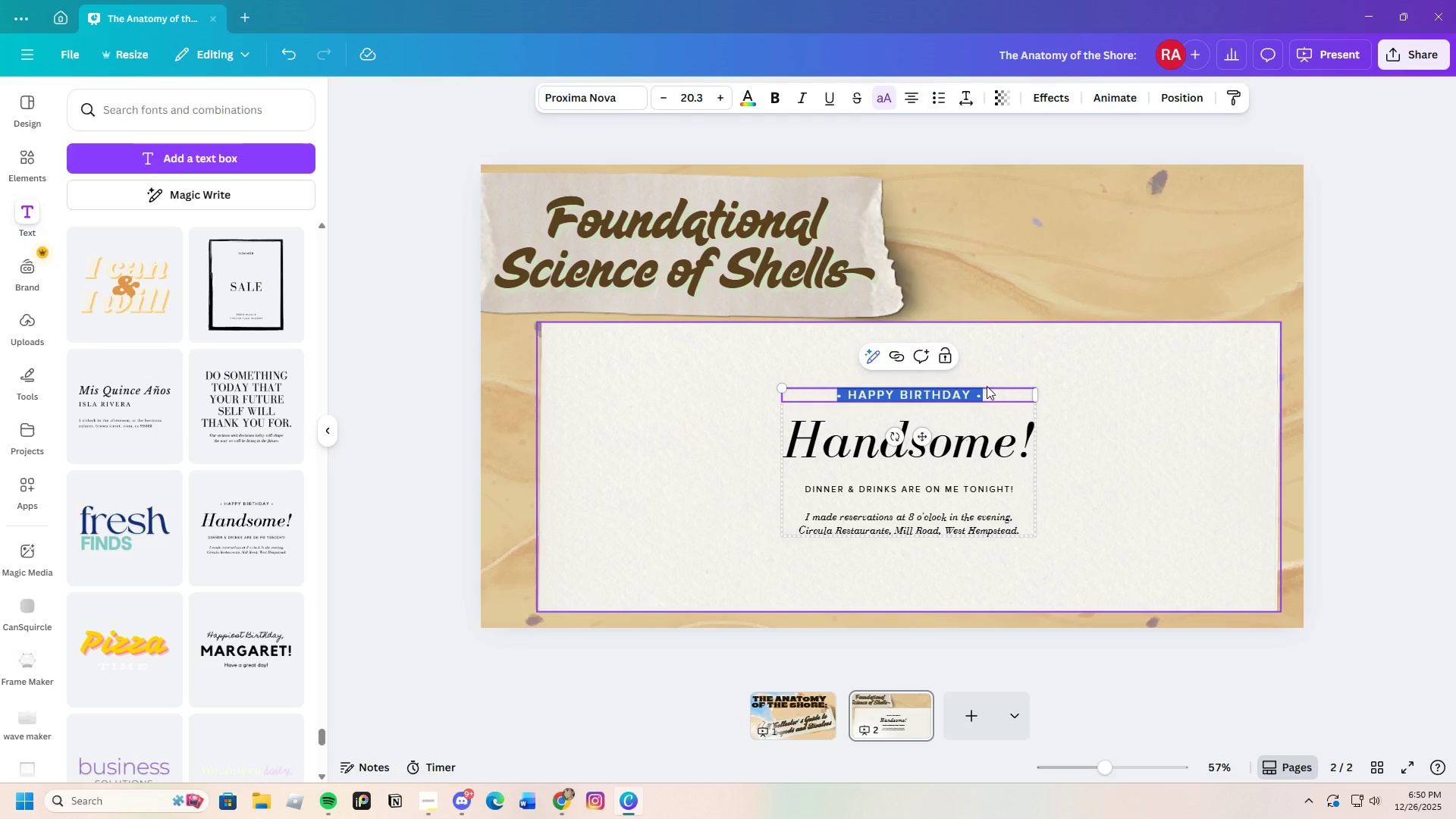 
left_click([989, 386])
 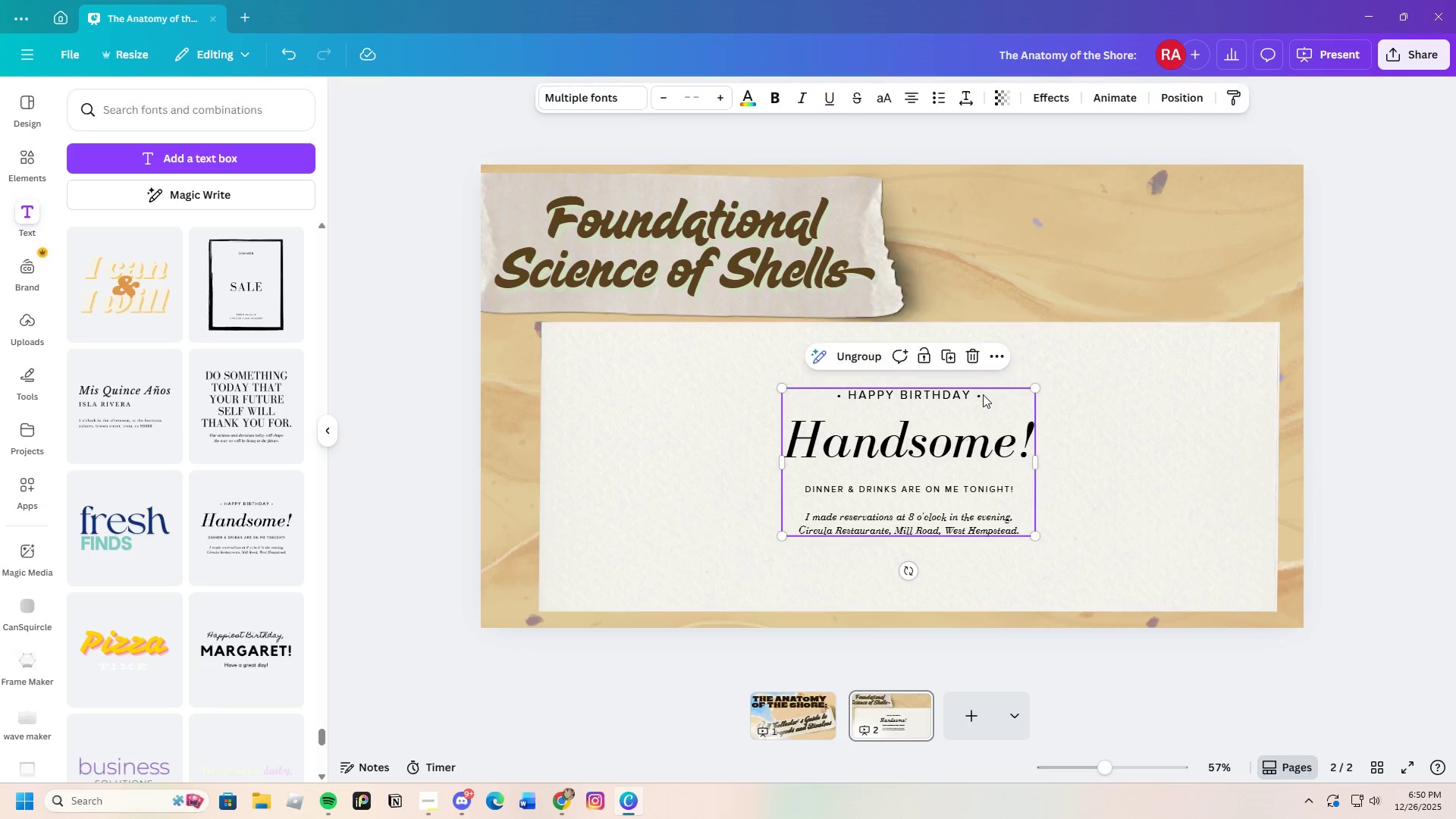 
double_click([983, 394])
 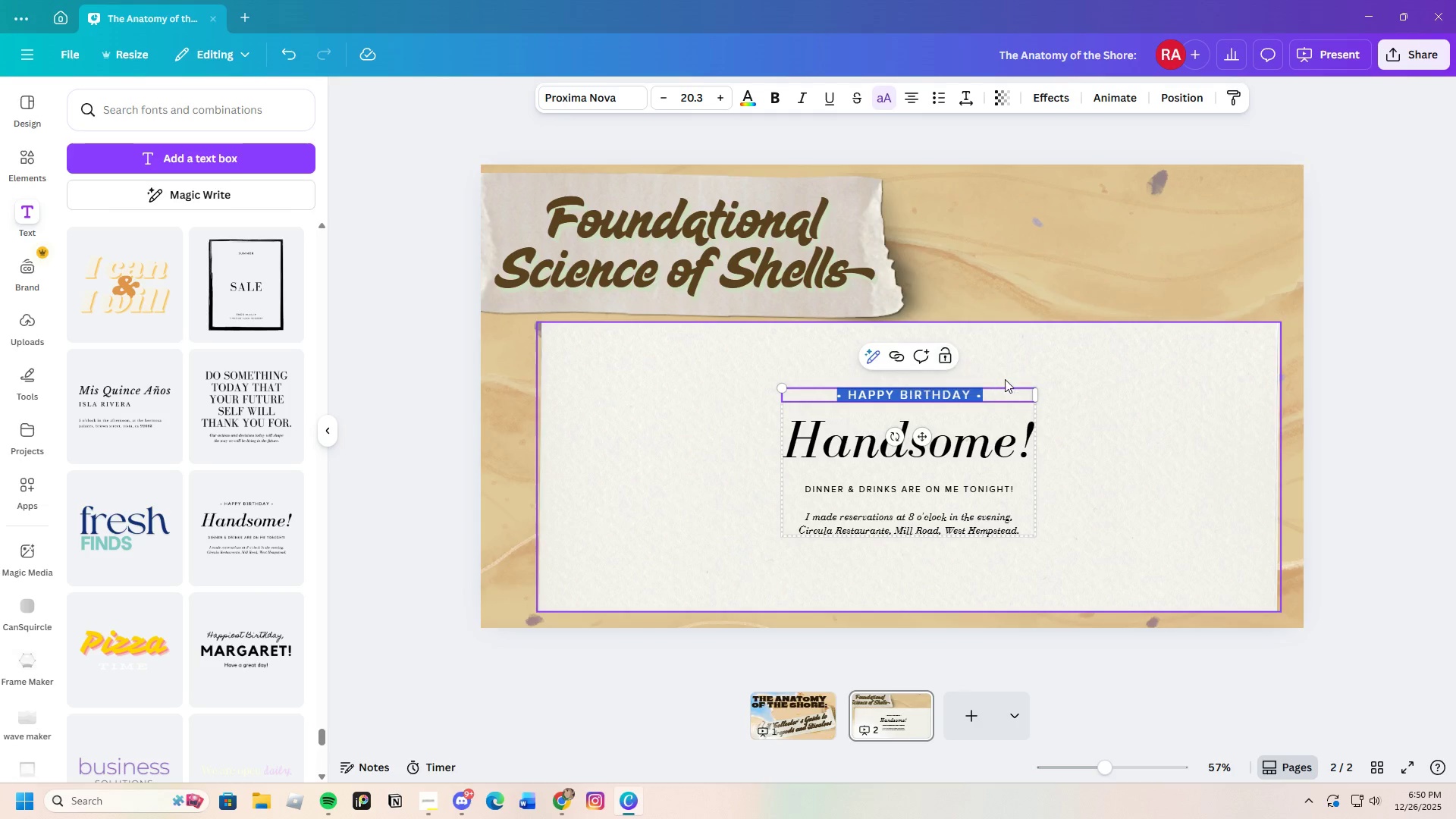 
left_click([1009, 394])
 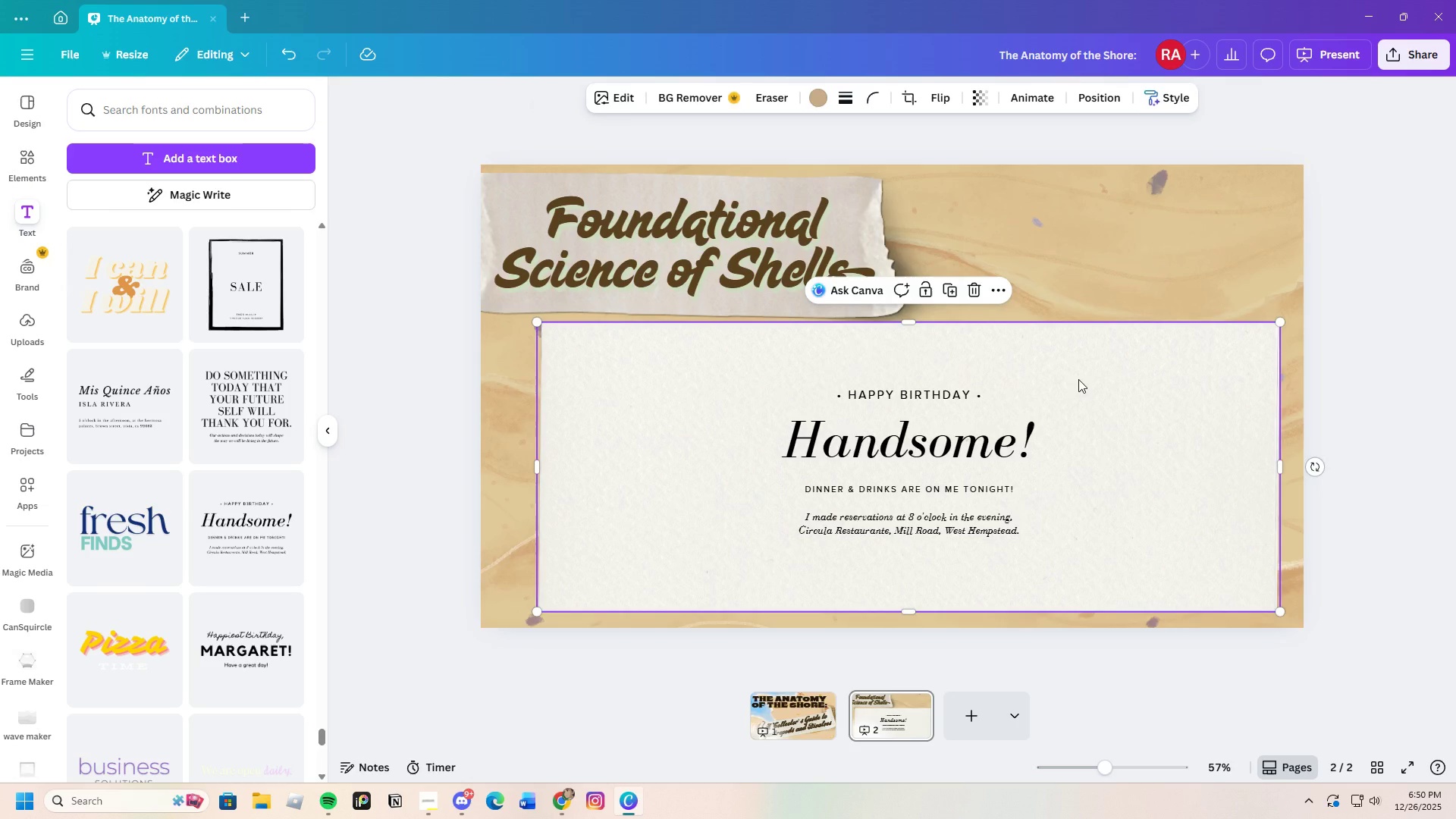 
left_click([996, 391])
 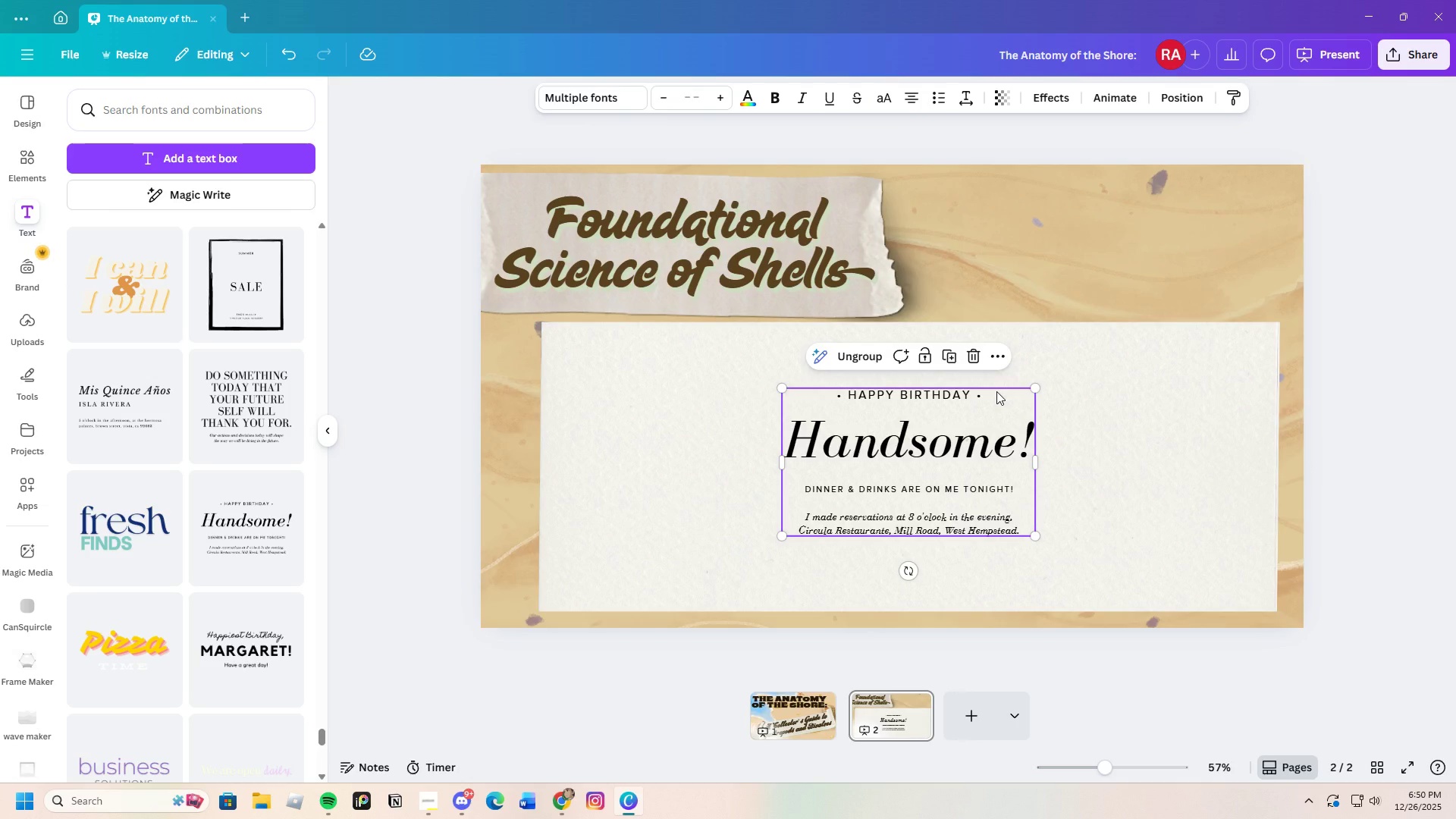 
left_click([996, 391])
 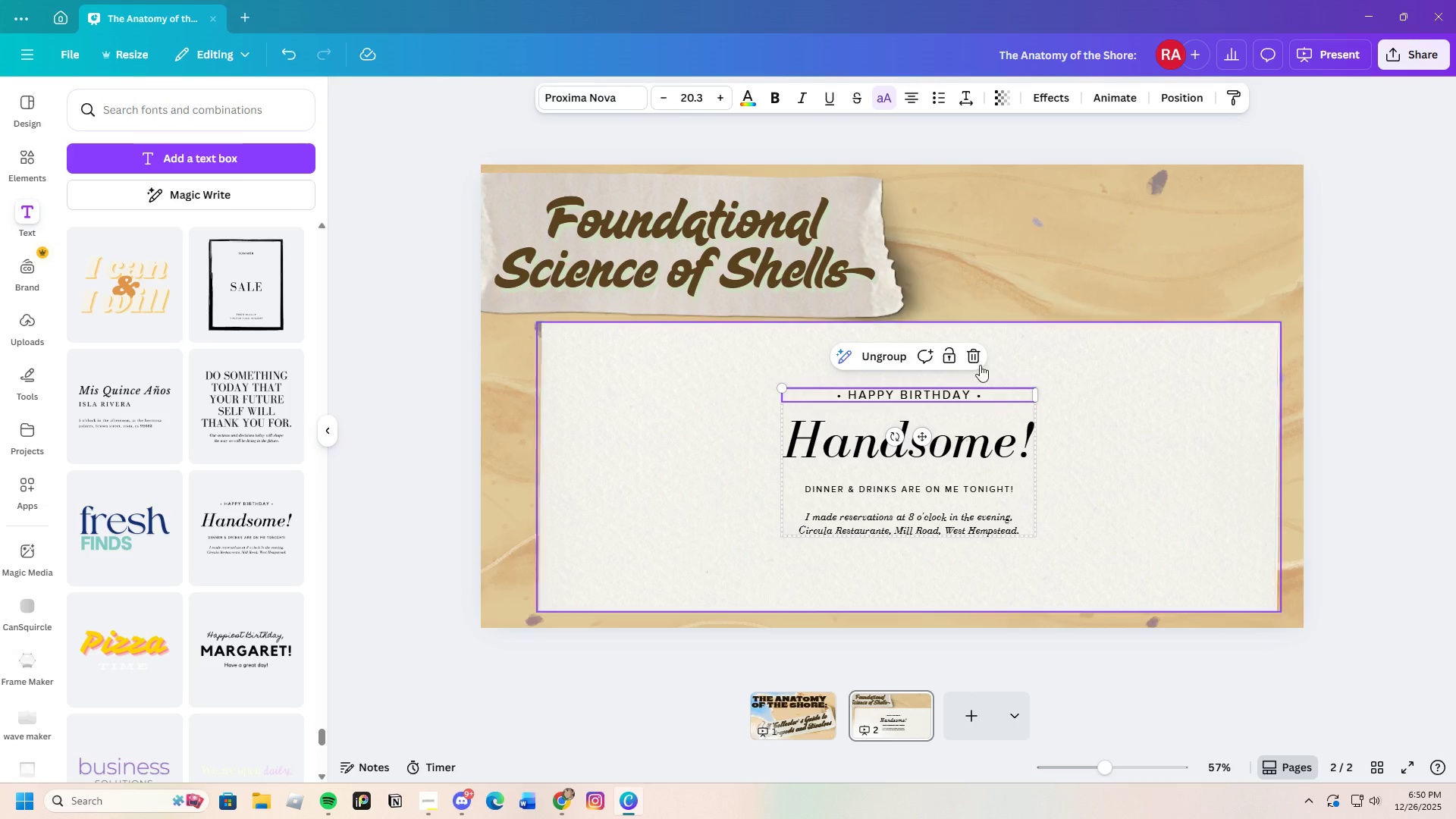 
left_click([977, 356])
 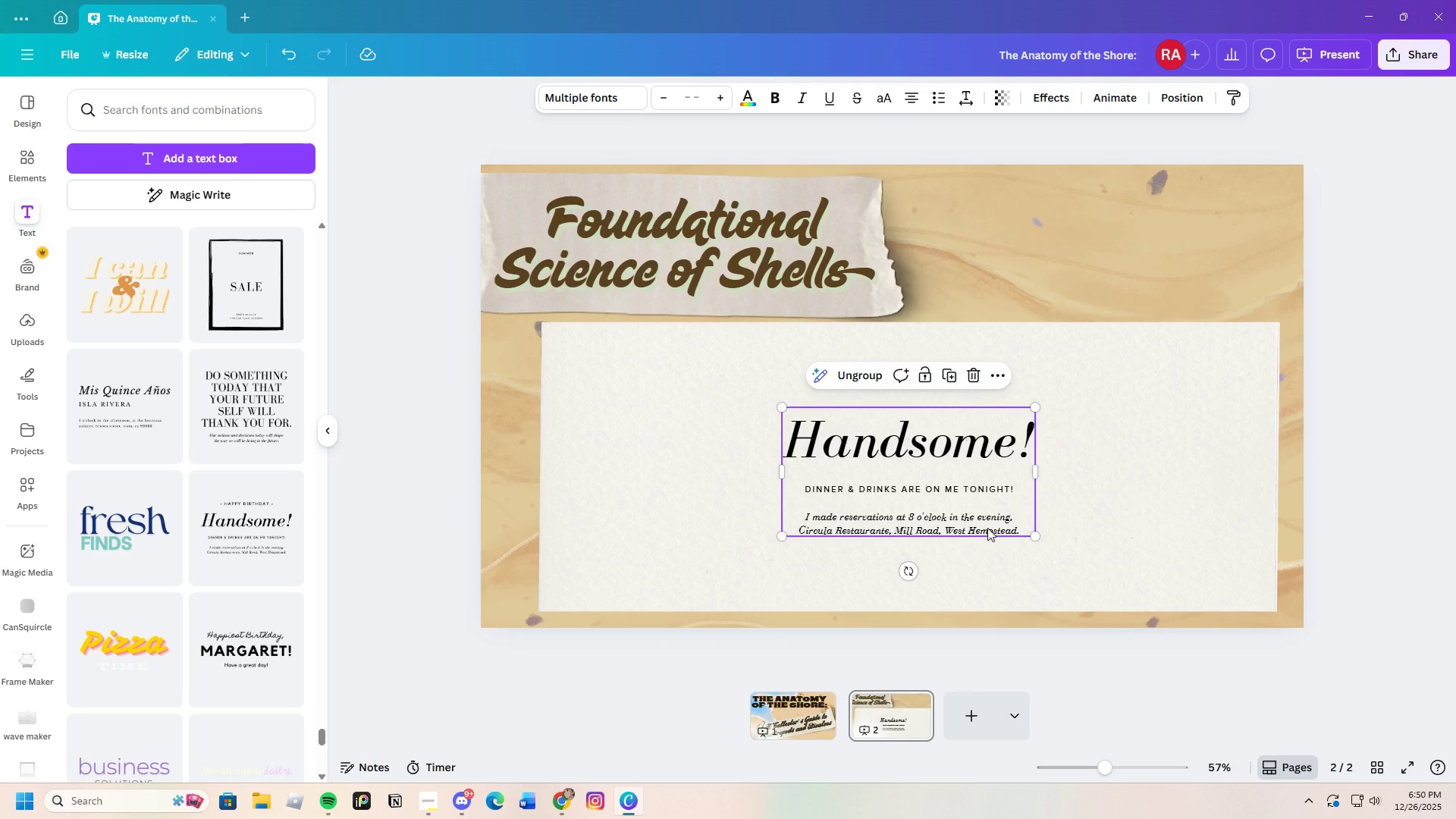 
double_click([987, 528])
 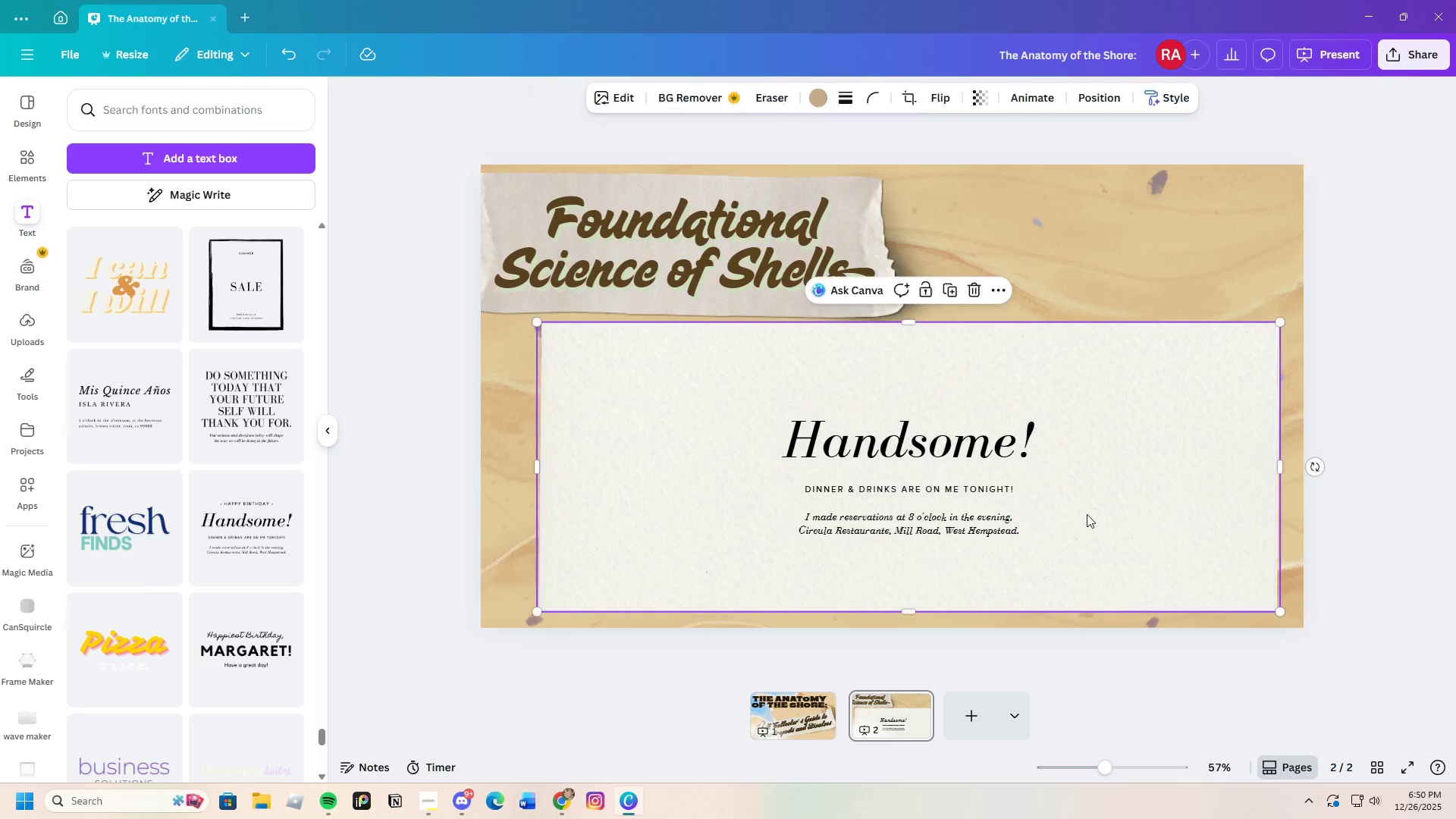 
double_click([1018, 526])
 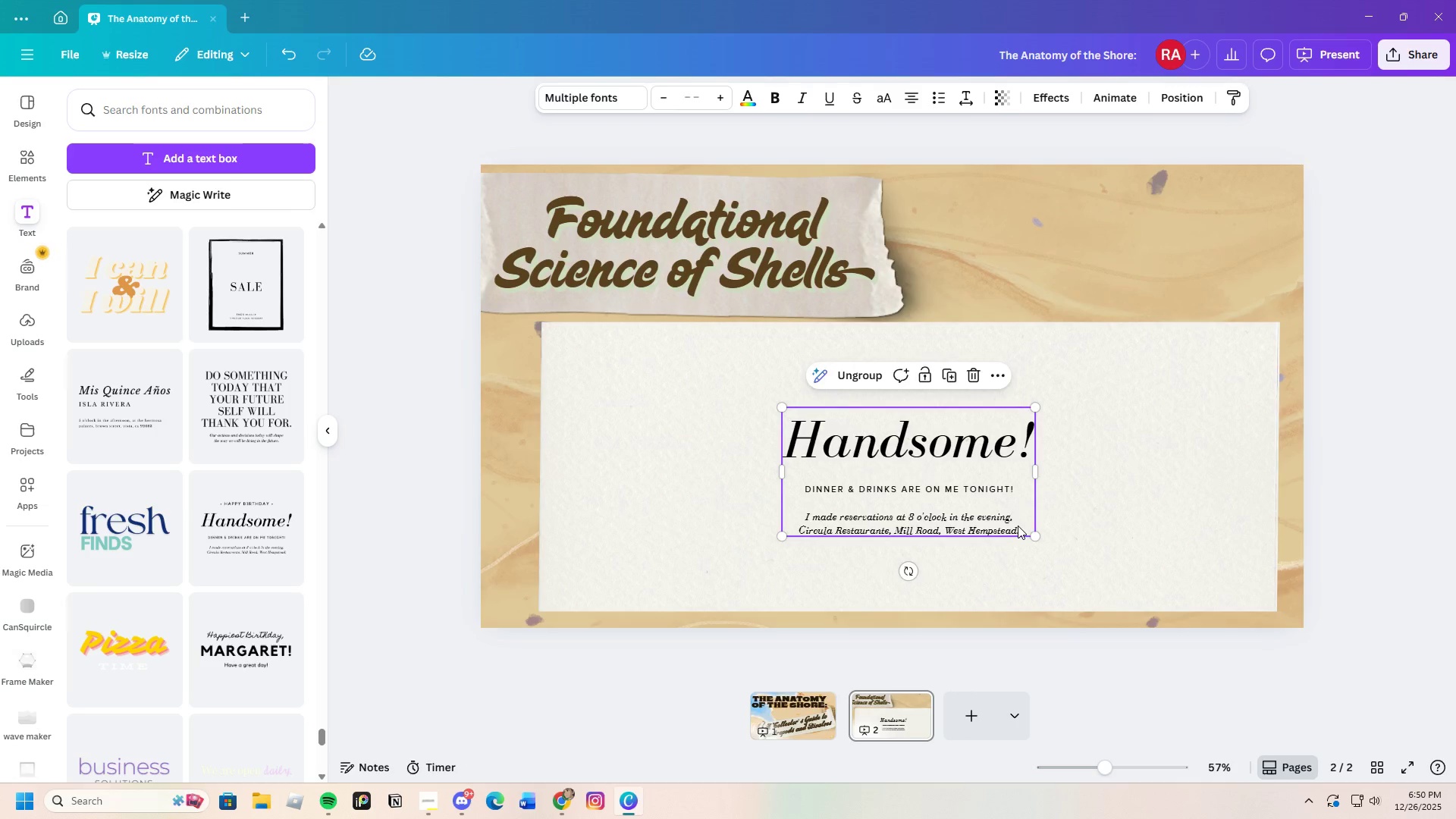 
triple_click([1018, 526])
 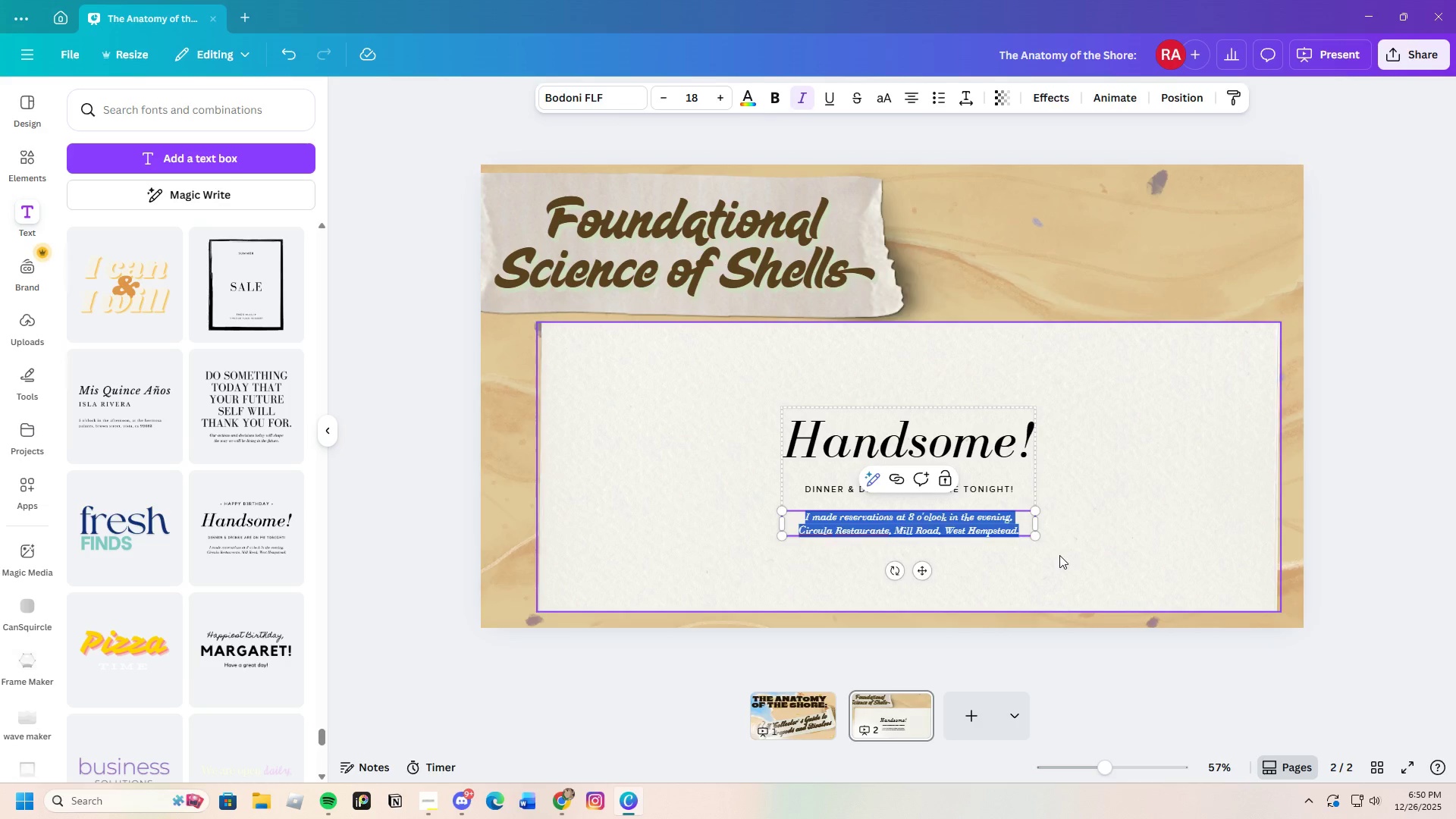 
triple_click([1015, 526])
 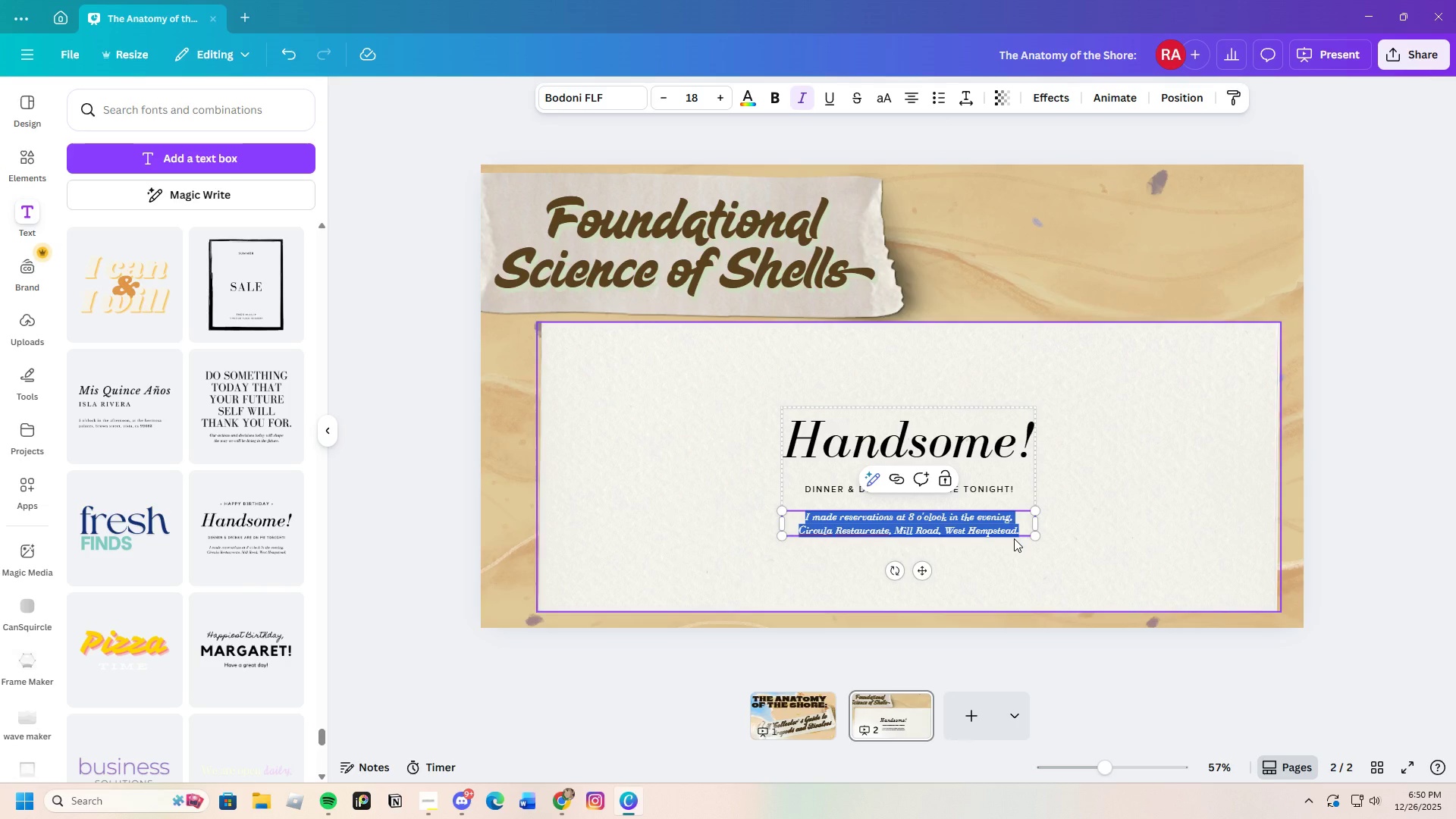 
left_click([1071, 519])
 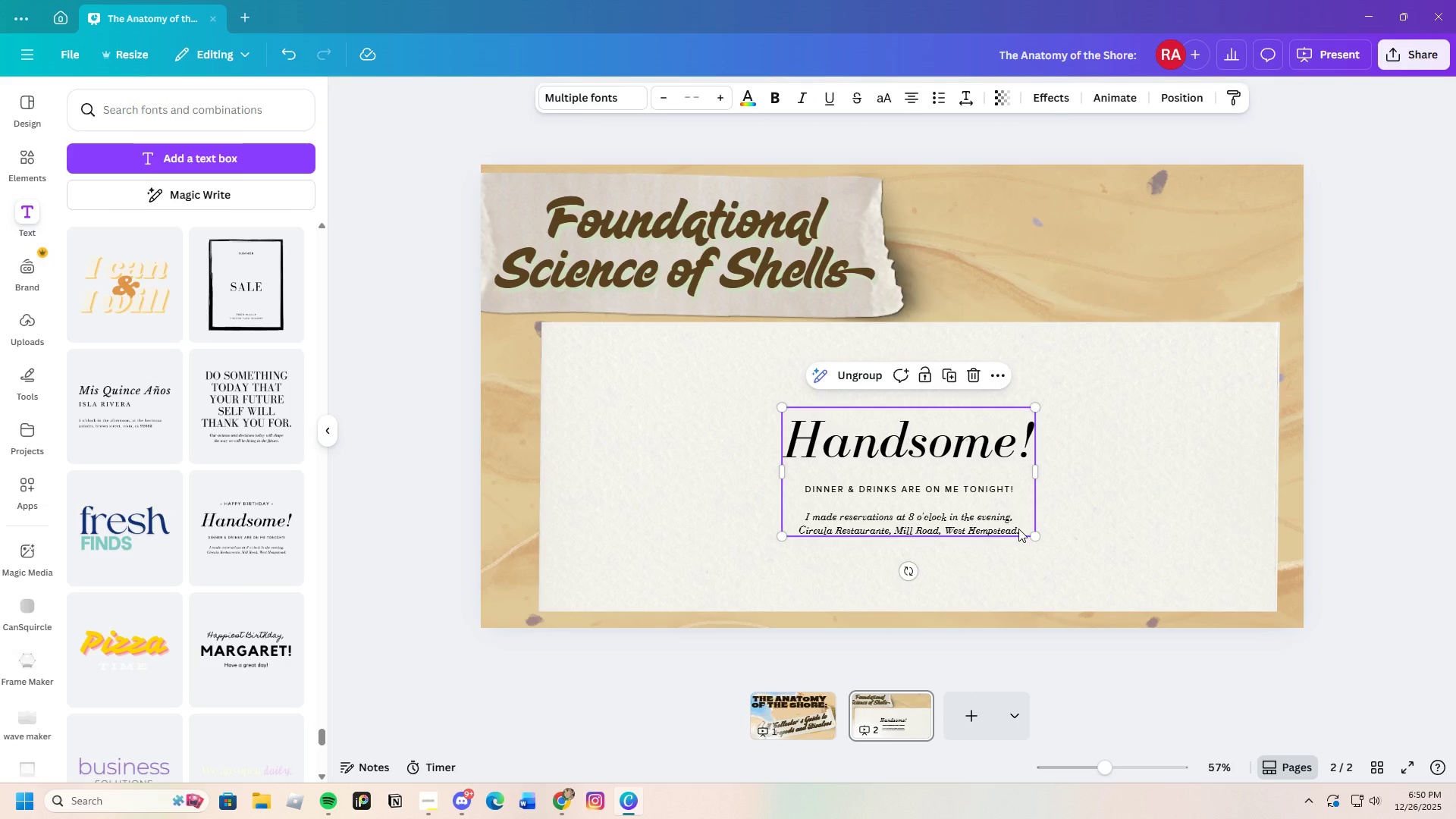 
double_click([1018, 529])
 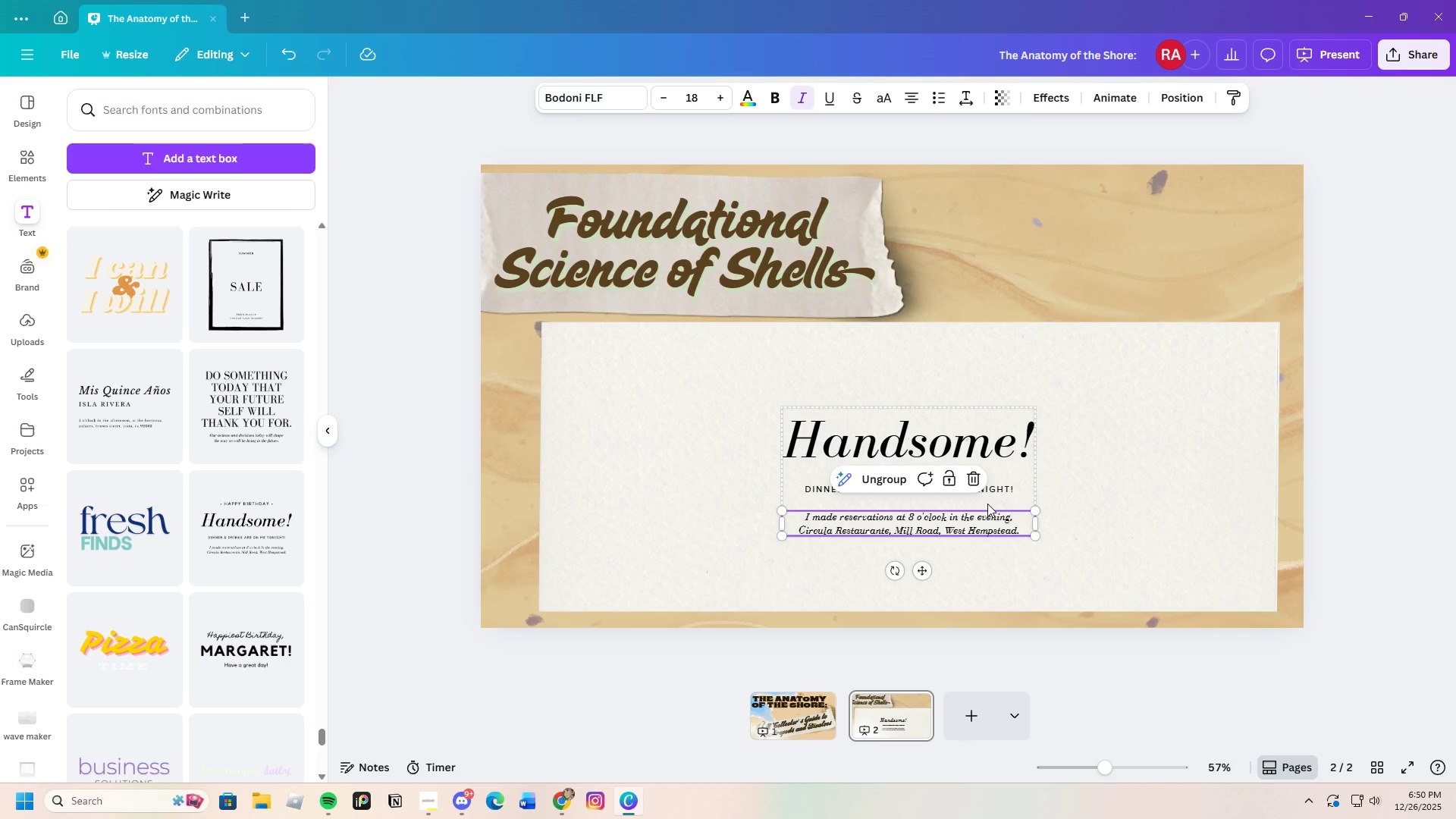 
left_click([975, 480])
 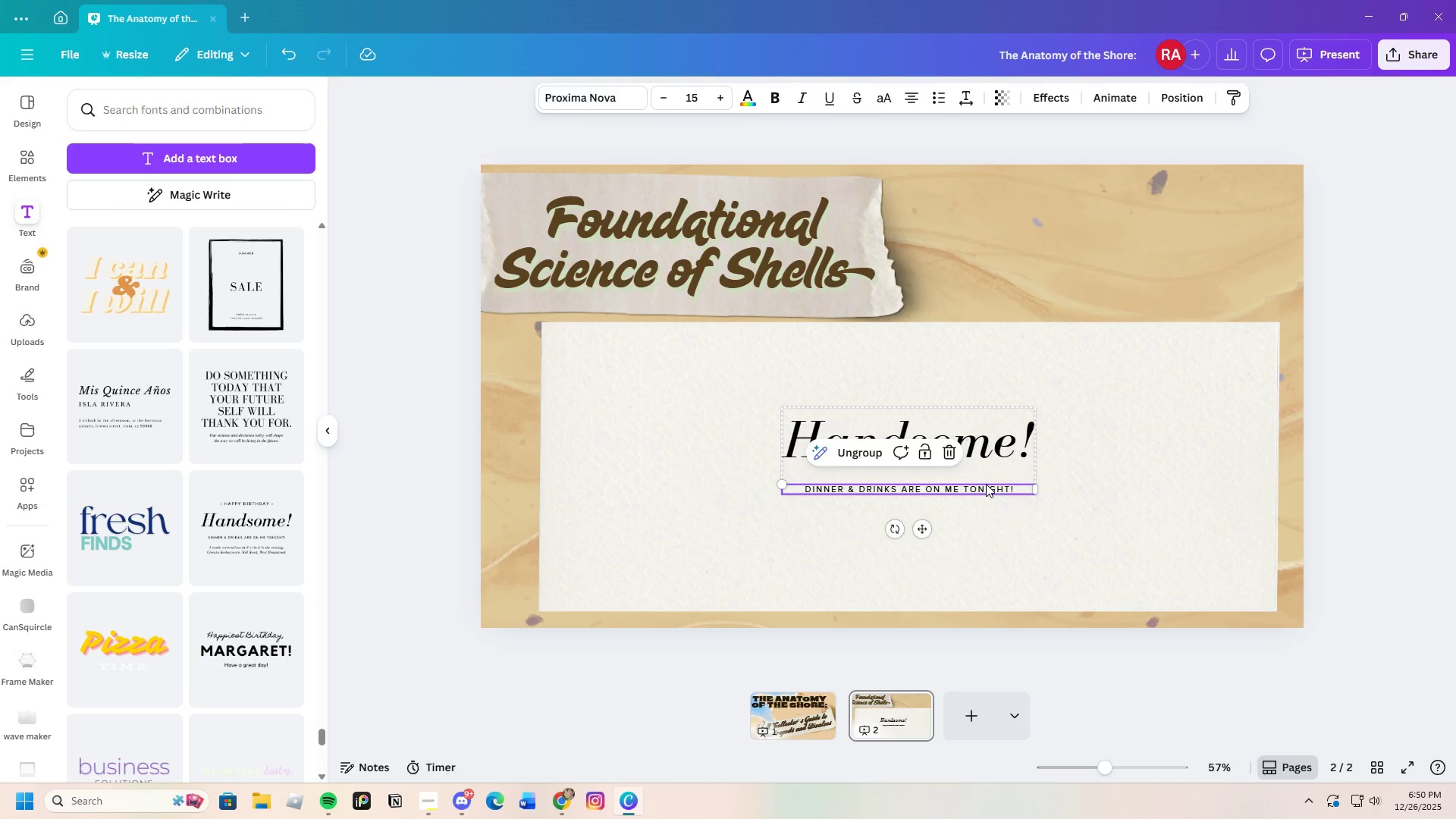 
triple_click([986, 484])
 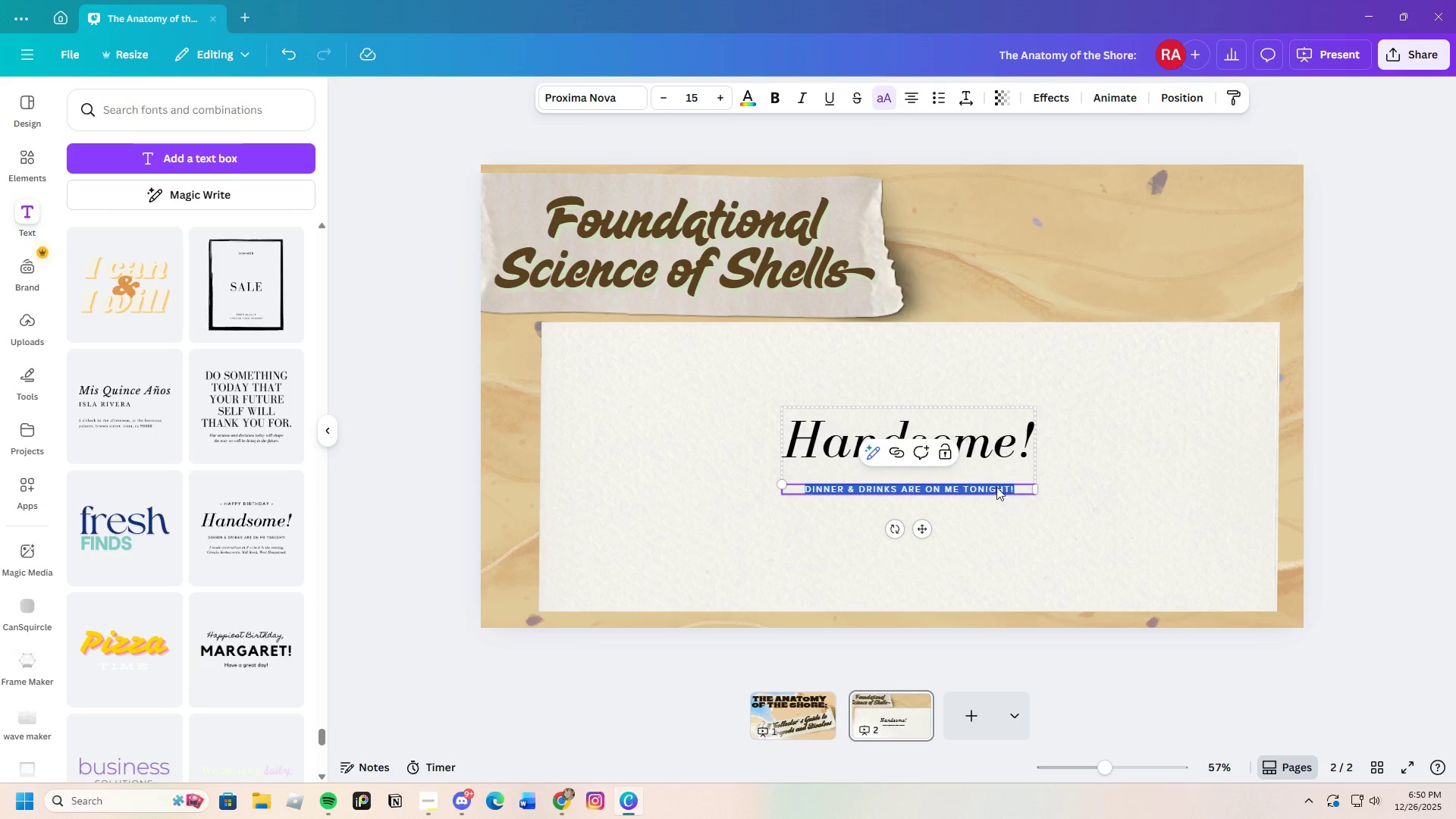 
left_click([1095, 526])
 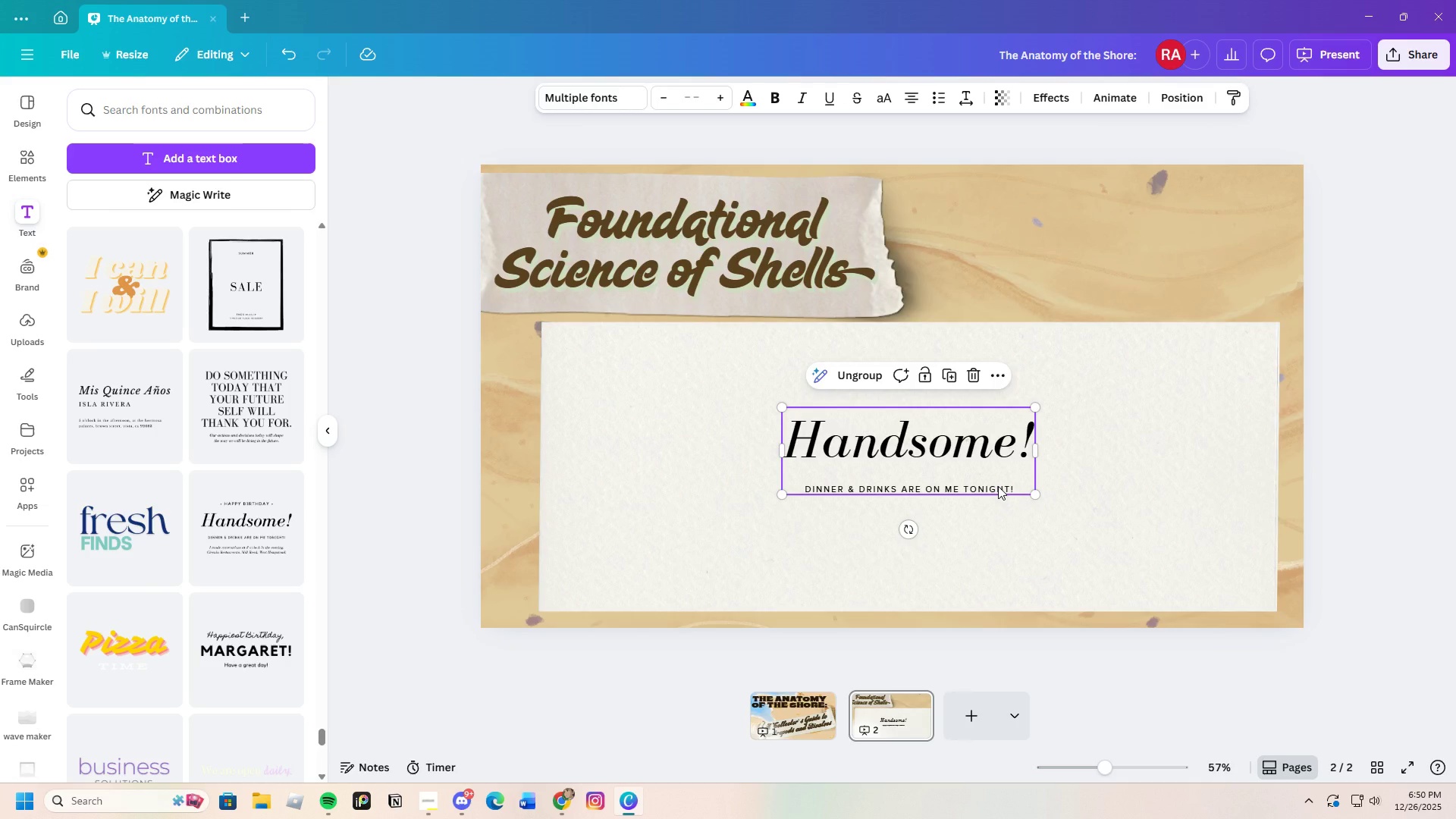 
double_click([998, 486])
 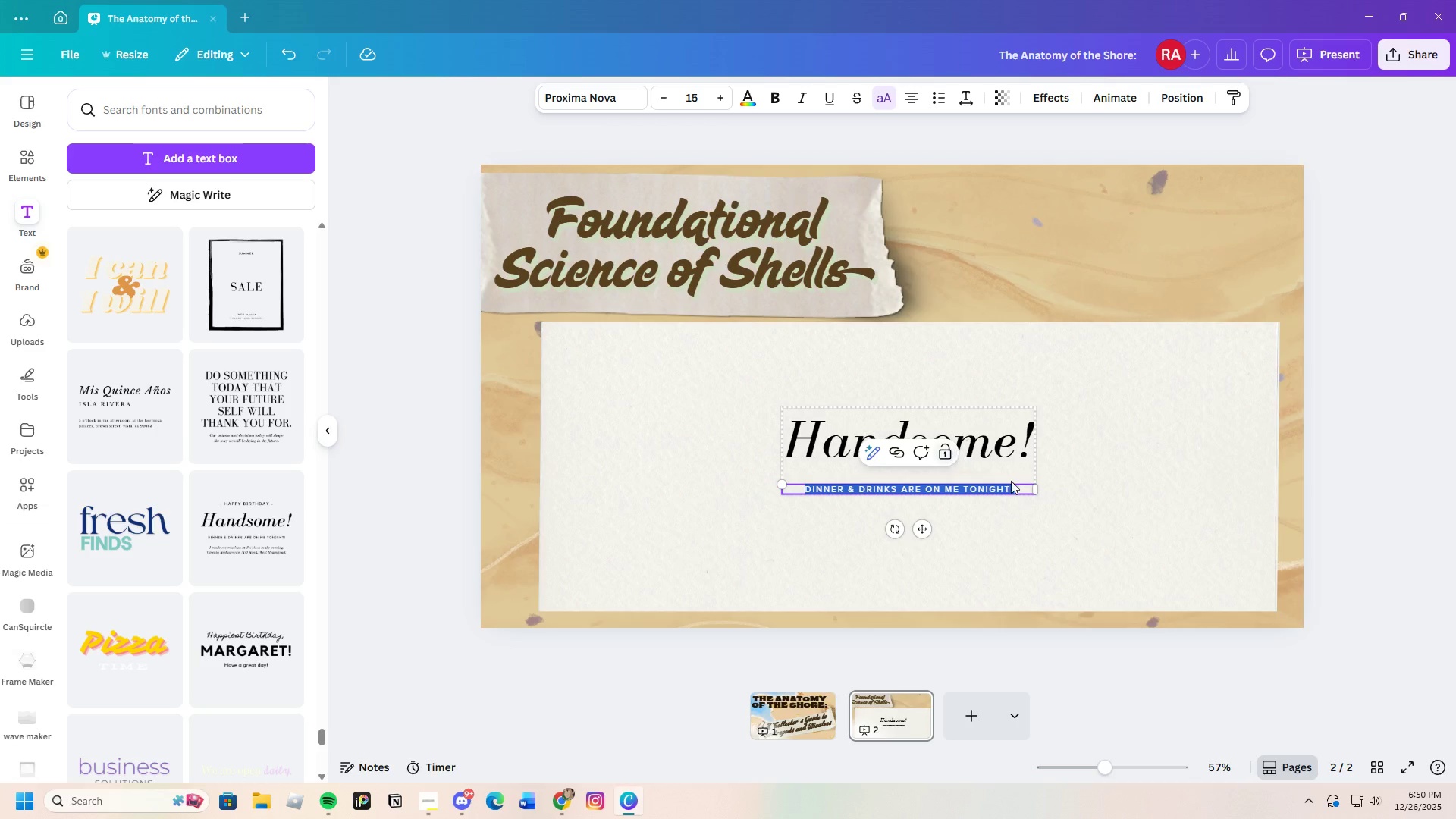 
left_click([1127, 515])
 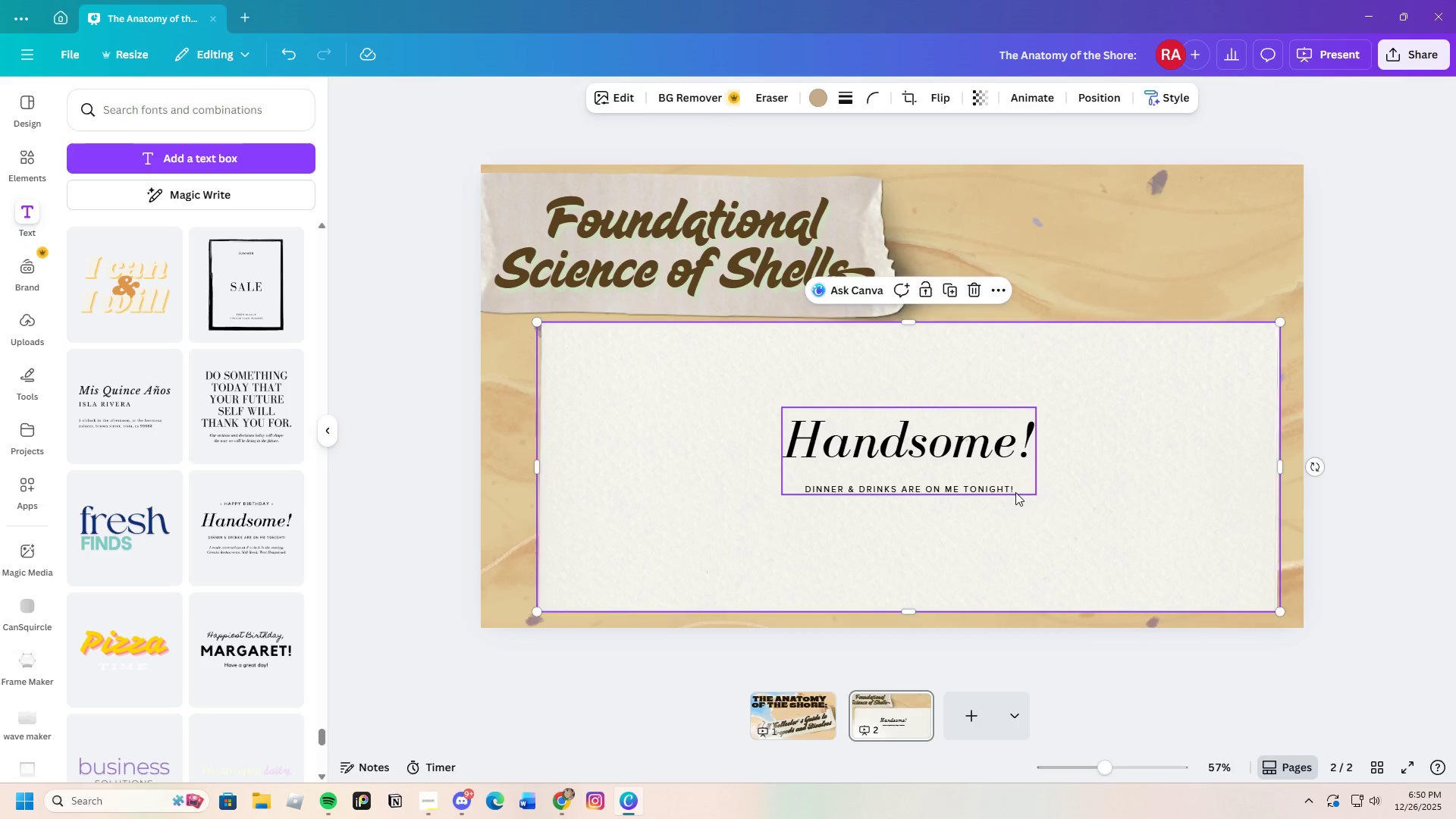 
double_click([1015, 492])
 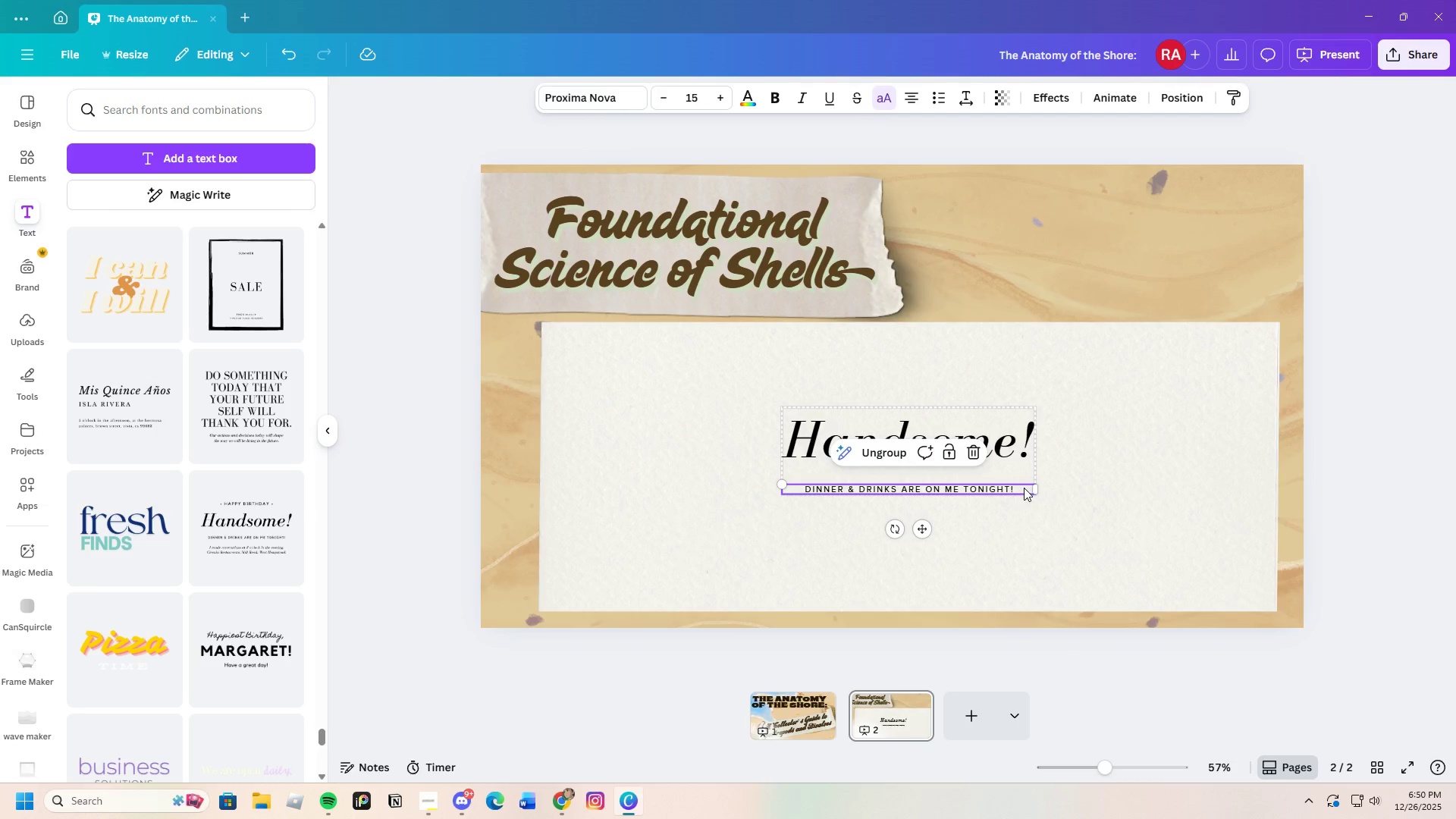 
double_click([981, 449])
 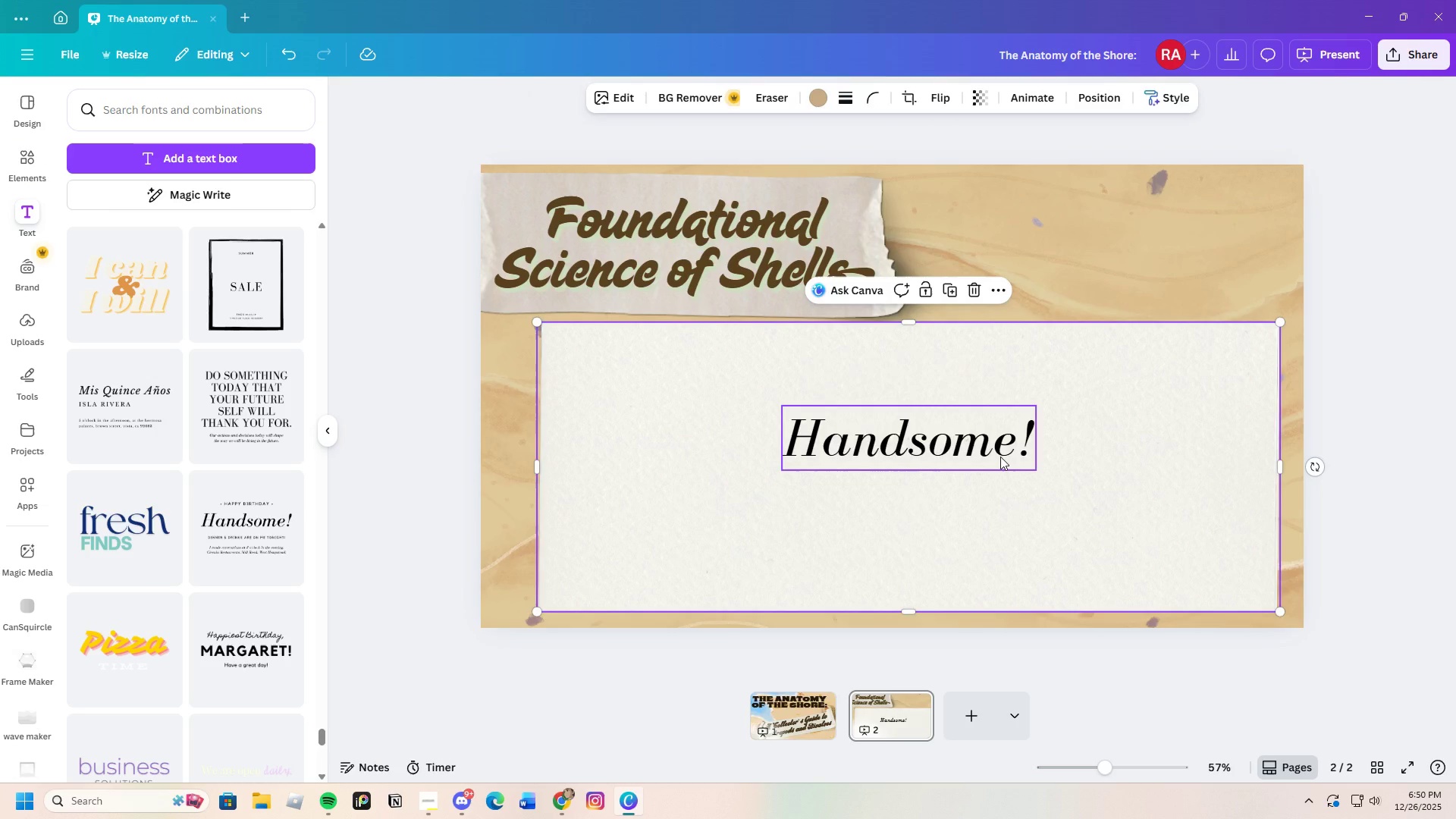 
double_click([1016, 452])
 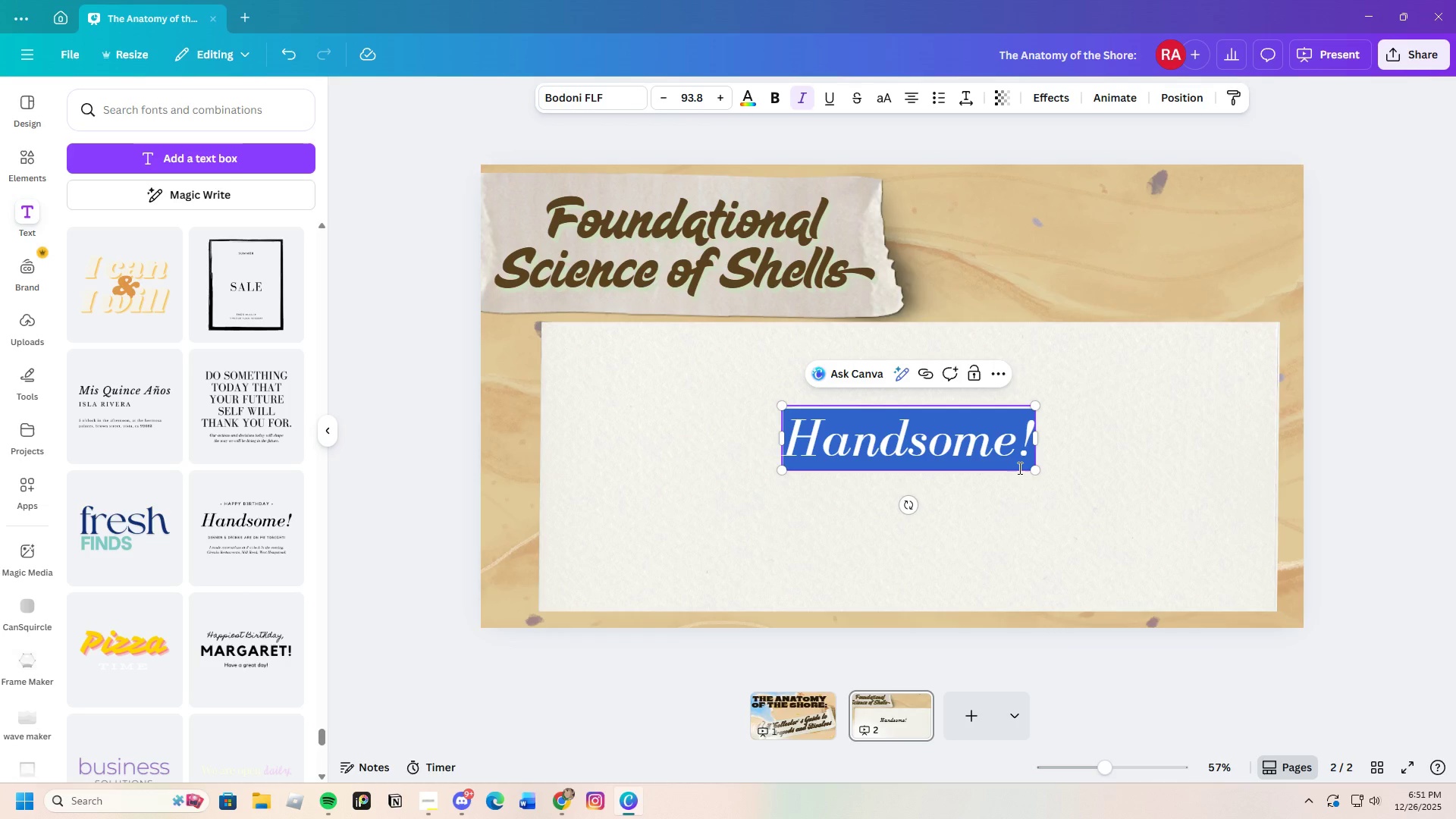 
wait(41.61)
 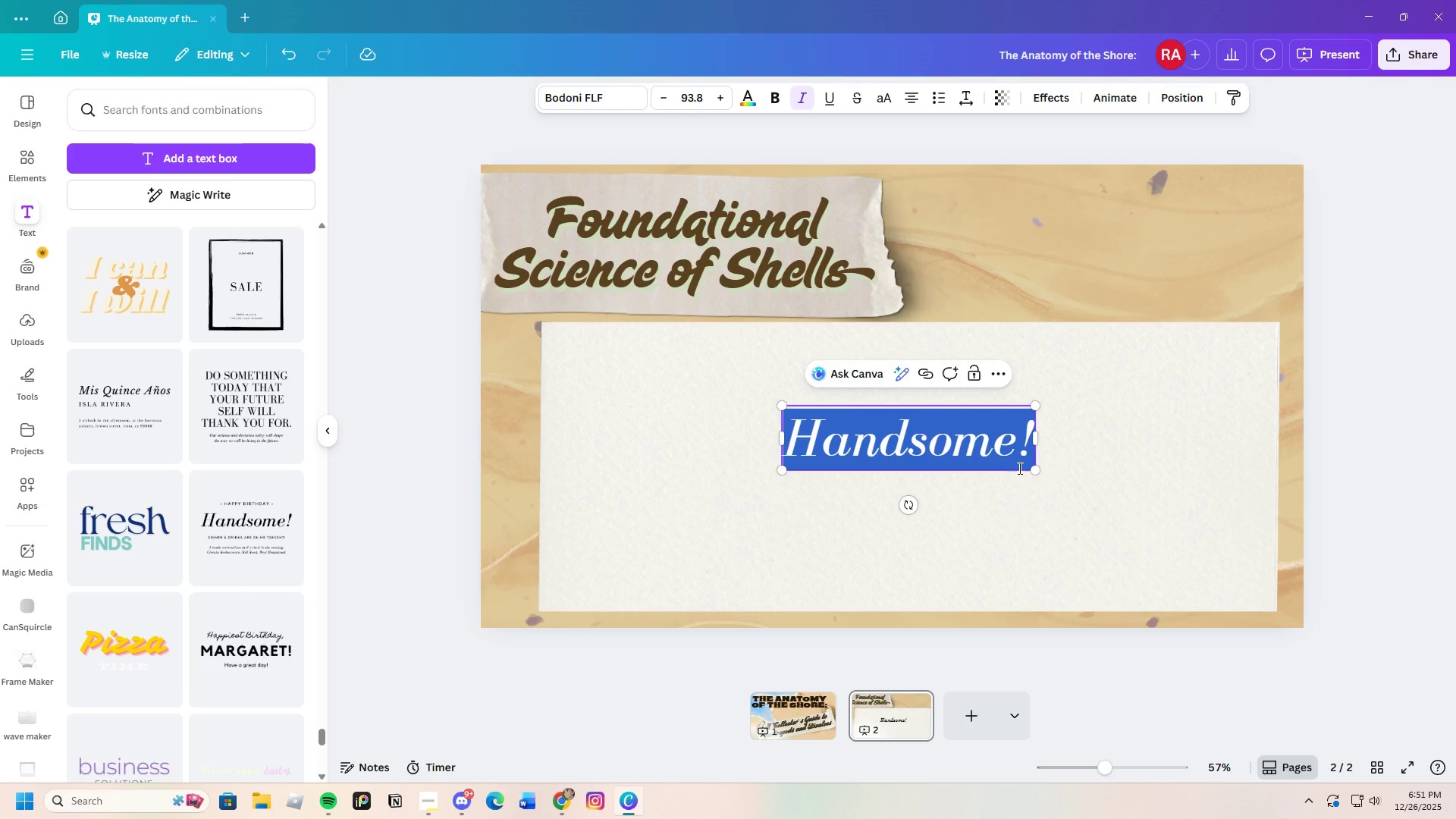 
key(Backspace)
 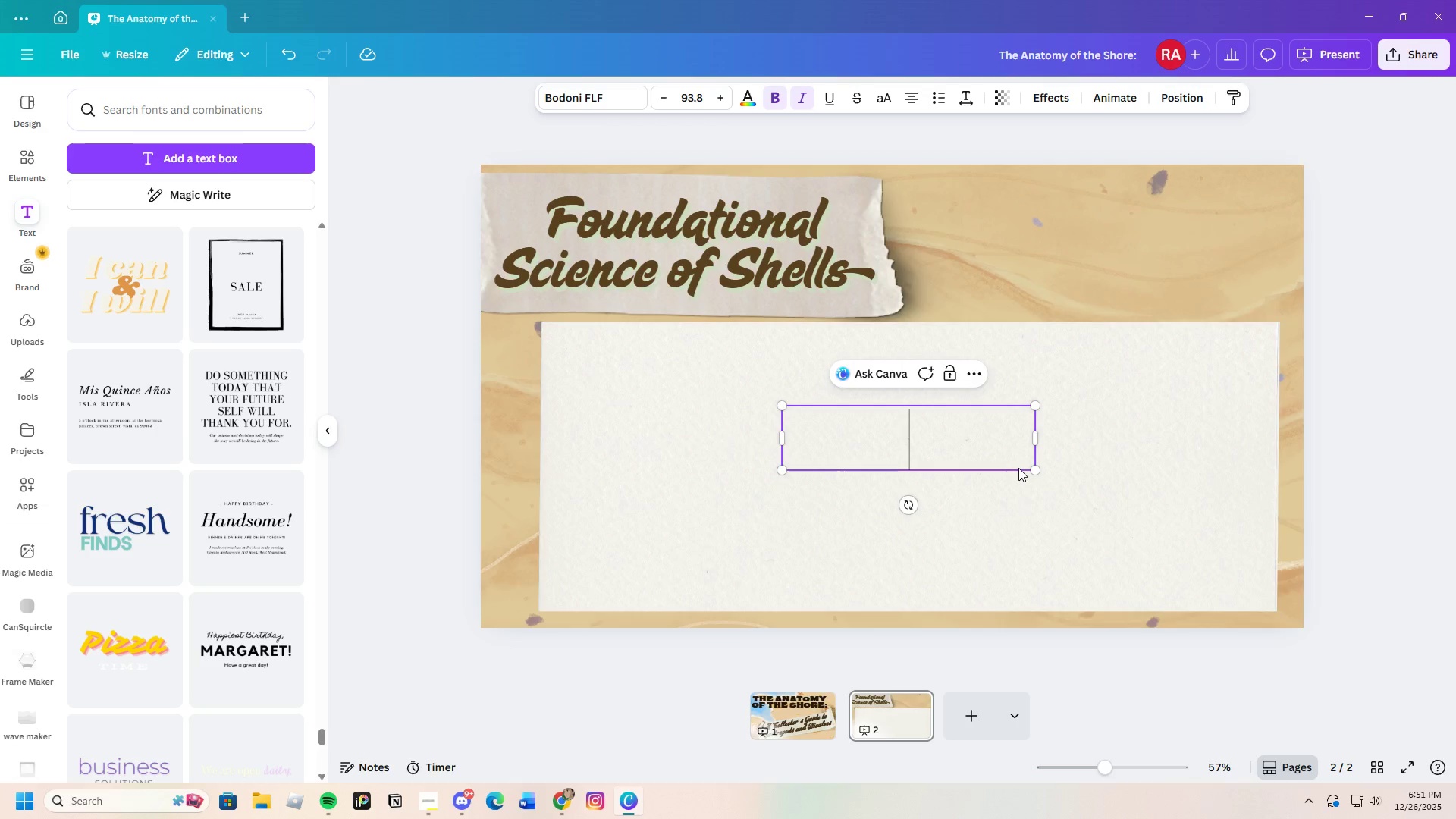 
type(as)
 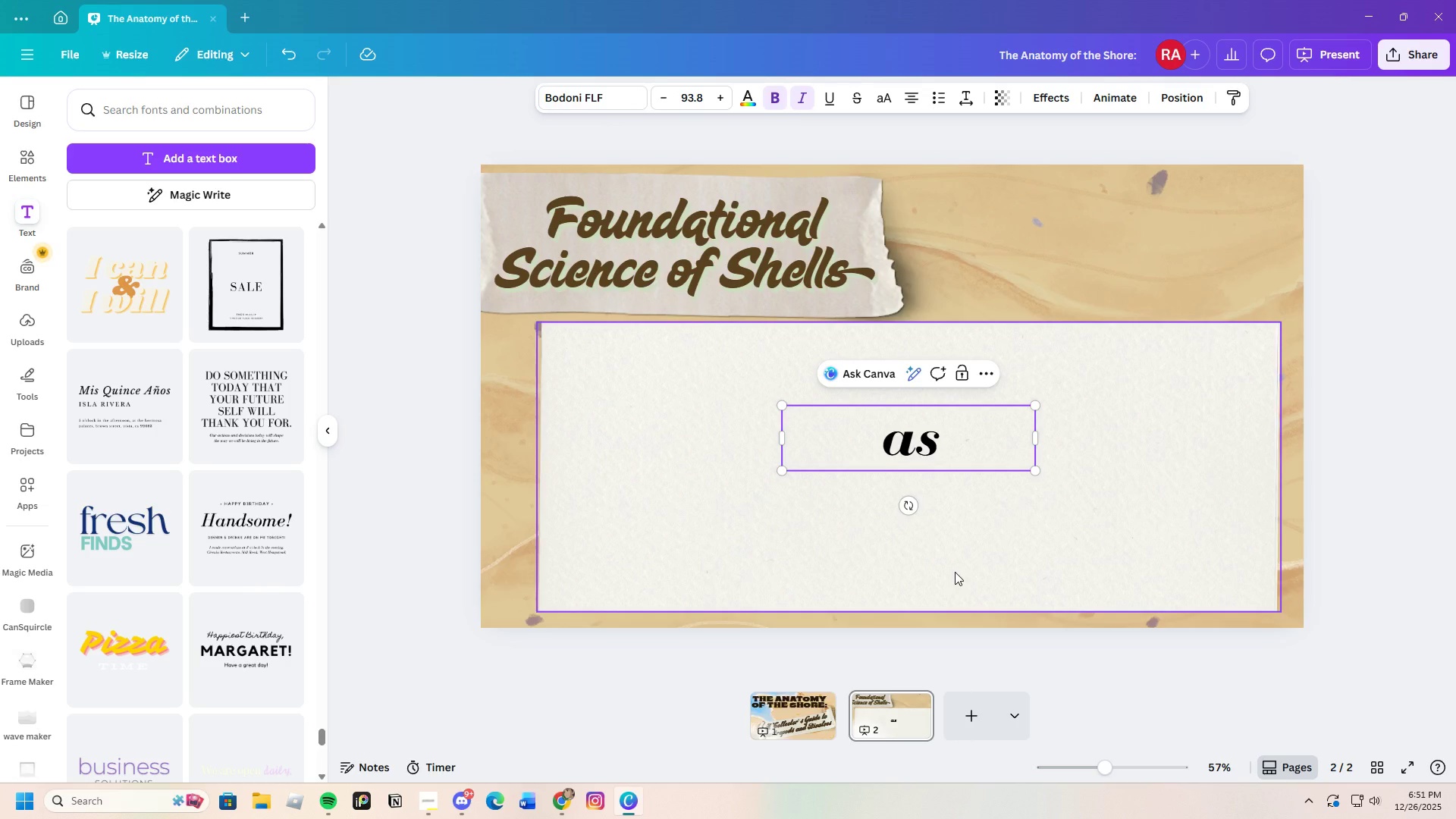 
type(df)
 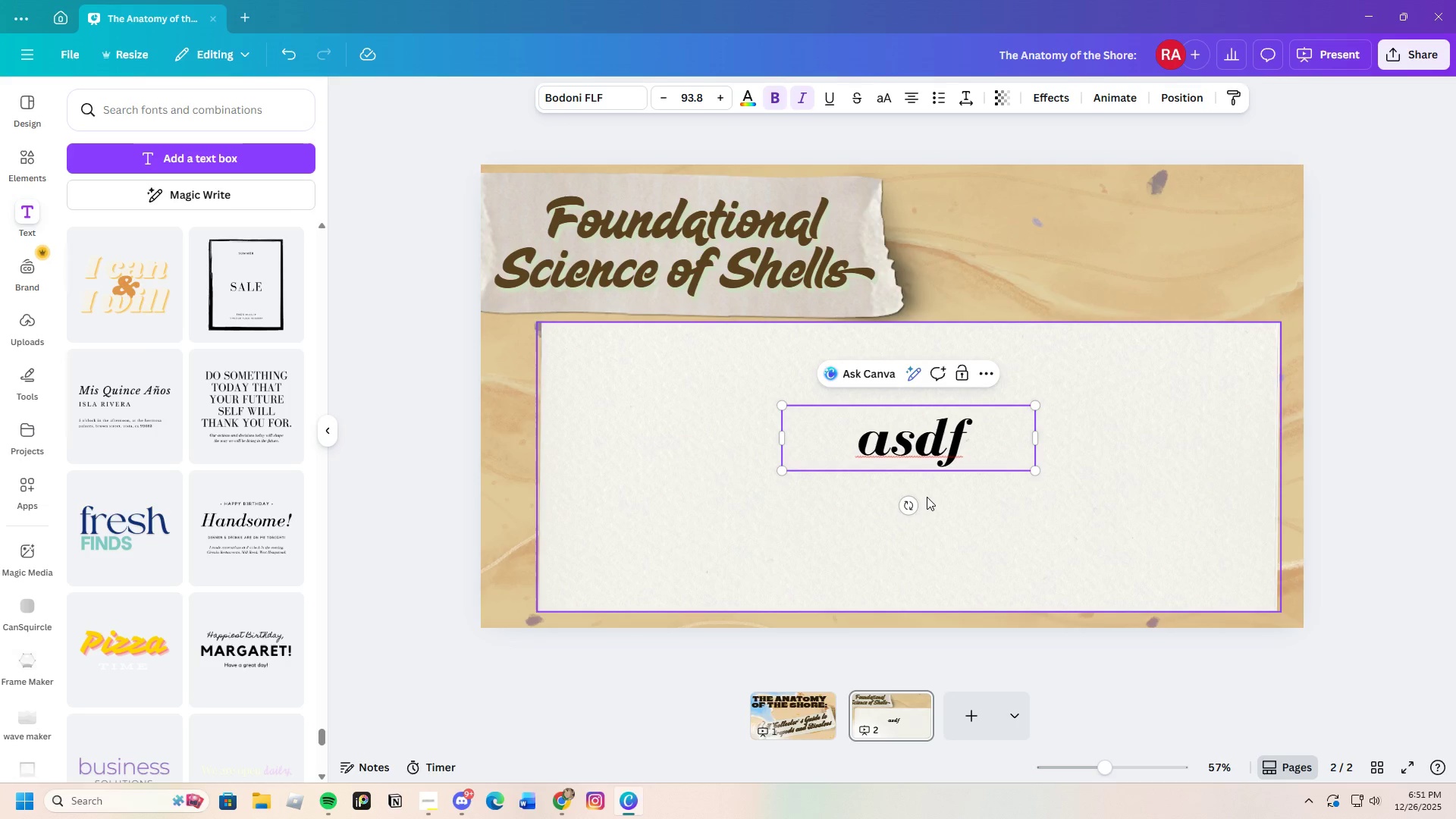 
wait(6.88)
 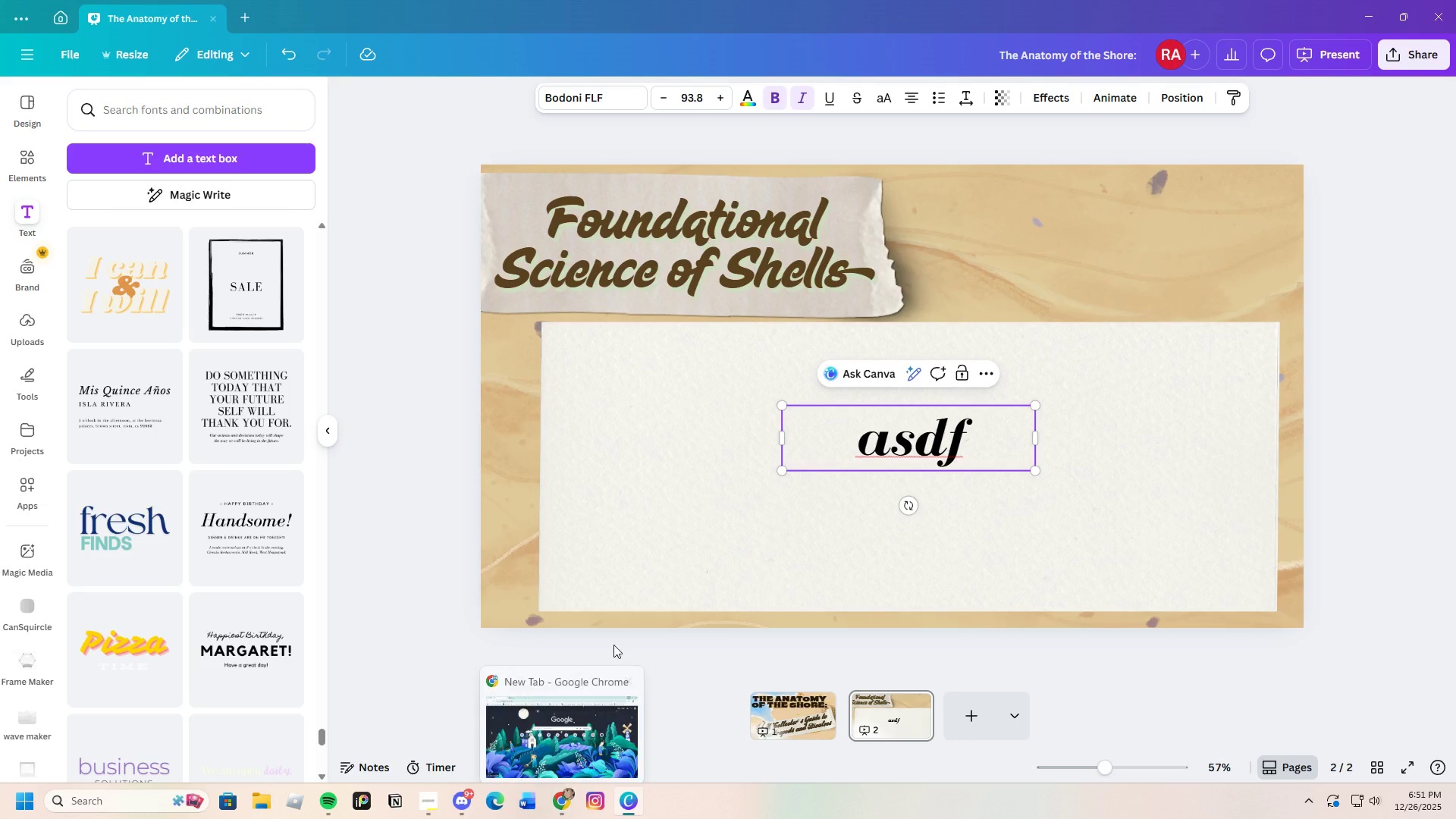 
left_click([562, 804])
 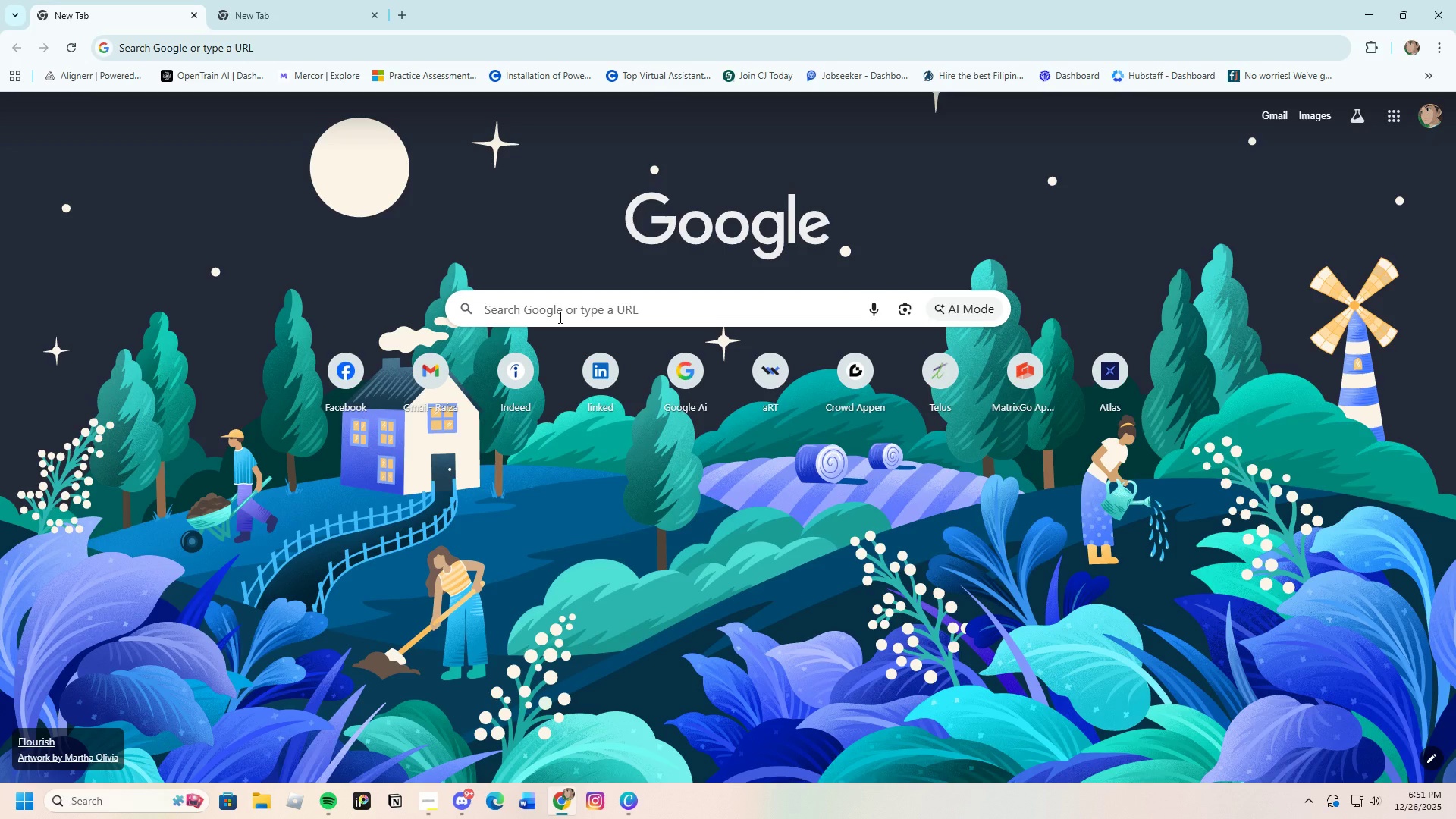 
left_click([559, 317])
 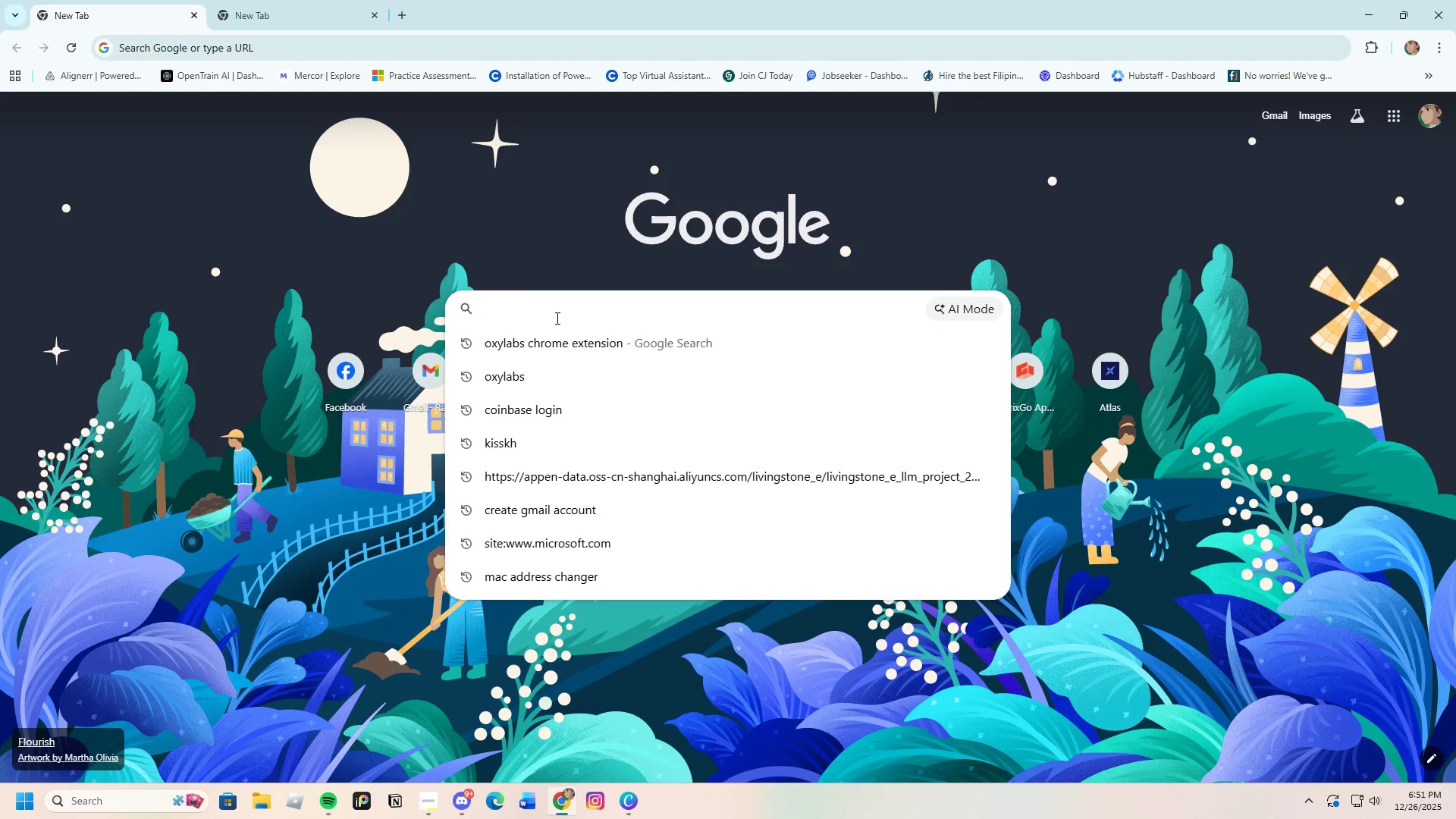 
type(foundational science of shells)
 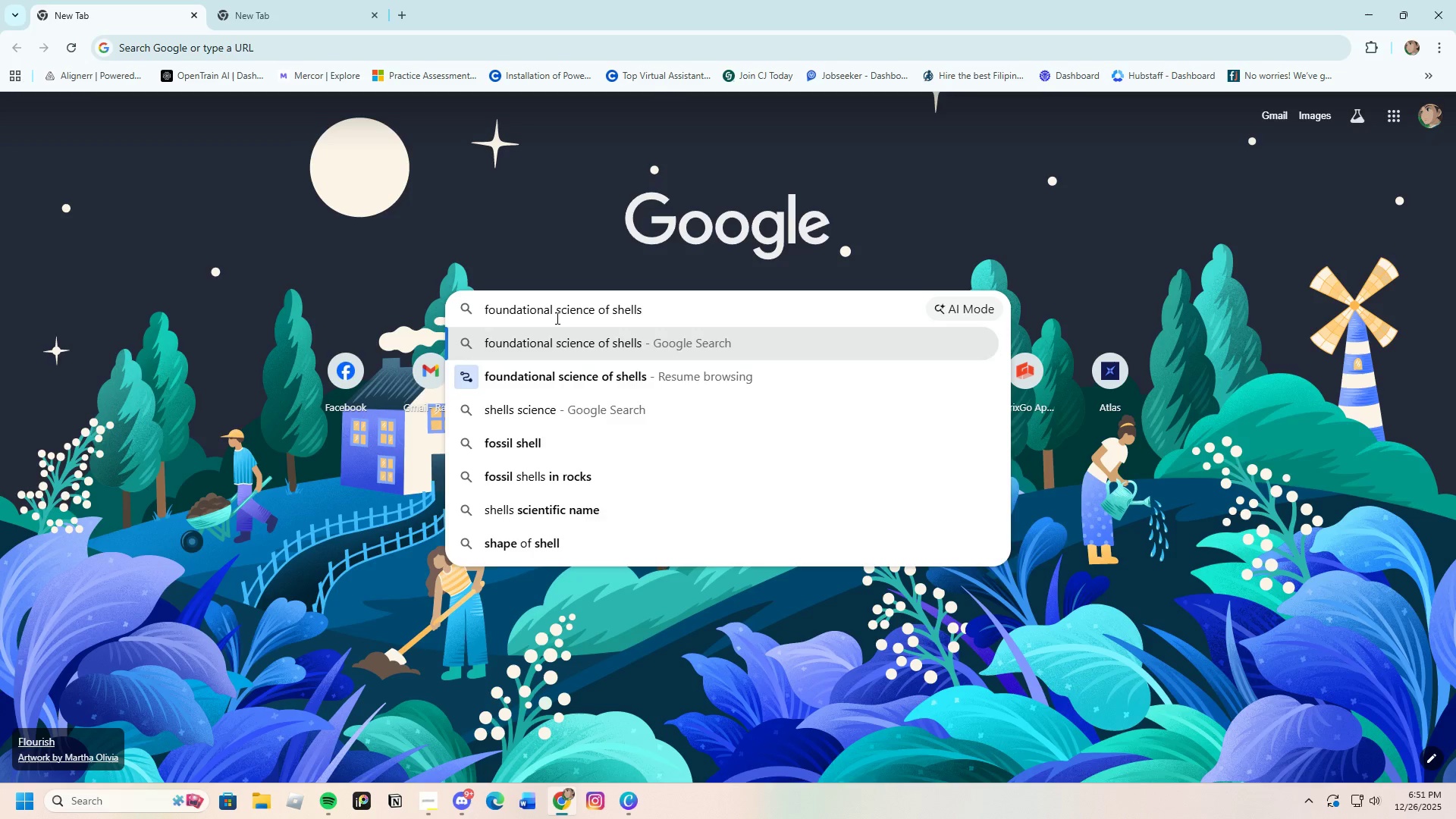 
key(Enter)
 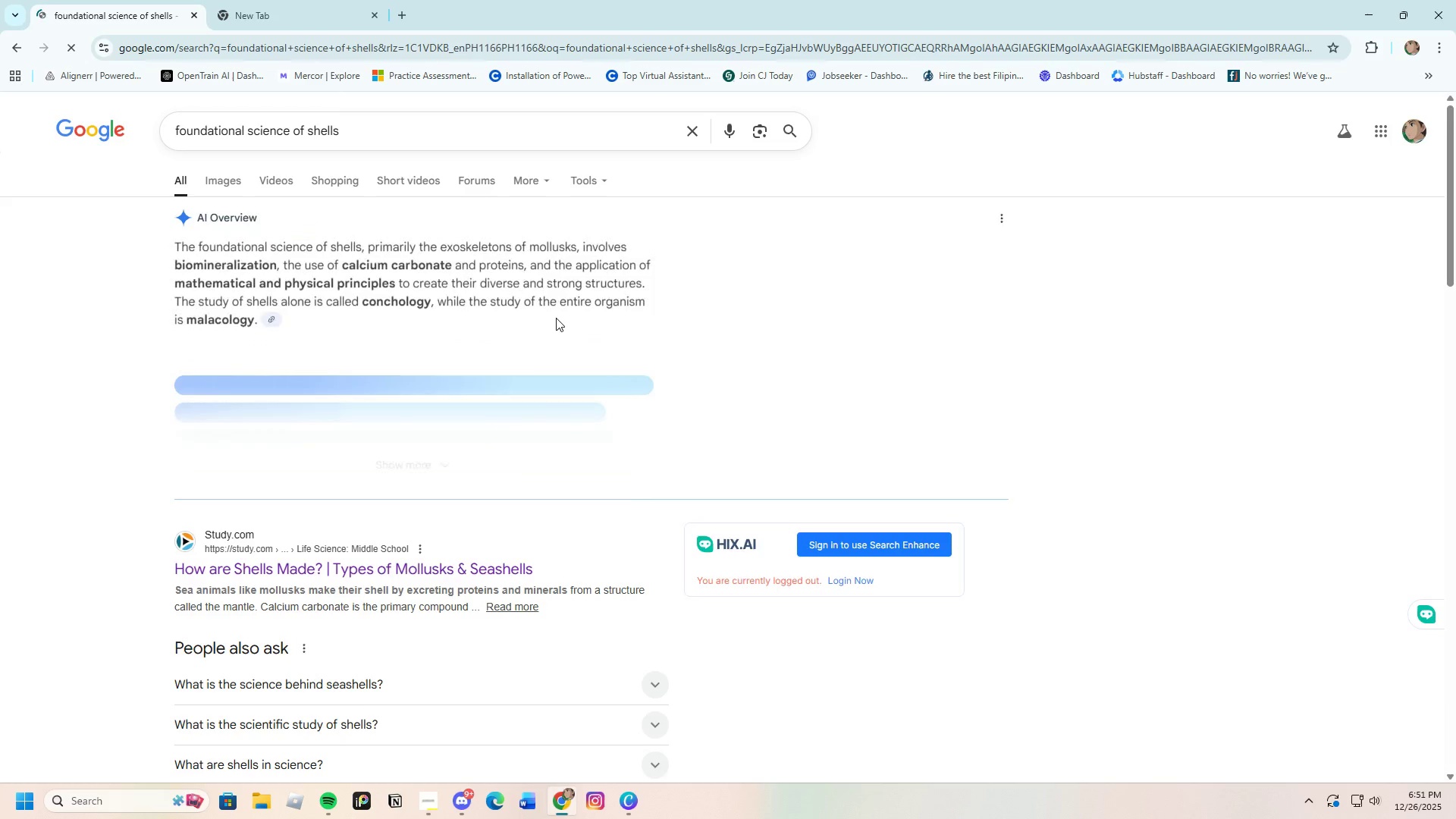 
scroll: coordinate [433, 532], scroll_direction: down, amount: 14.0
 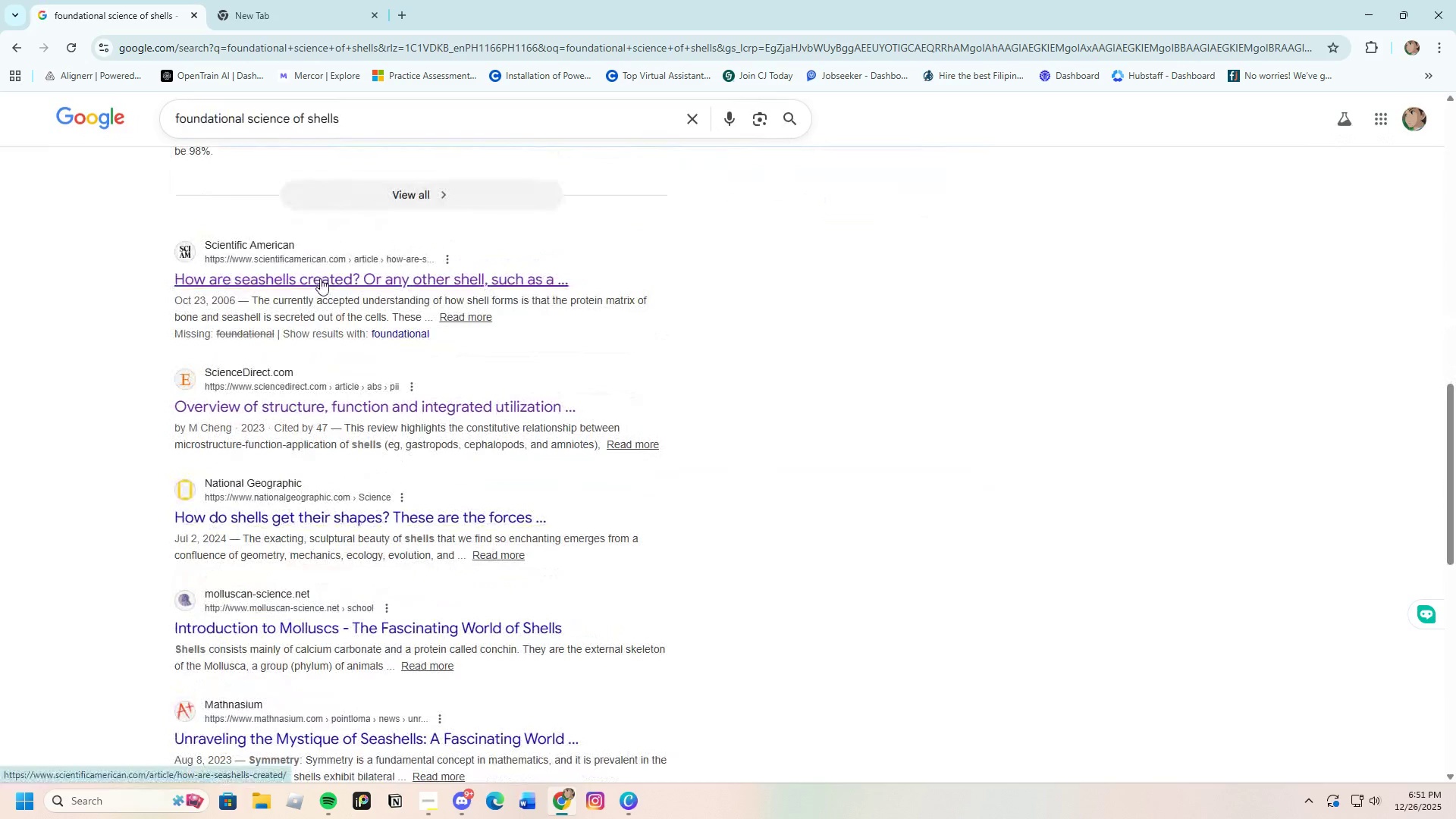 
left_click([320, 279])
 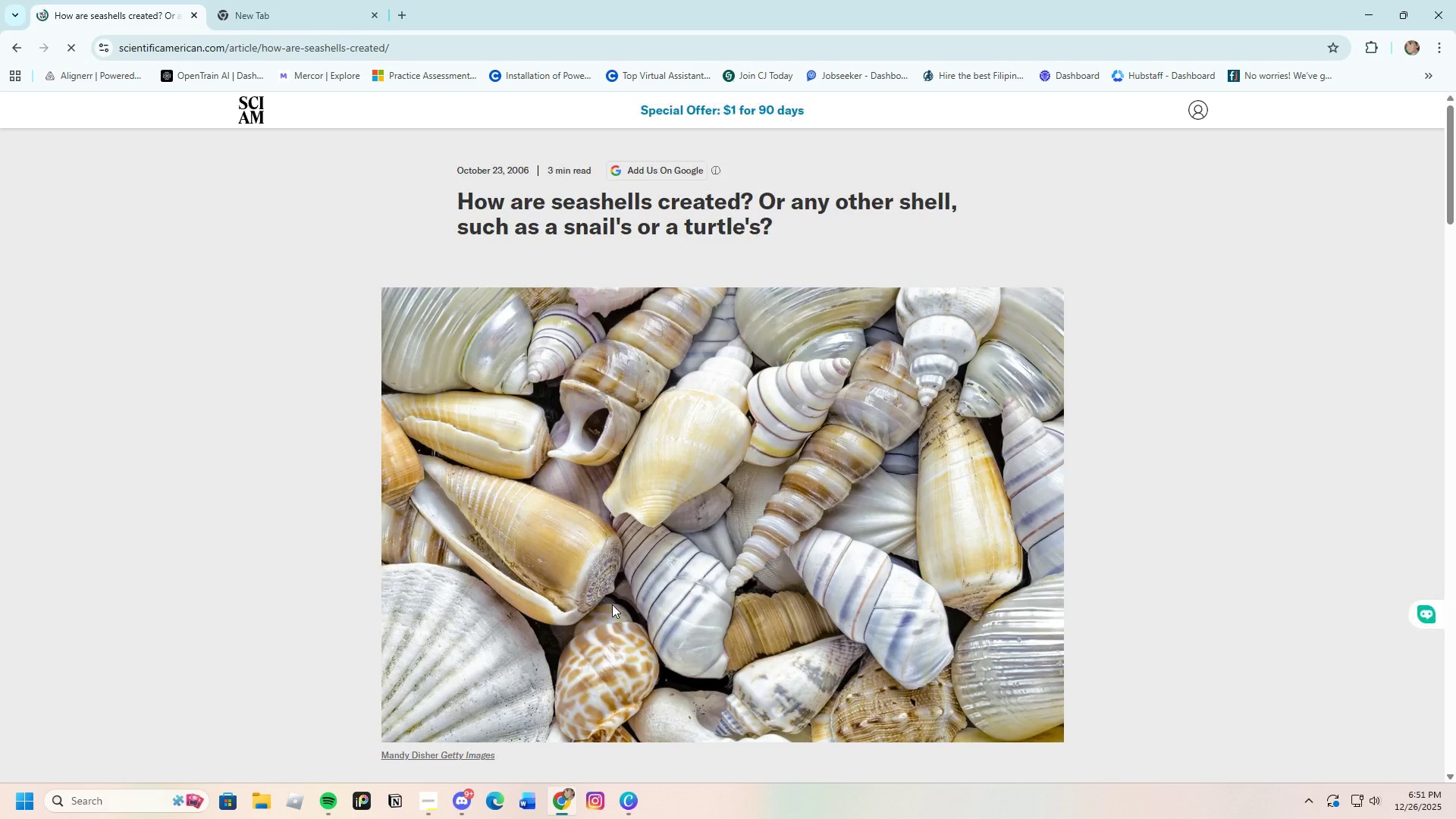 
scroll: coordinate [596, 598], scroll_direction: down, amount: 7.0
 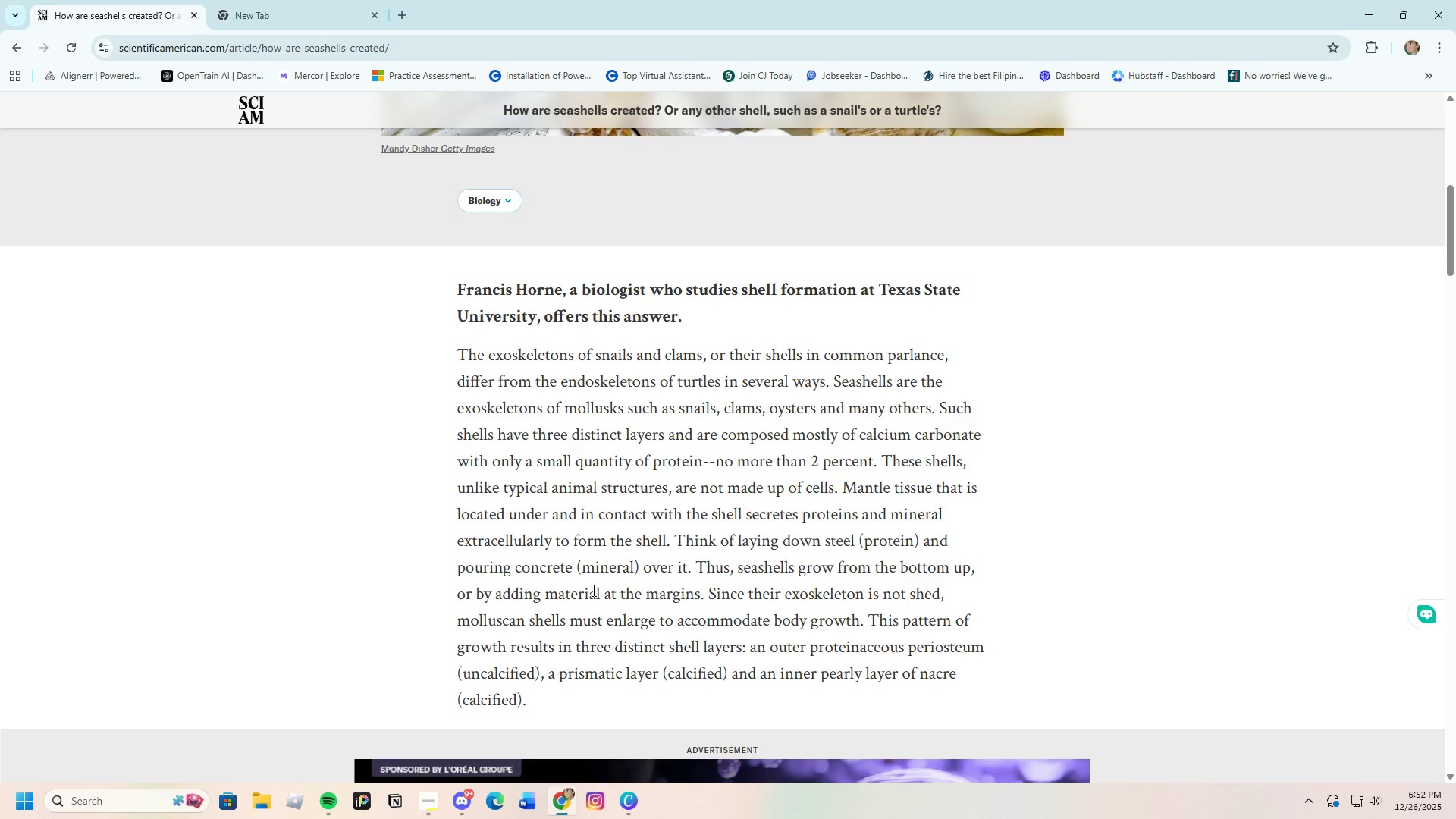 
wait(22.88)
 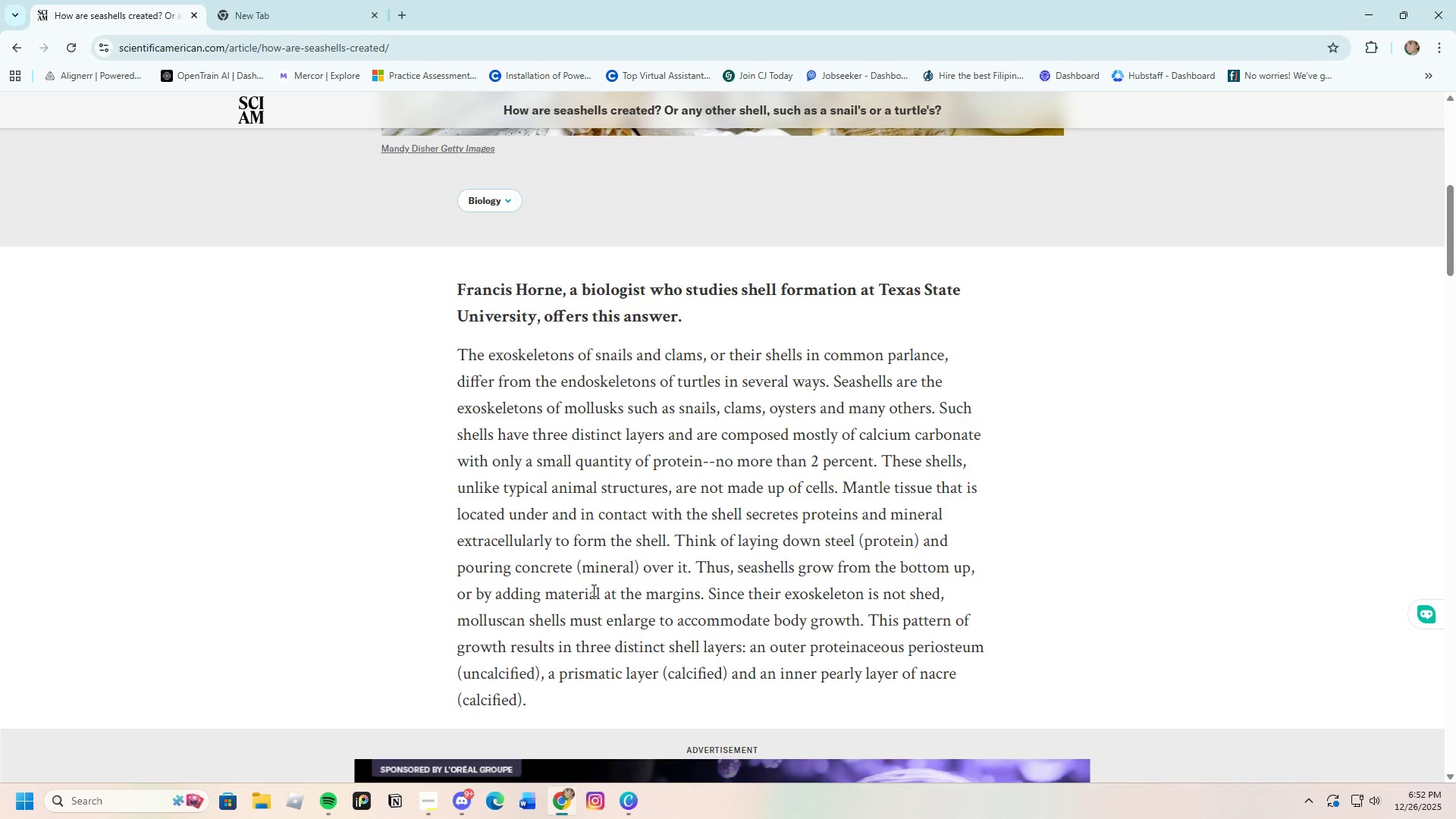 
scroll: coordinate [689, 499], scroll_direction: down, amount: 4.0
 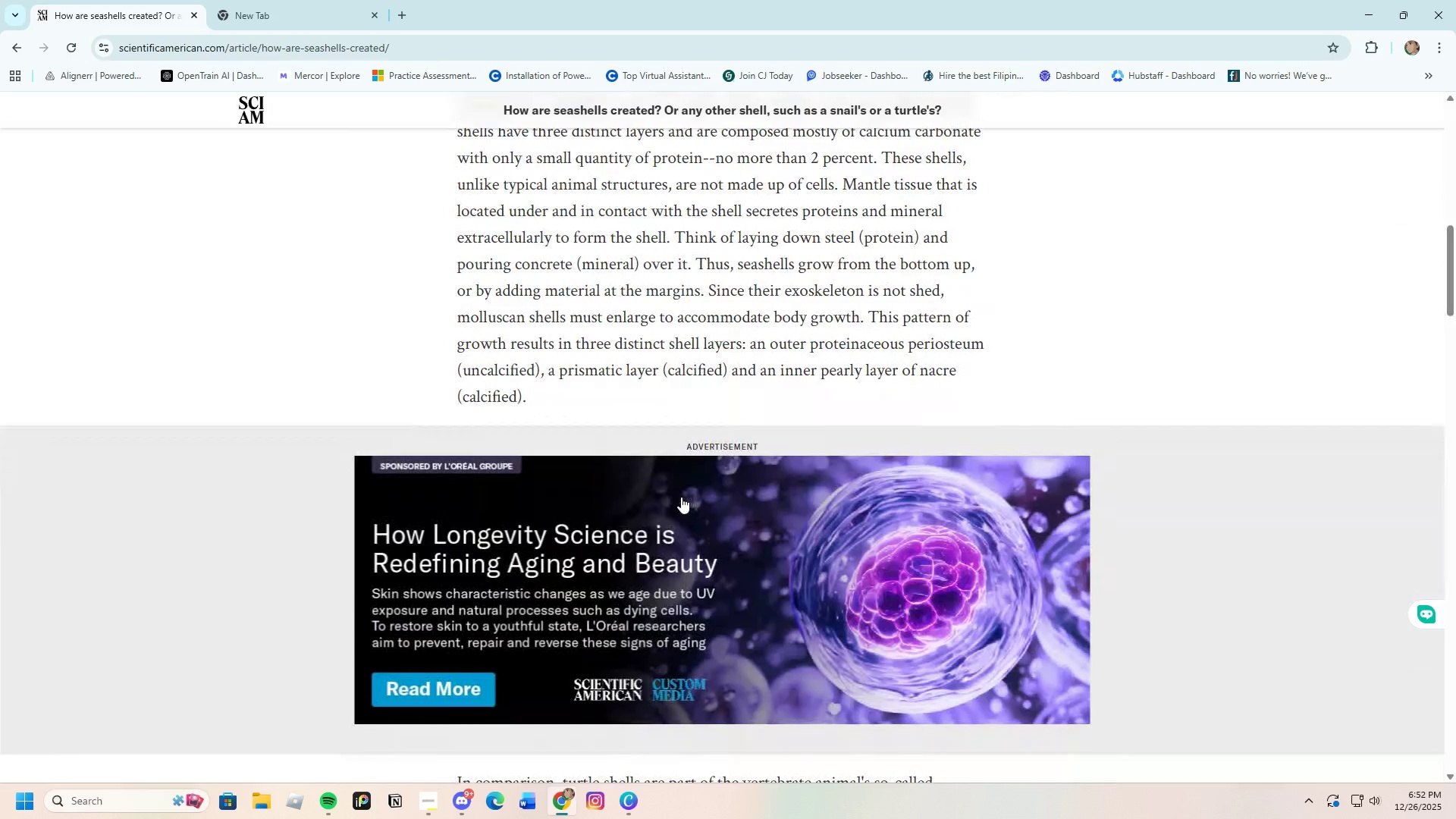 
scroll: coordinate [678, 497], scroll_direction: up, amount: 1.0
 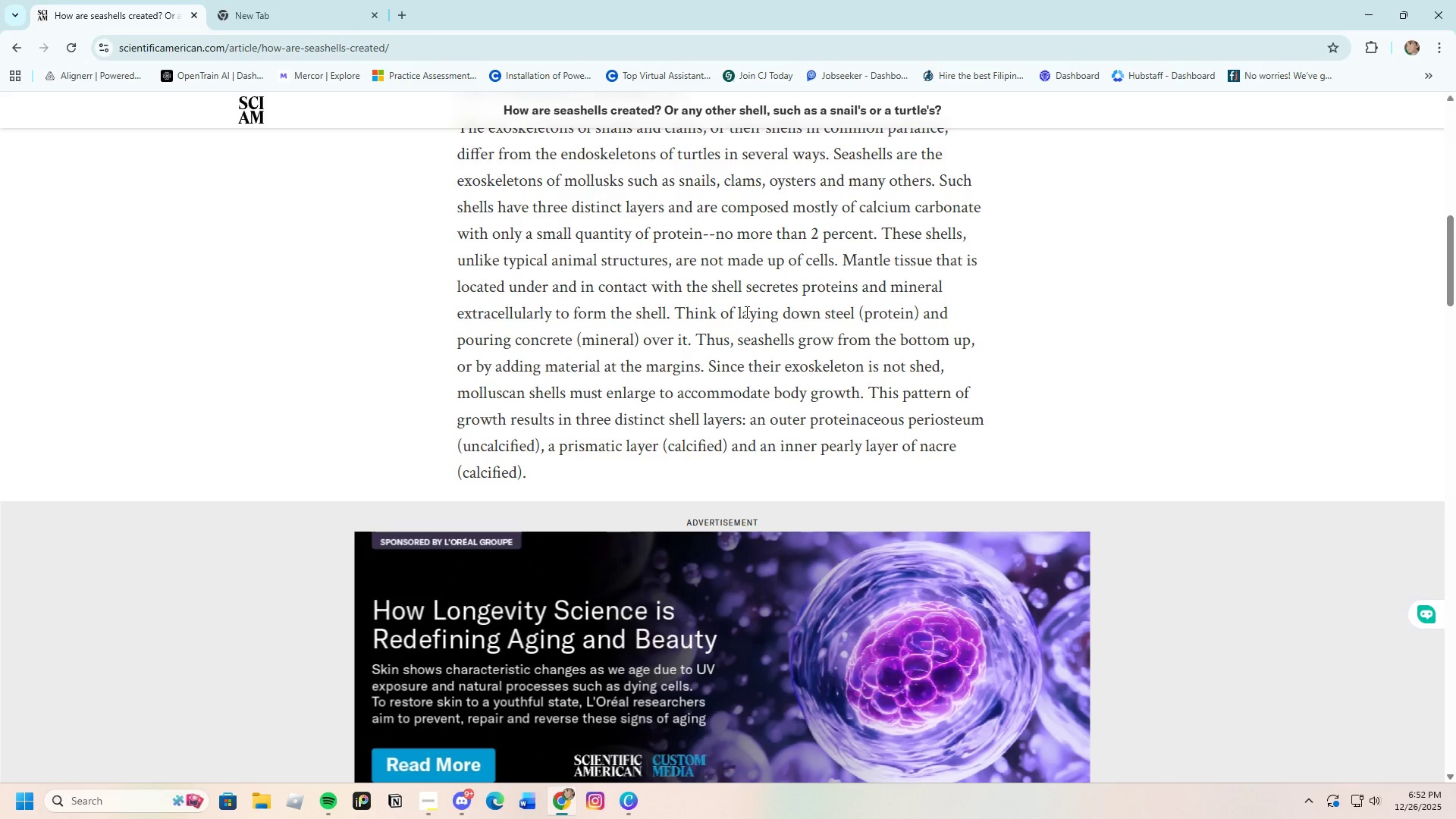 
wait(18.88)
 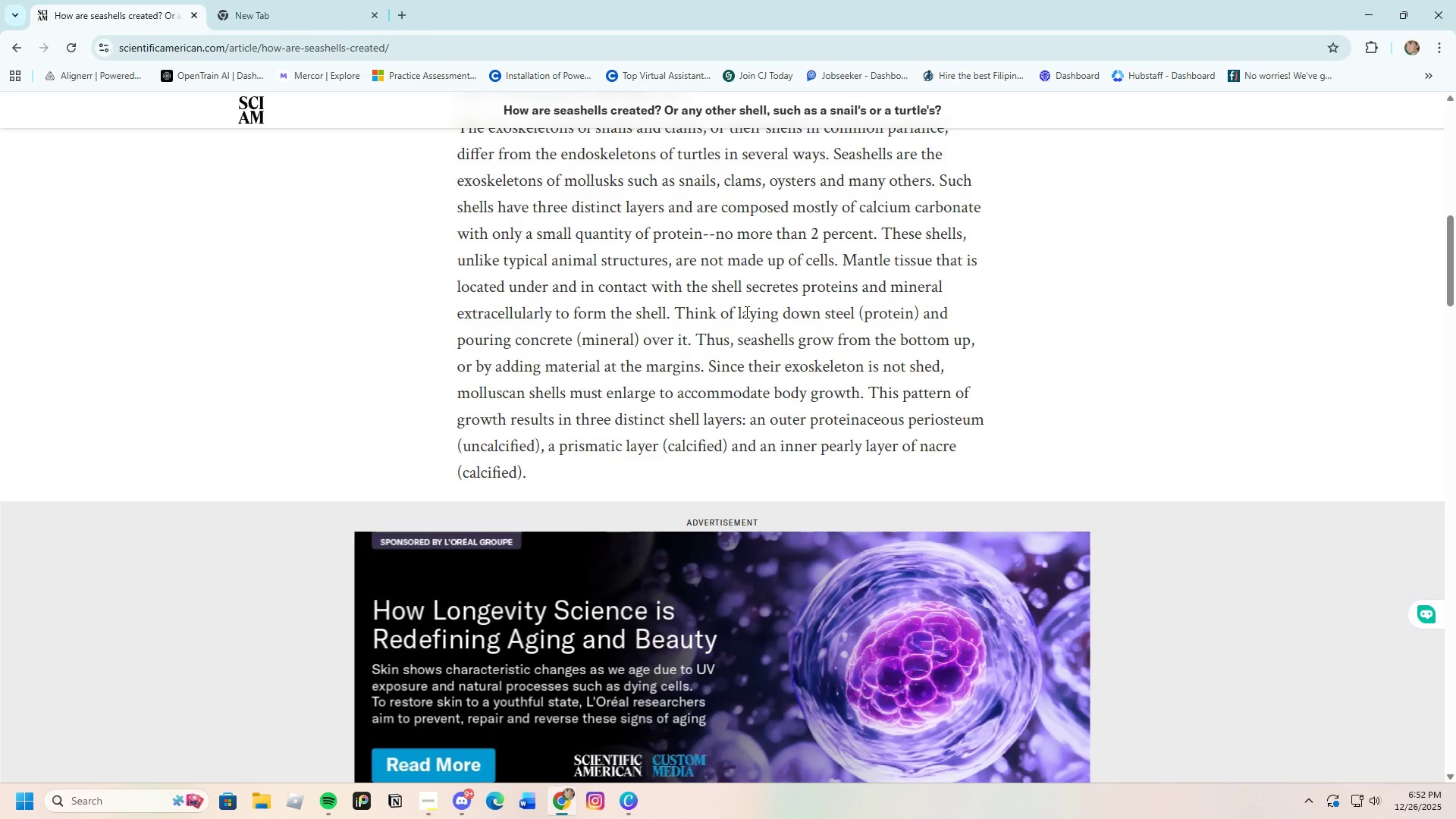 
scroll: coordinate [563, 369], scroll_direction: down, amount: 1.0
 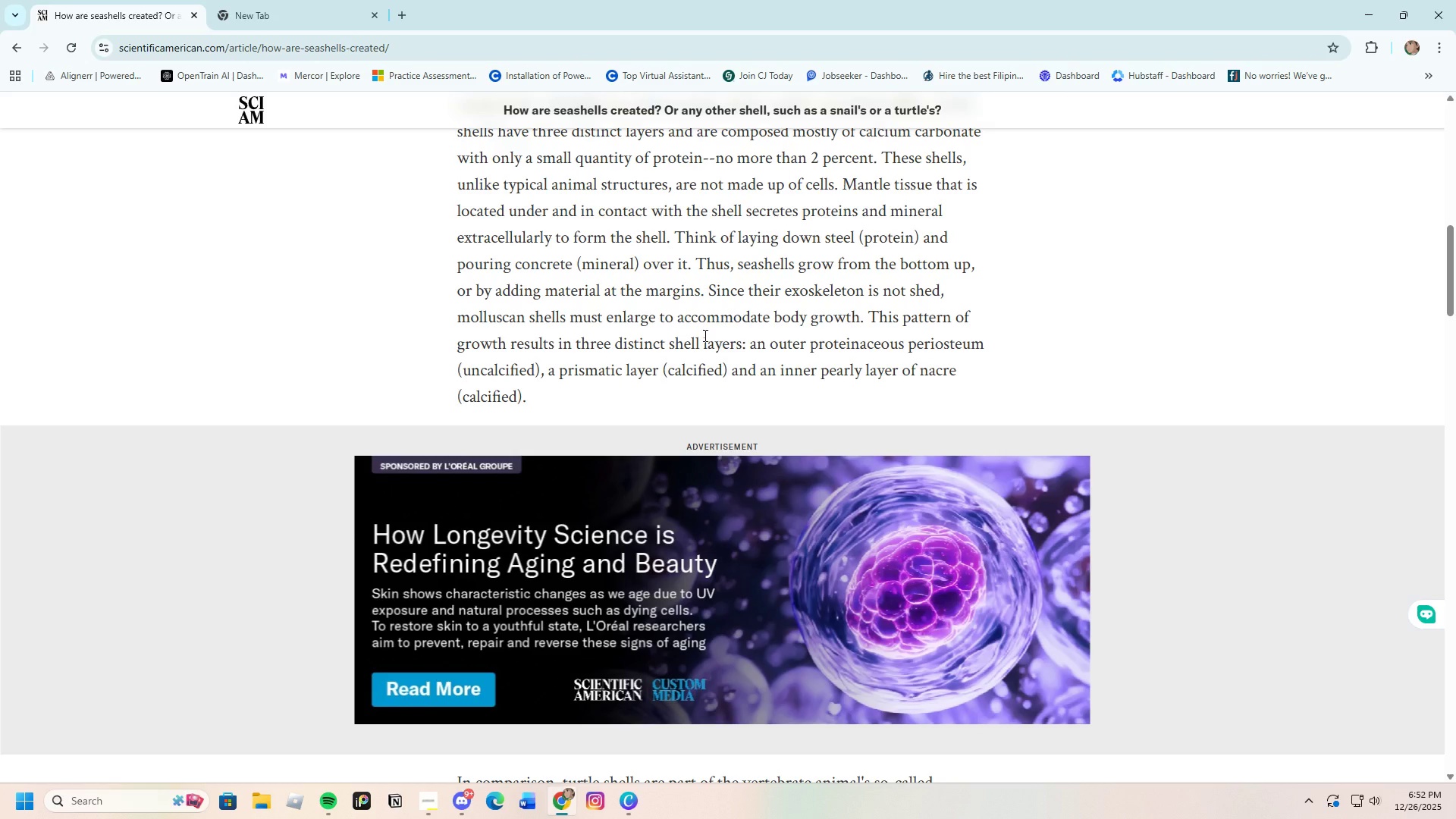 
wait(5.67)
 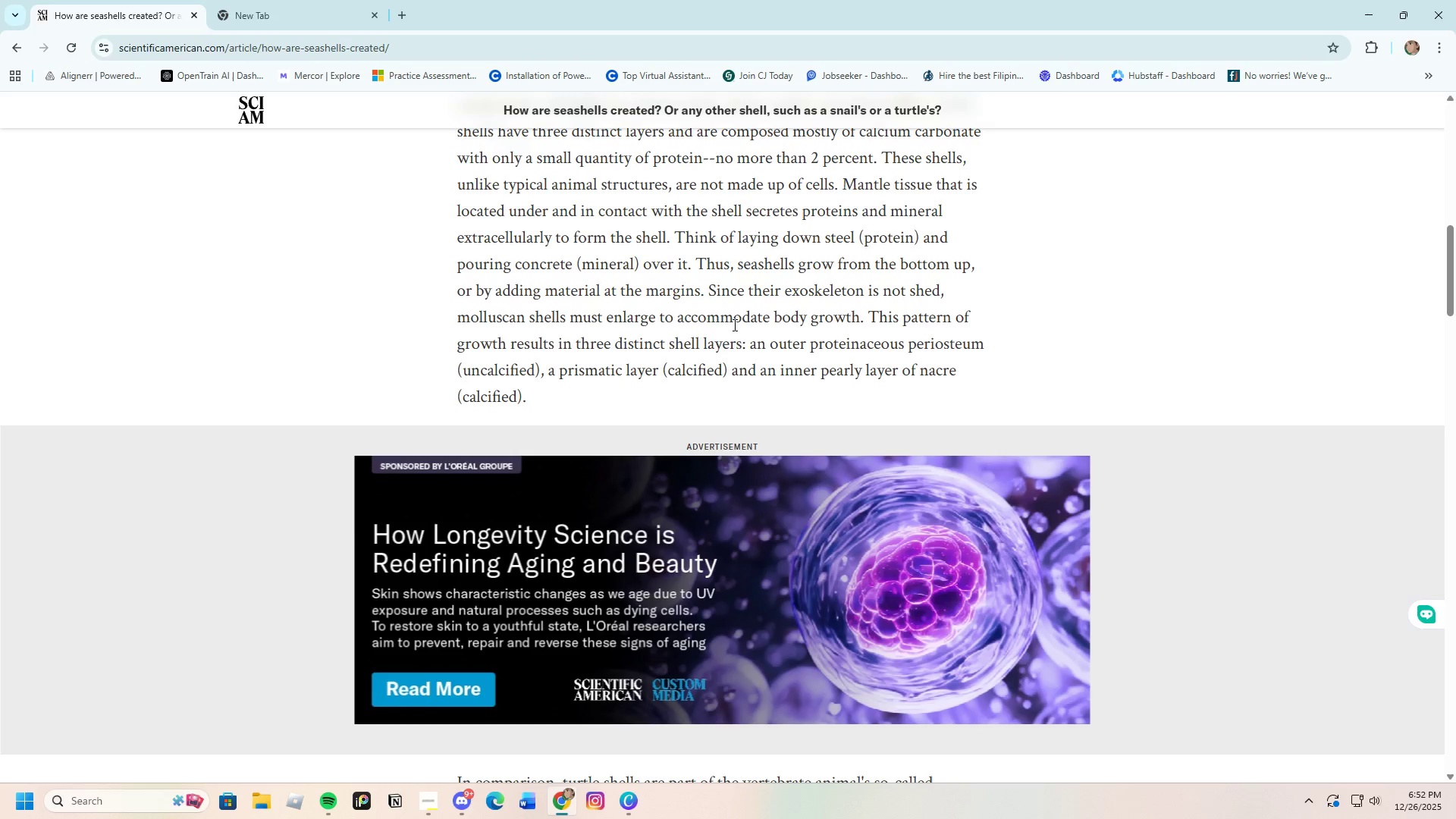 
left_click([12, 49])
 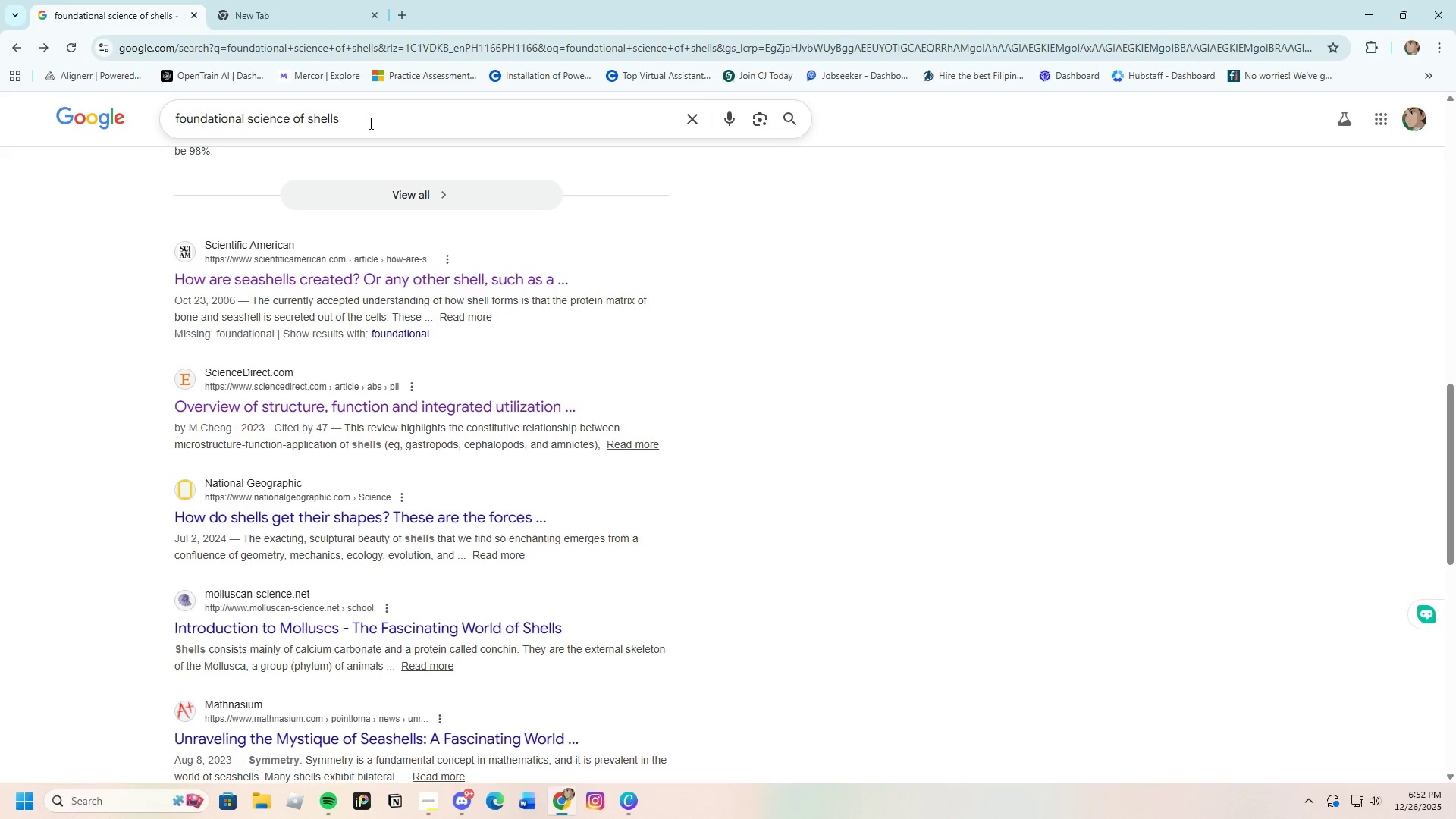 
left_click([385, 125])
 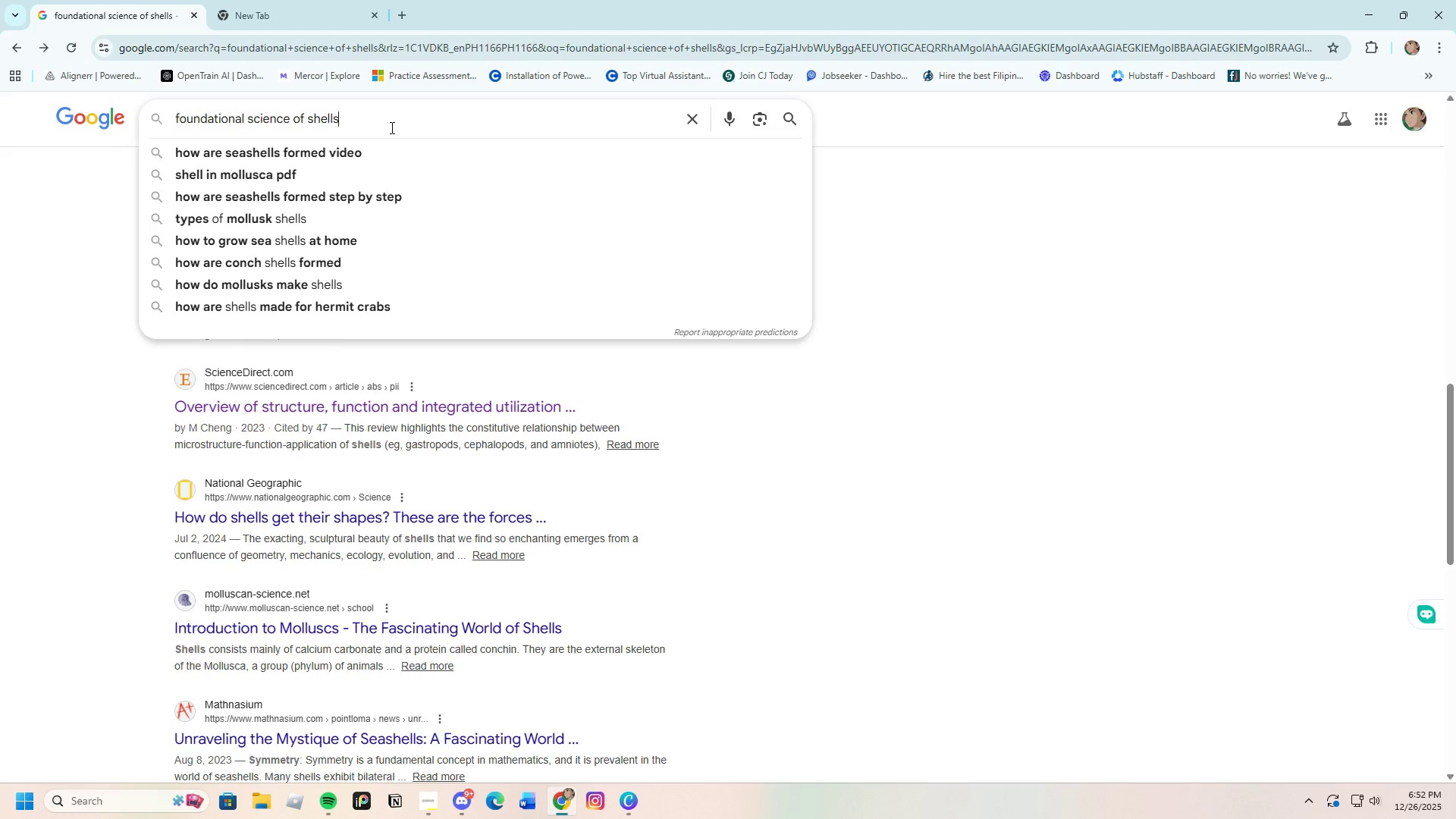 
type( such as )
 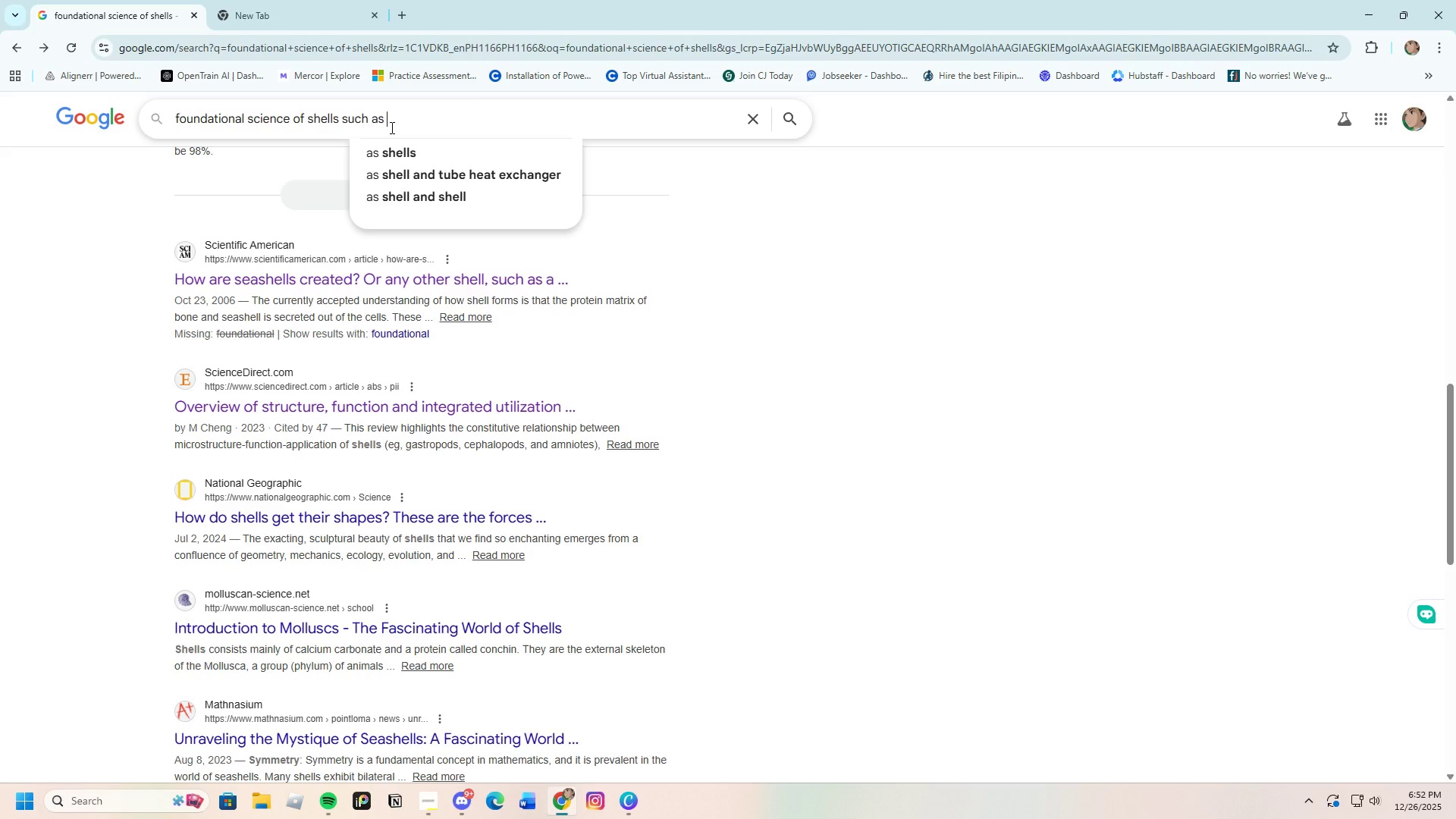 
type(calcium carbonart)
key(Backspace)
key(Backspace)
type(te composition, growth whorls/spirals, aperture types and periostracum (the outer coating))
 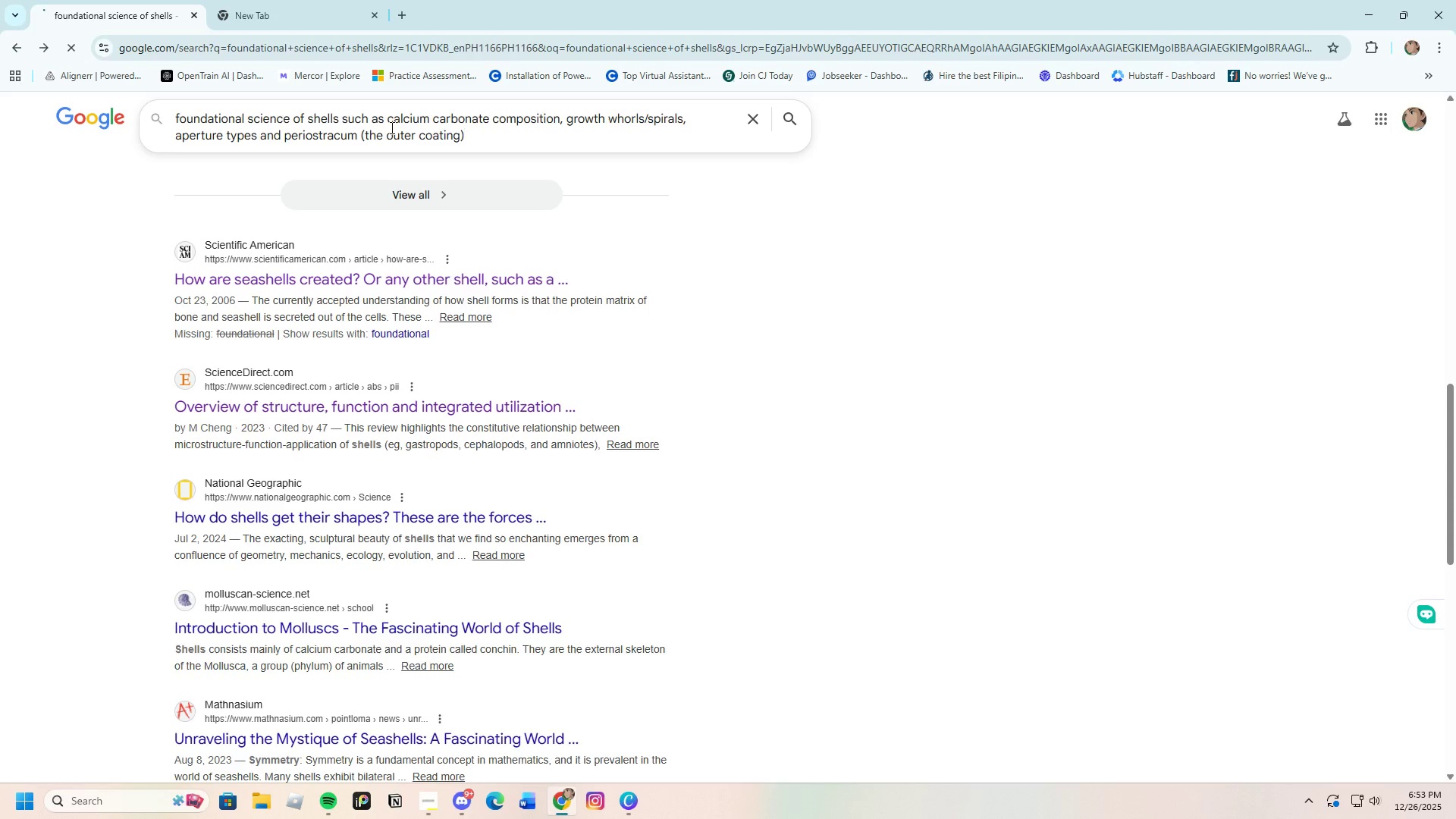 
 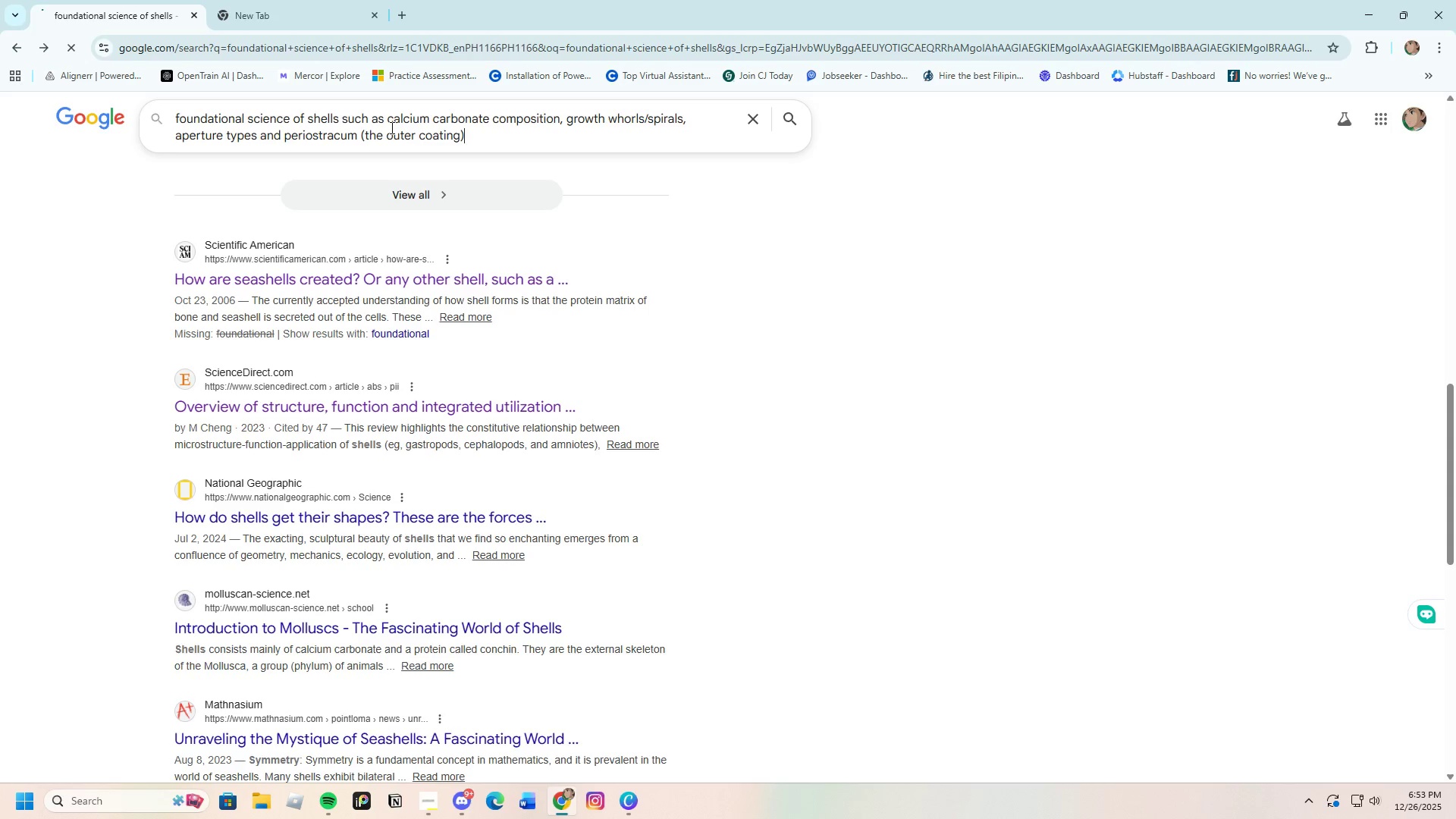 
key(Enter)
 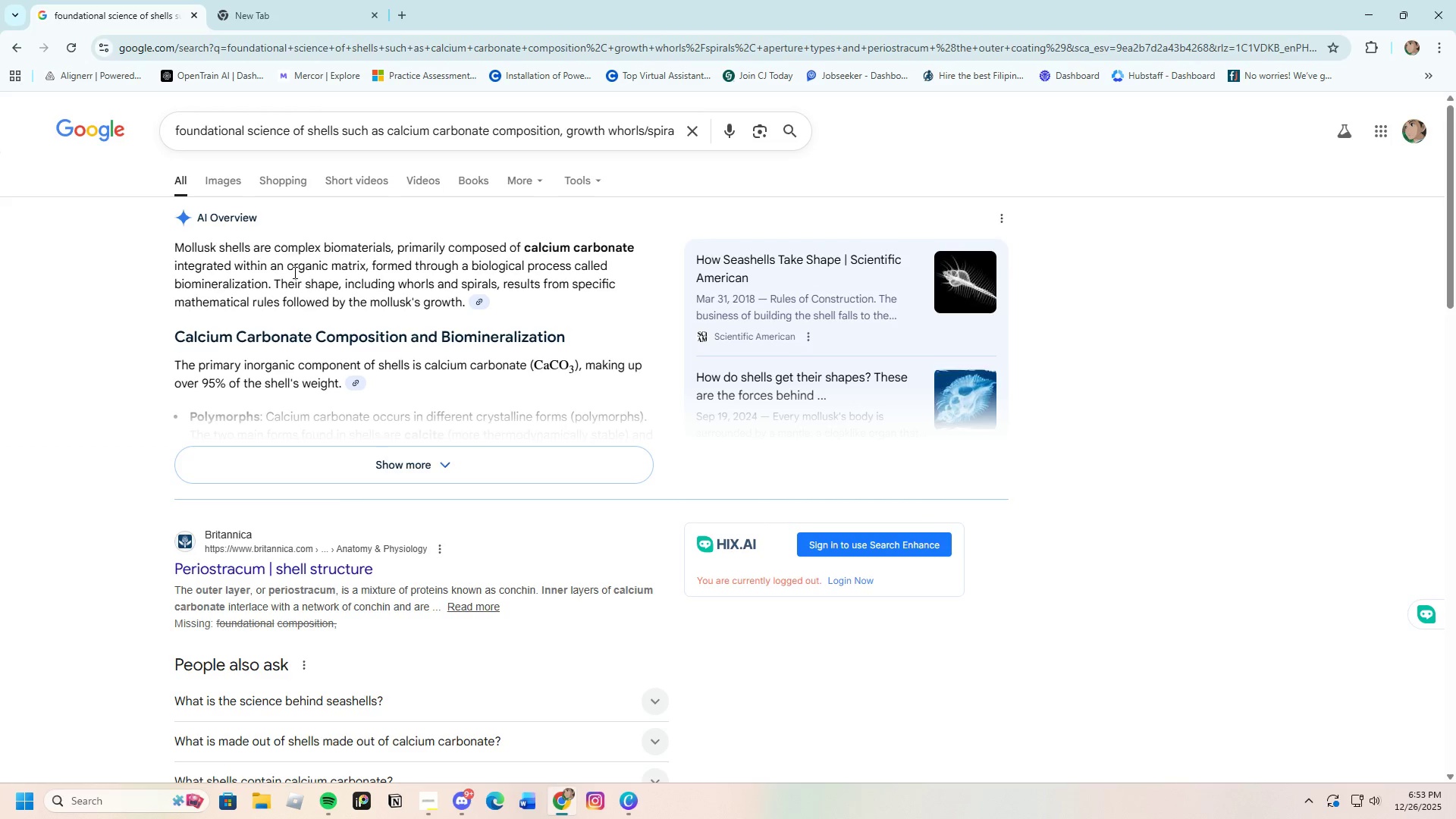 
wait(7.77)
 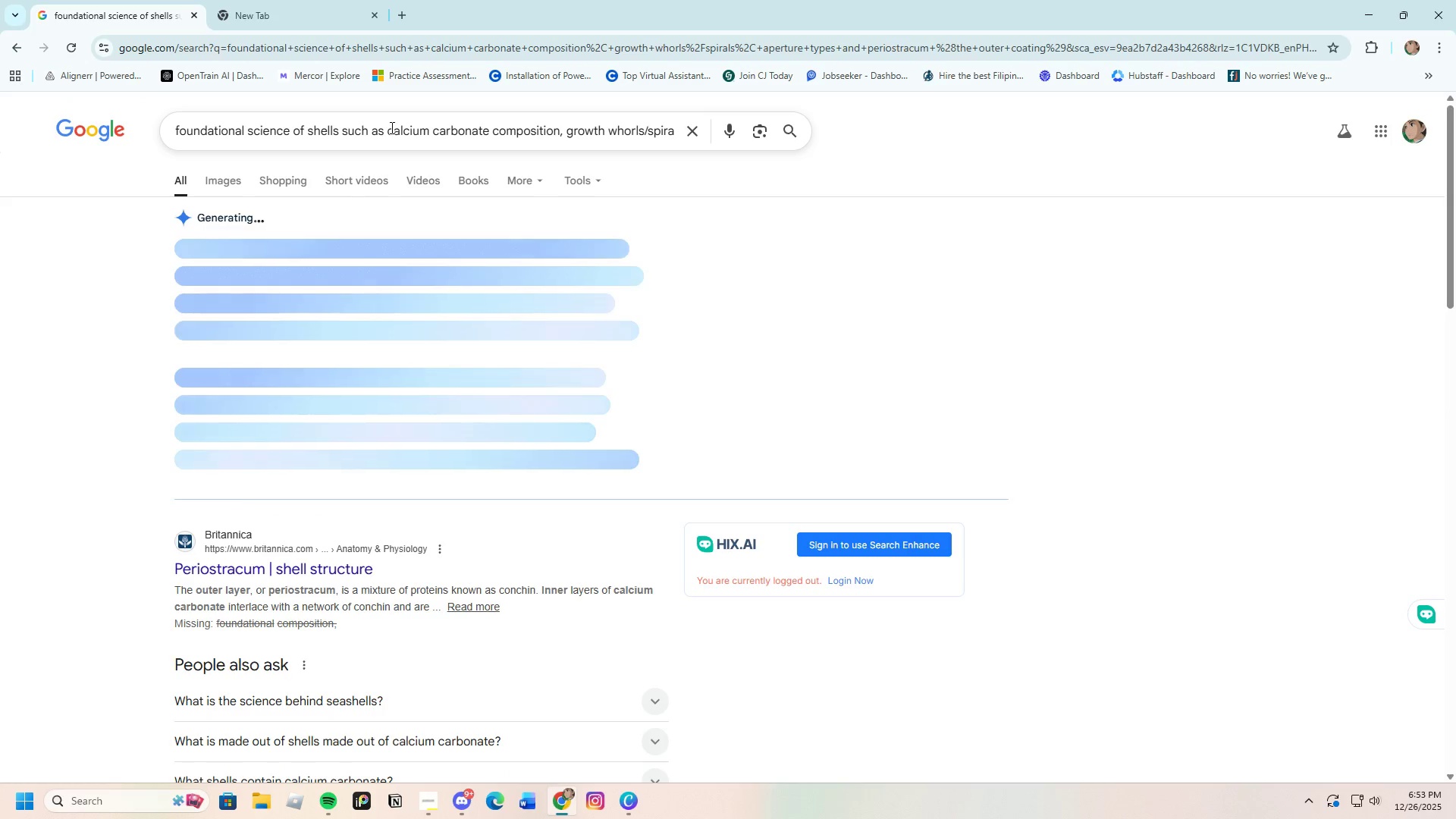 
left_click([375, 460])
 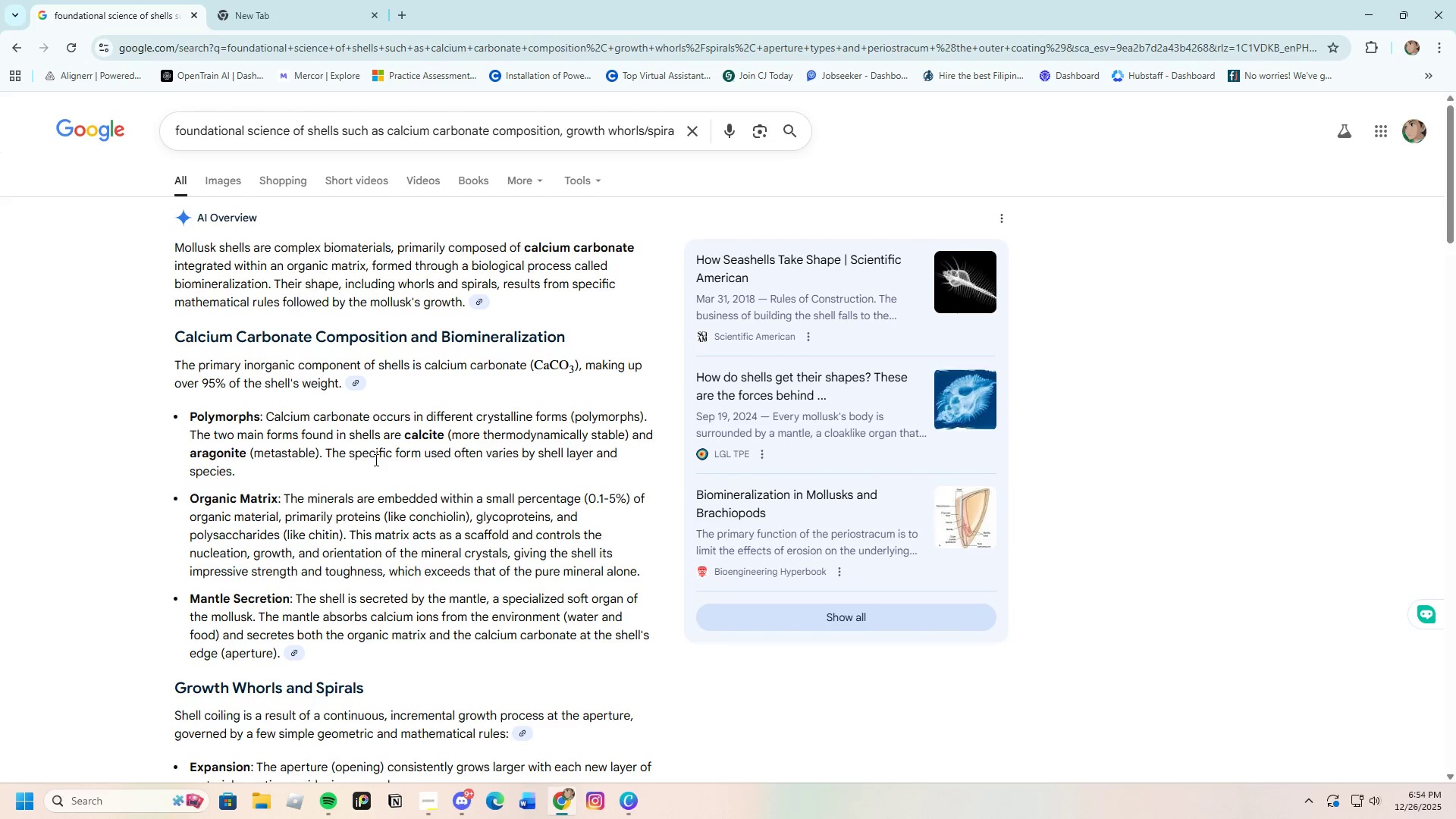 
scroll: coordinate [375, 460], scroll_direction: down, amount: 2.0
 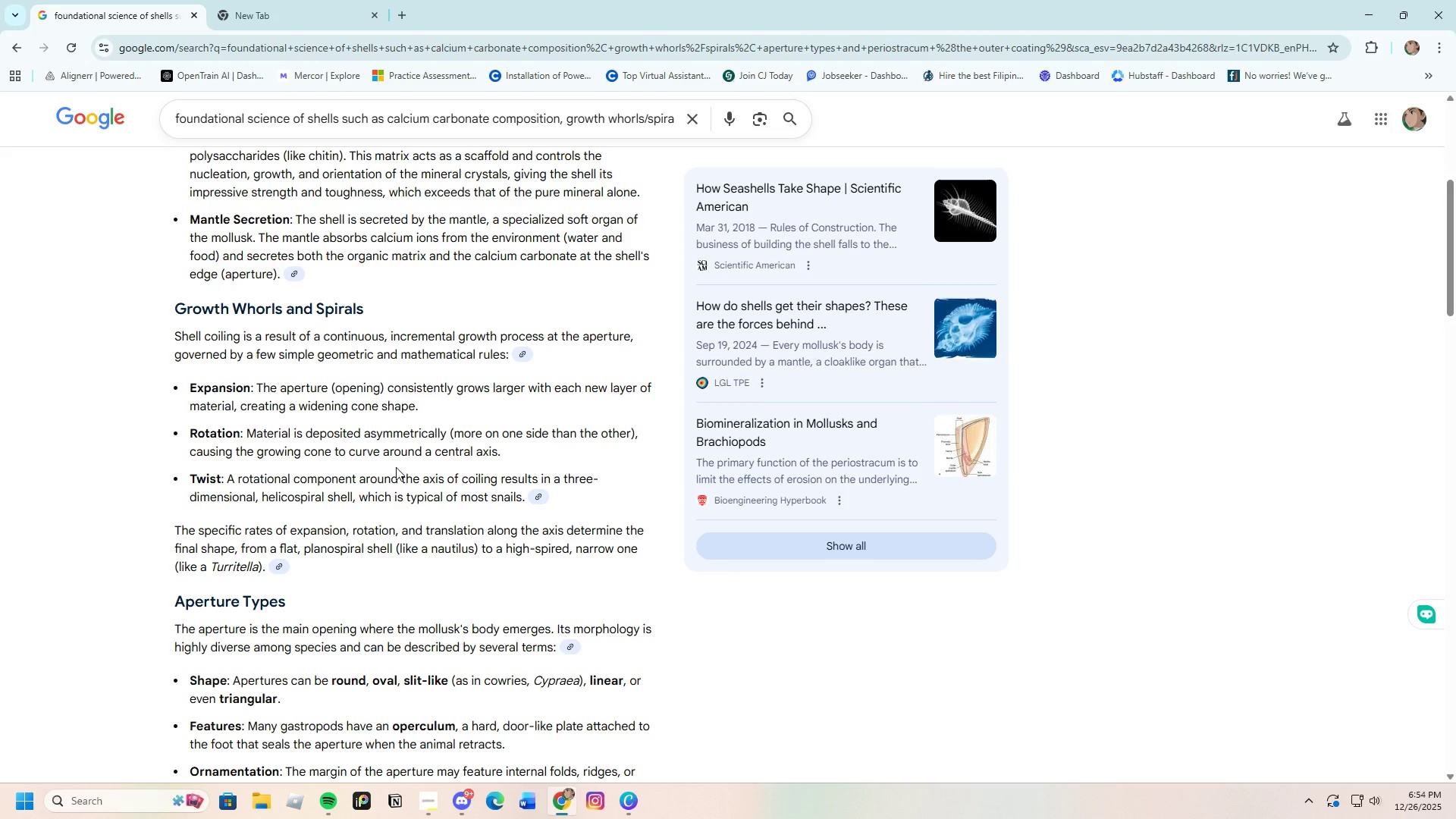 
wait(49.48)
 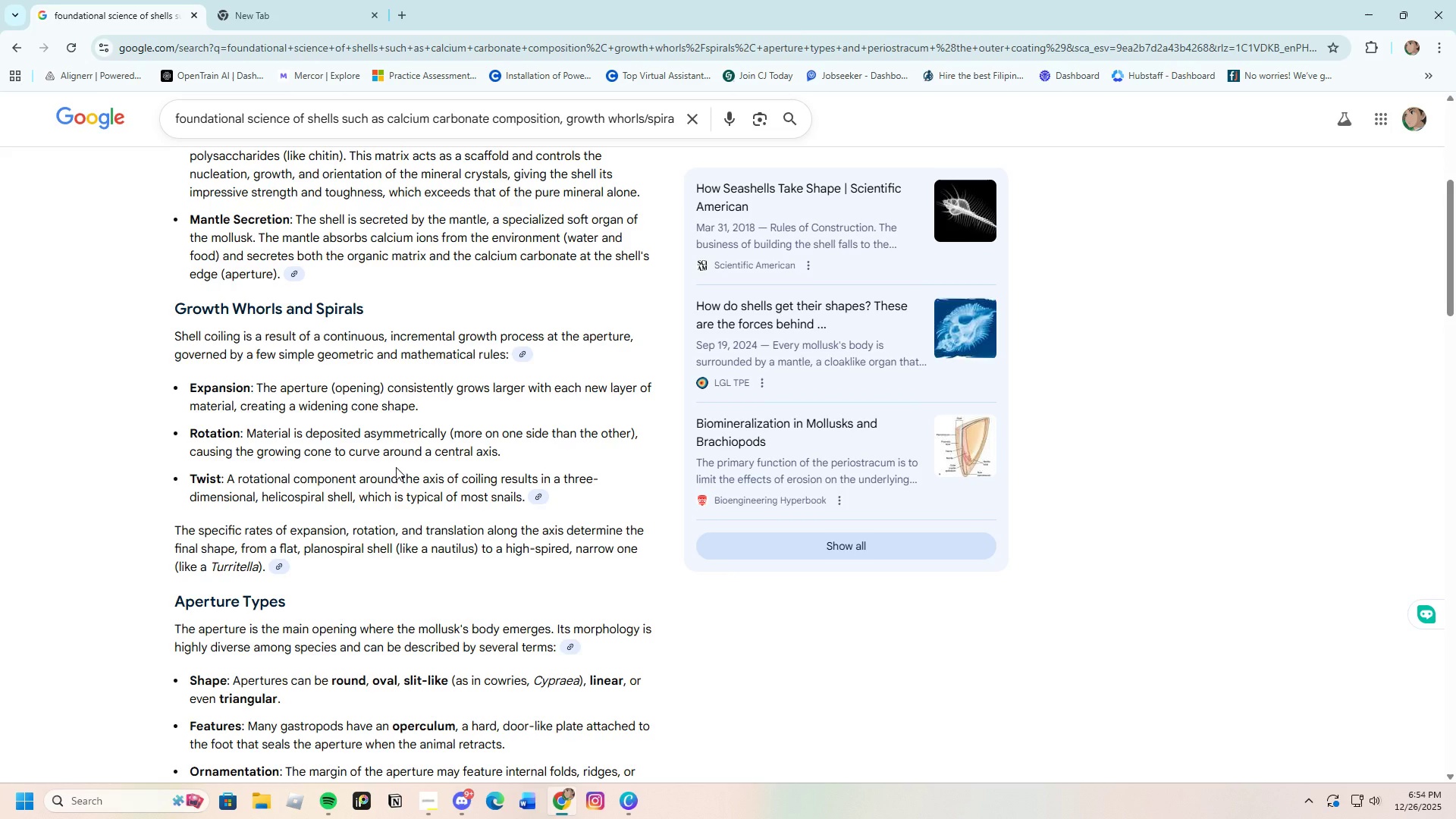 
scroll: coordinate [378, 469], scroll_direction: down, amount: 4.0
 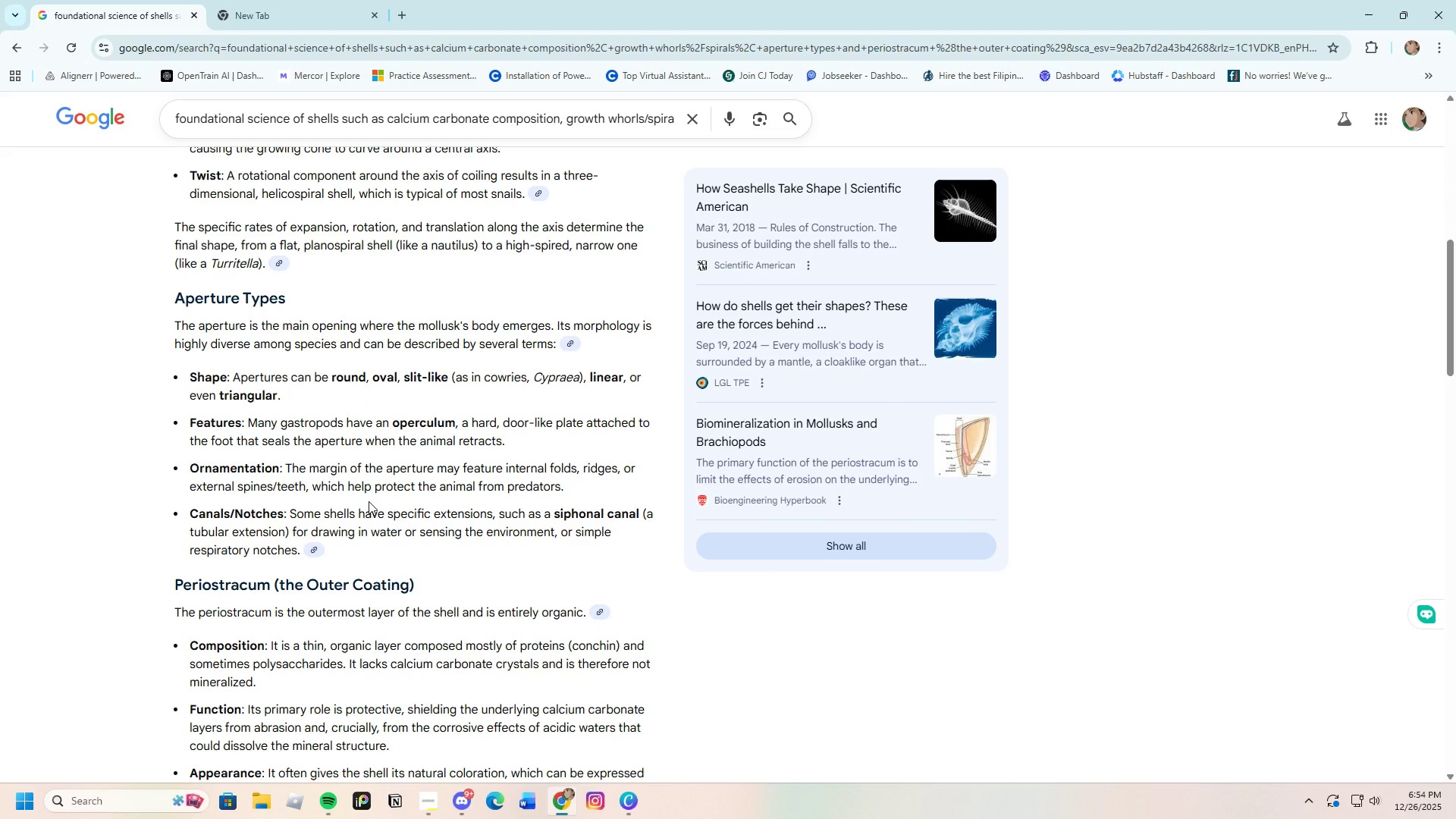 
scroll: coordinate [360, 494], scroll_direction: up, amount: 9.0
 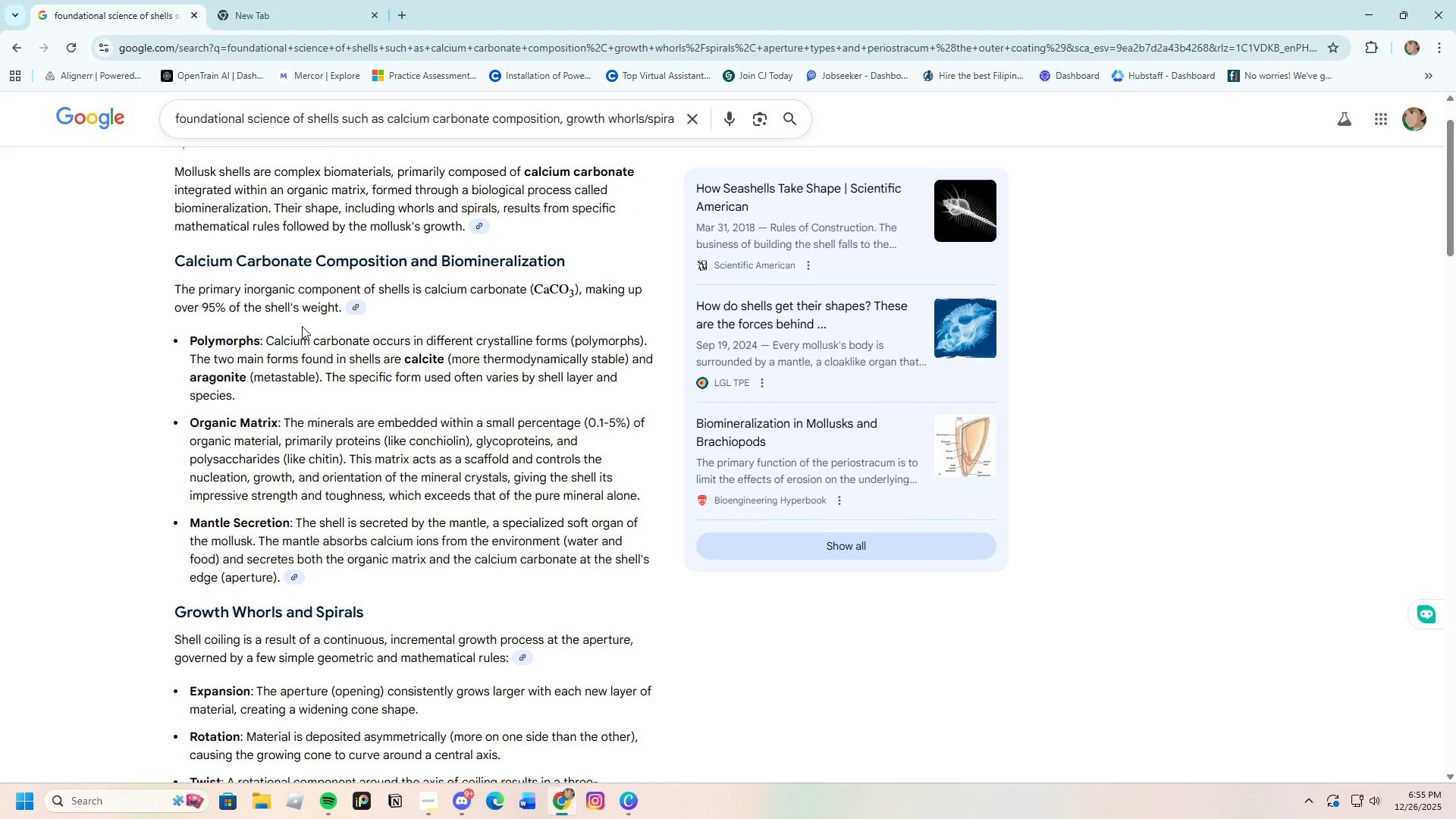 
wait(9.14)
 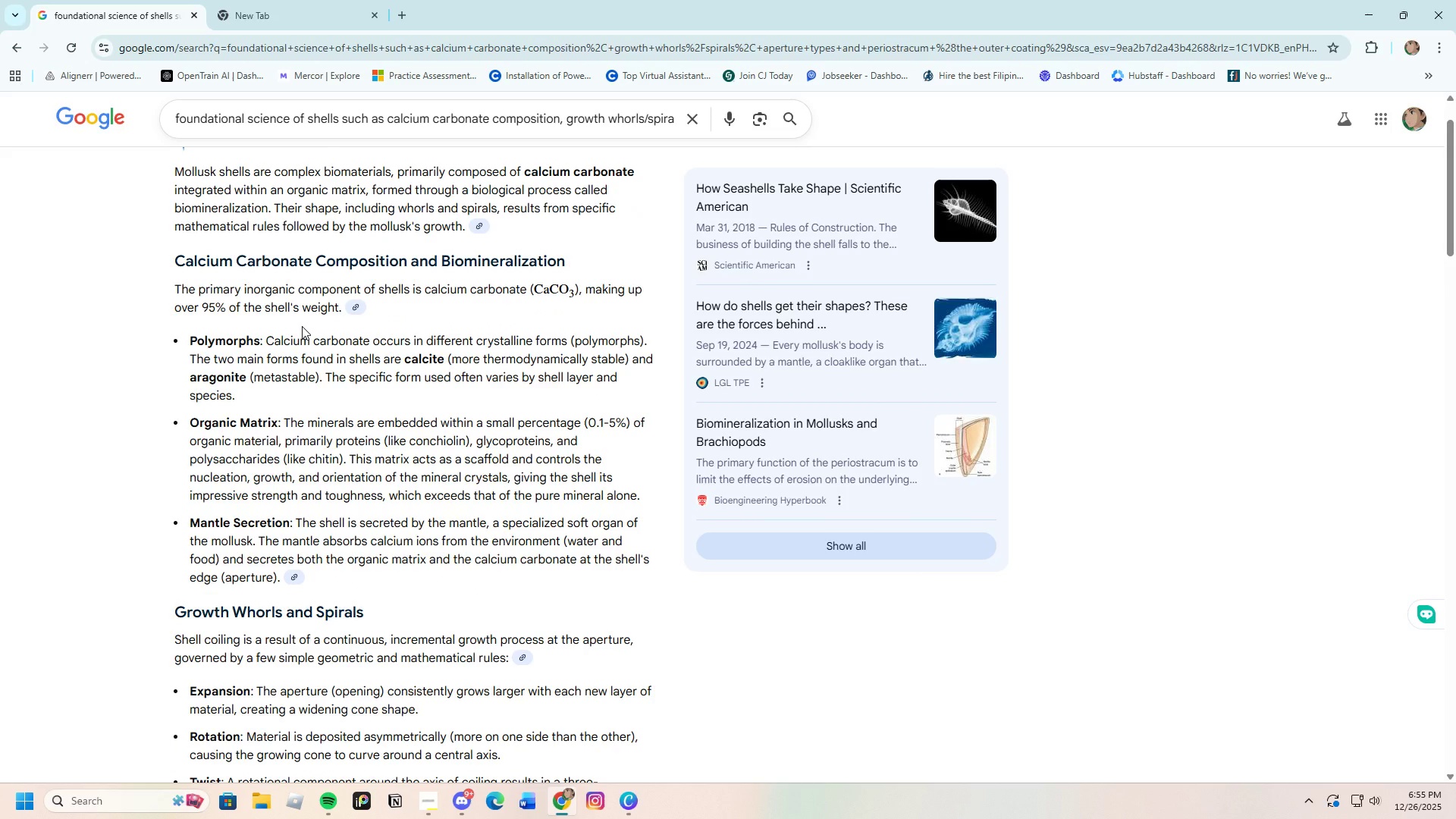 
scroll: coordinate [312, 509], scroll_direction: down, amount: 24.0
 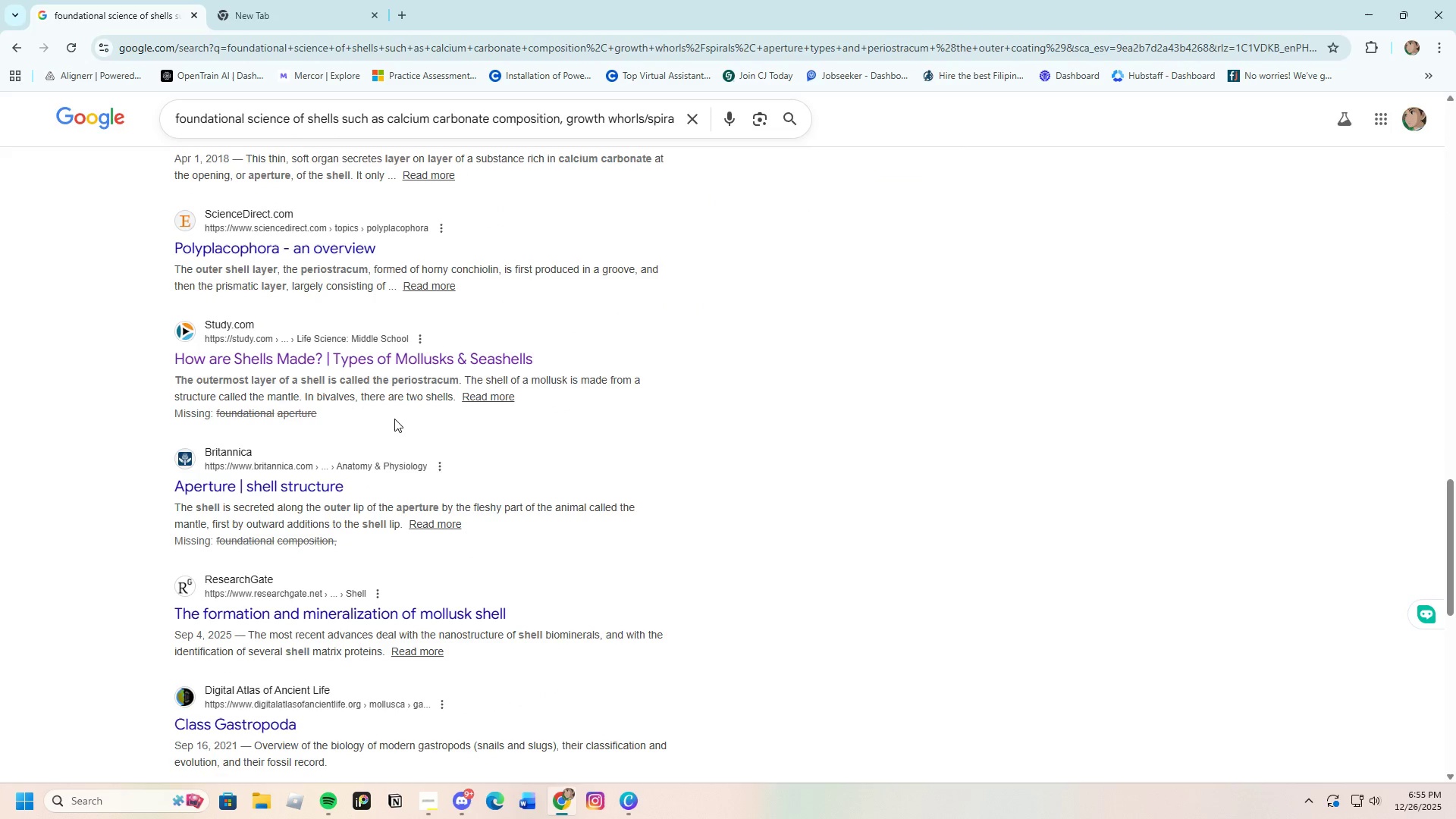 
left_click([412, 362])
 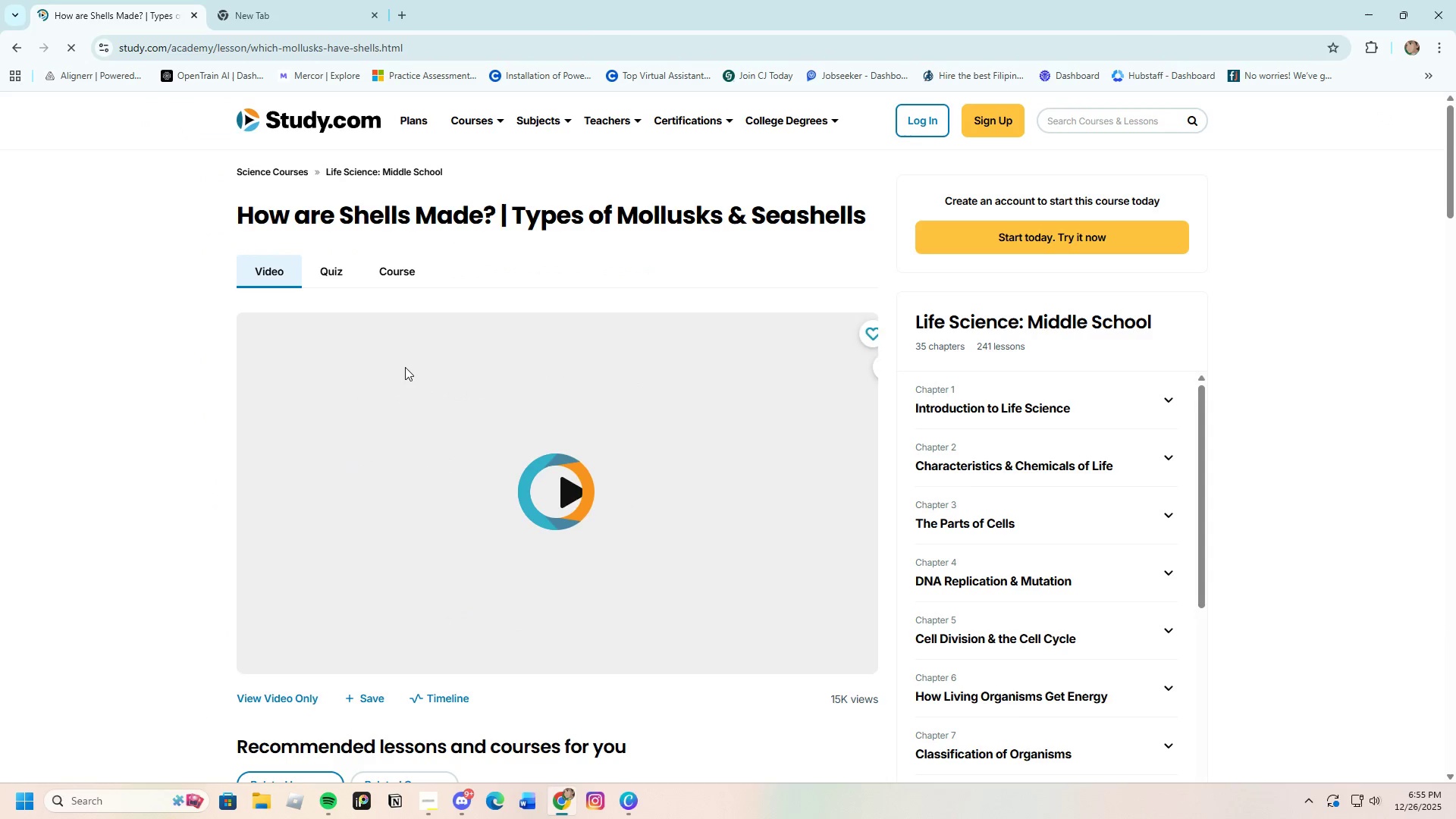 
scroll: coordinate [435, 526], scroll_direction: down, amount: 8.0
 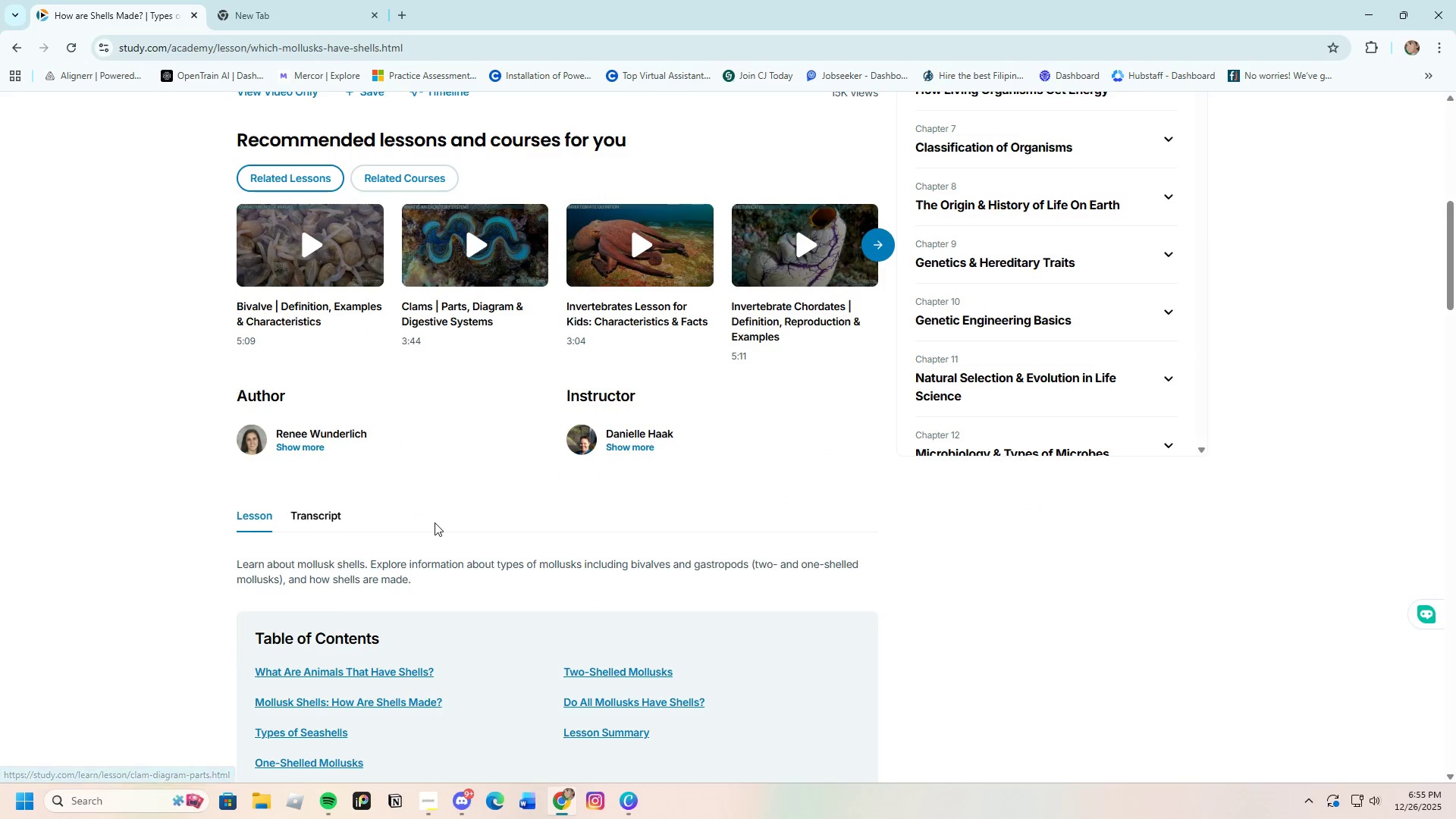 
scroll: coordinate [441, 504], scroll_direction: up, amount: 7.0
 